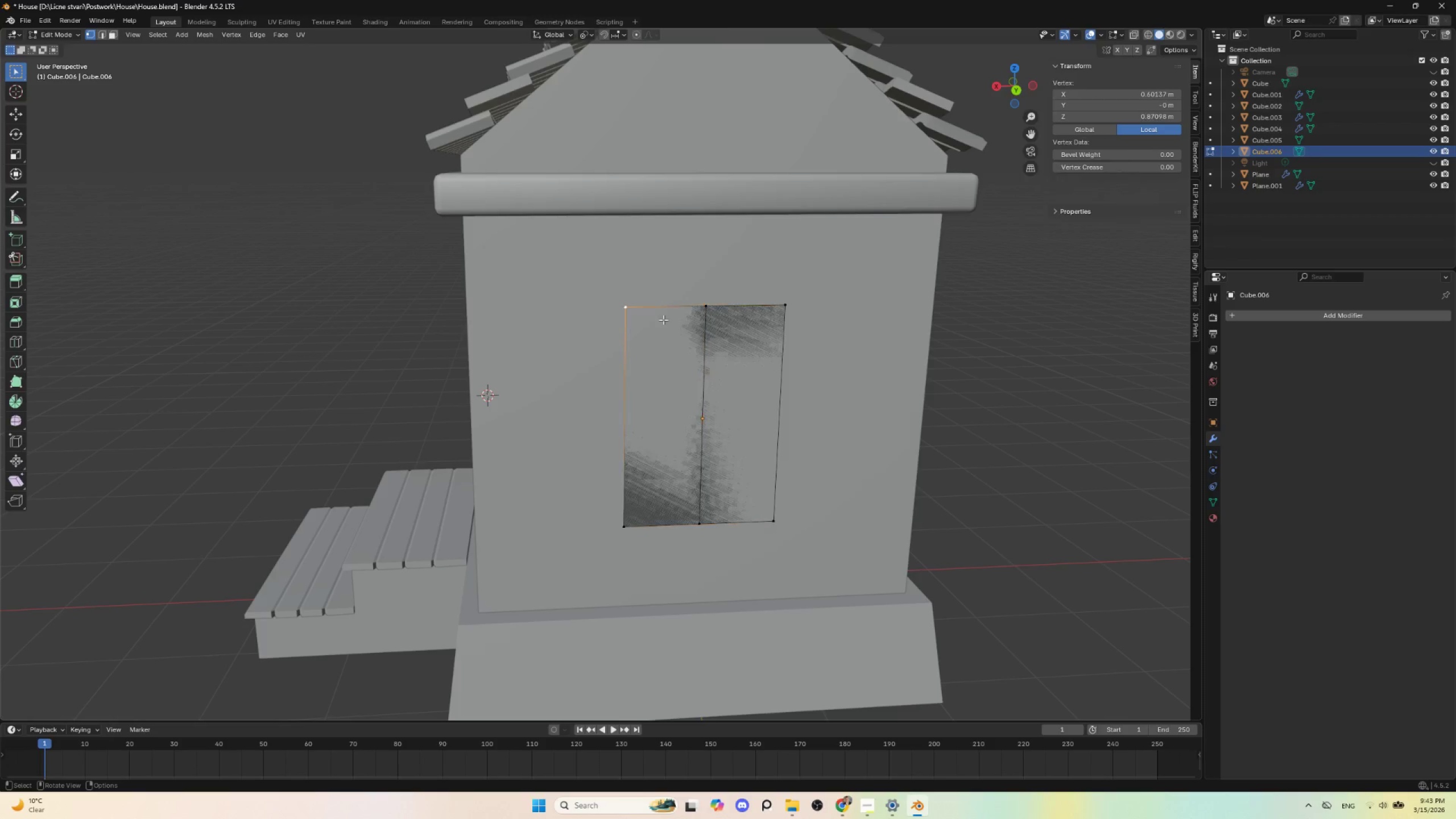 
hold_key(key=ShiftLeft, duration=0.61)
left_click([781, 303])
 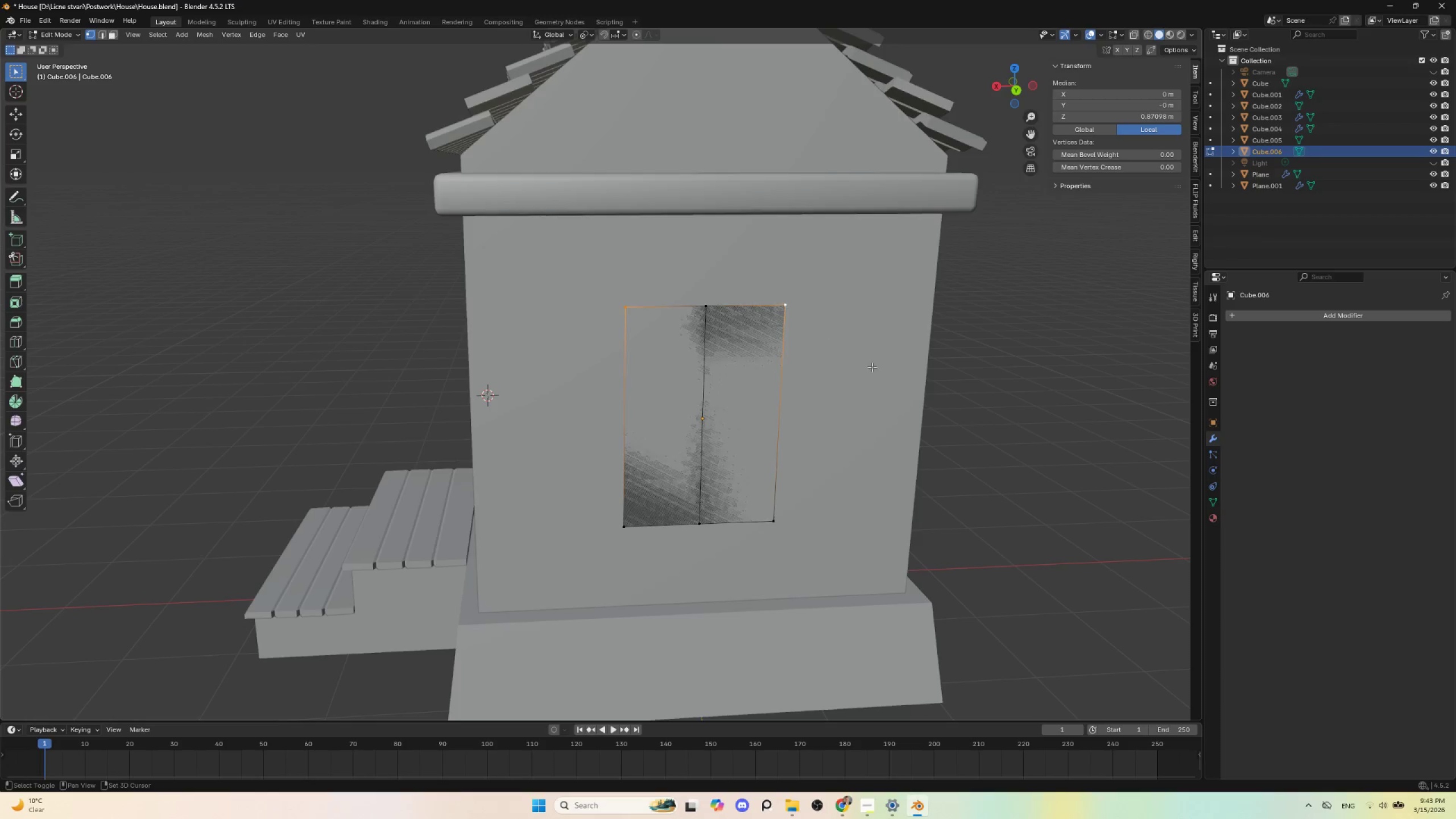 
hold_key(key=ShiftLeft, duration=4.16)
 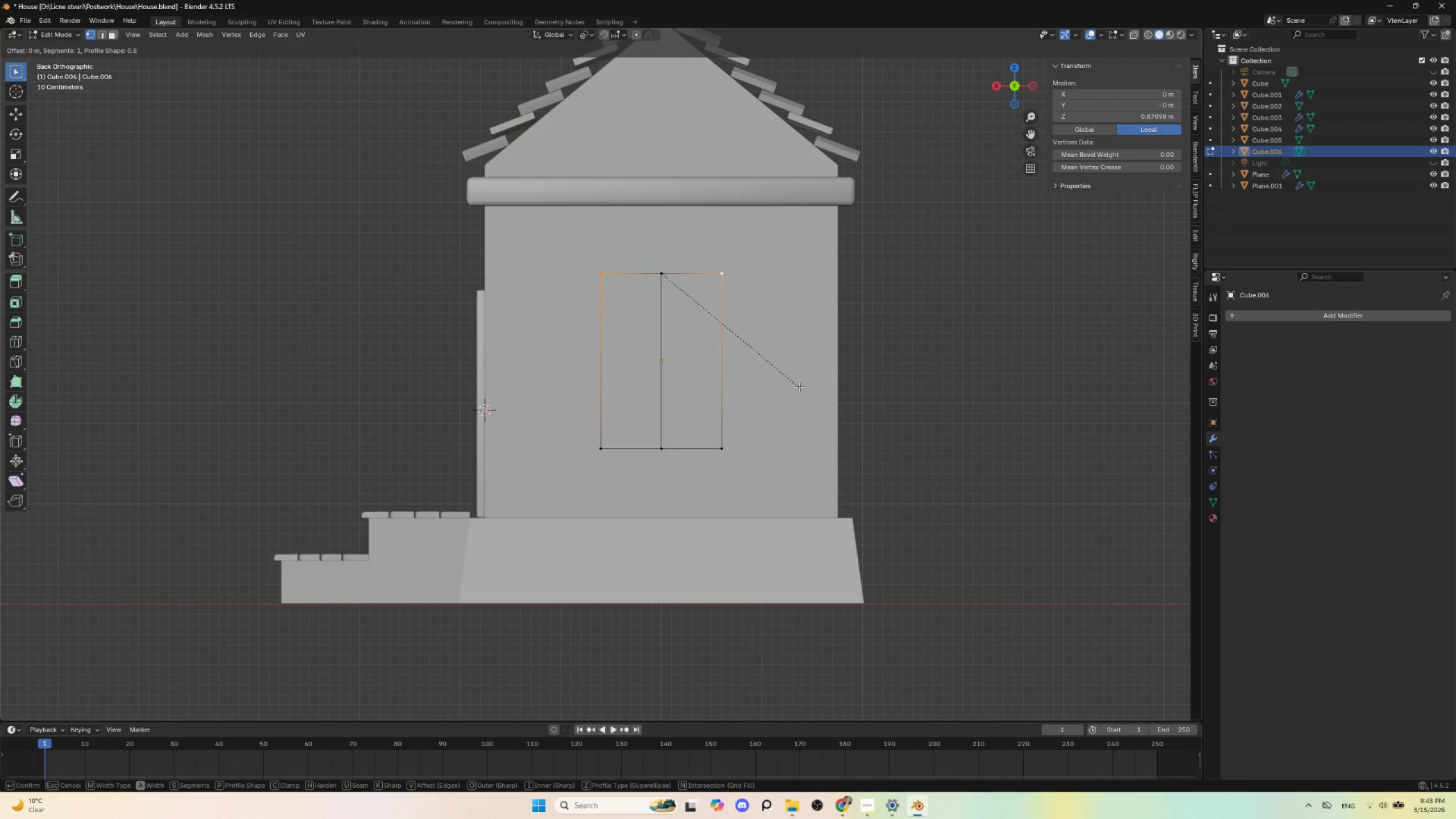 
hold_key(key=AltLeft, duration=0.31)
 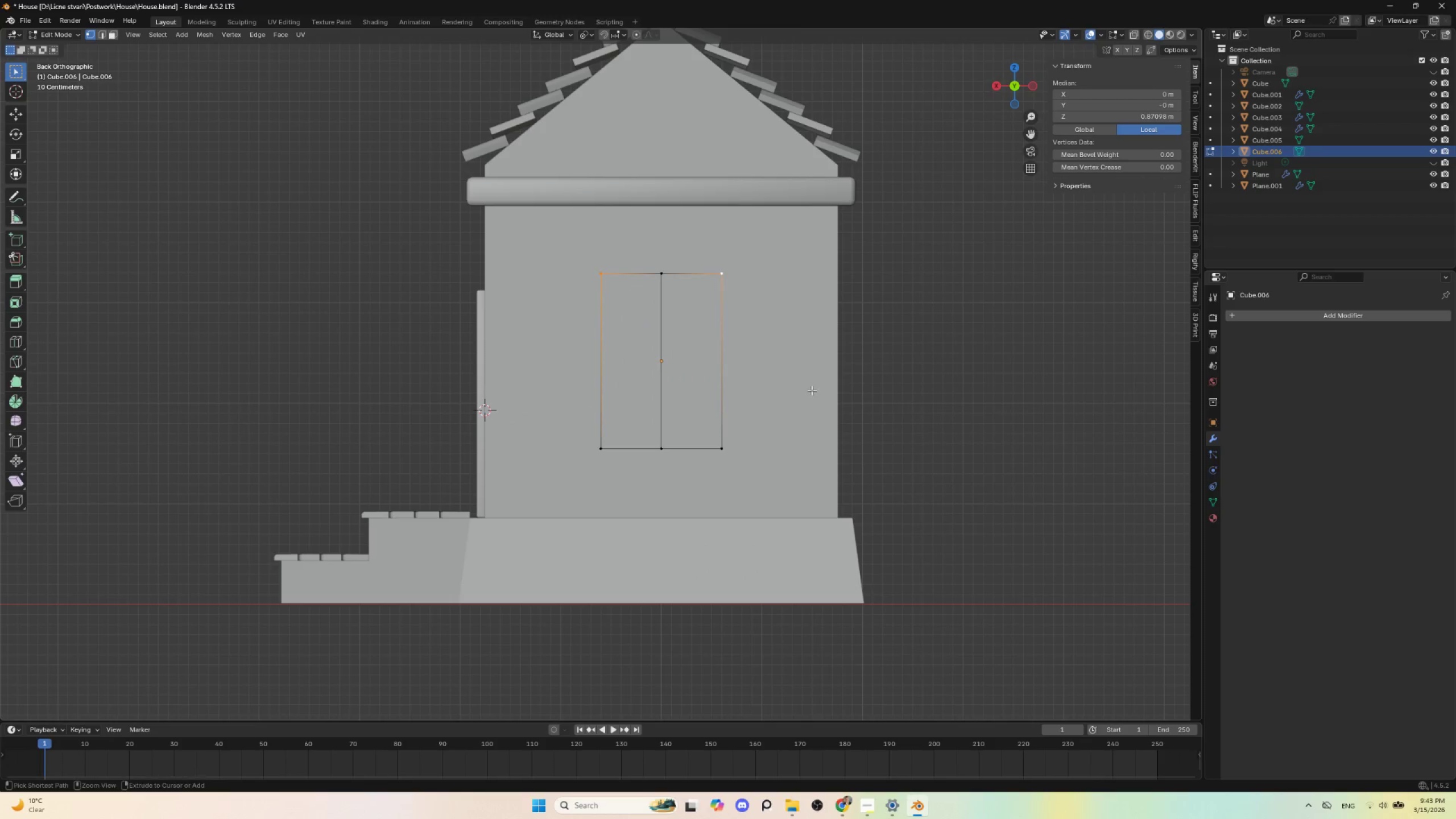 
key(Control+B)
 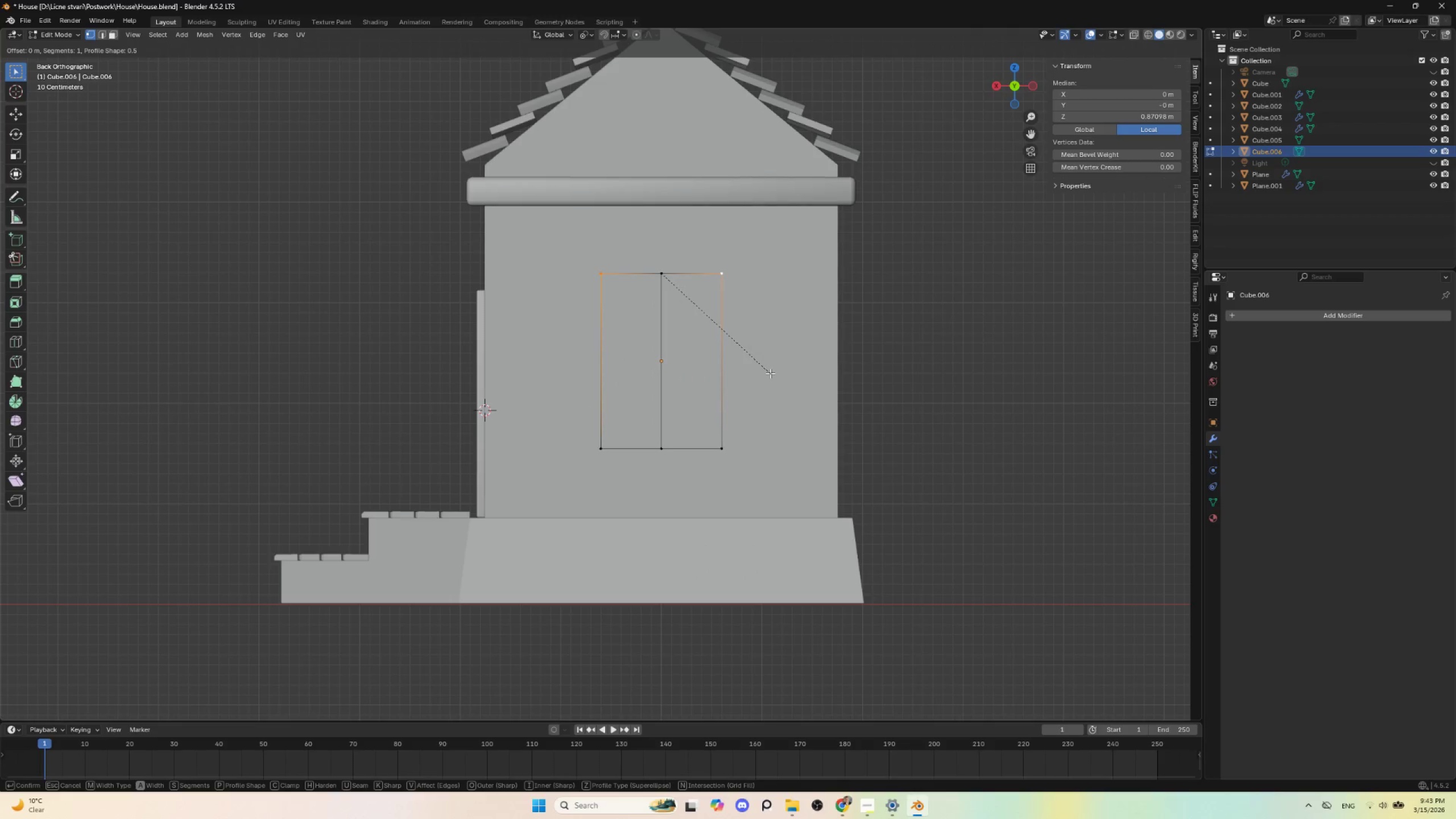 
key(Control+Shift+B)
 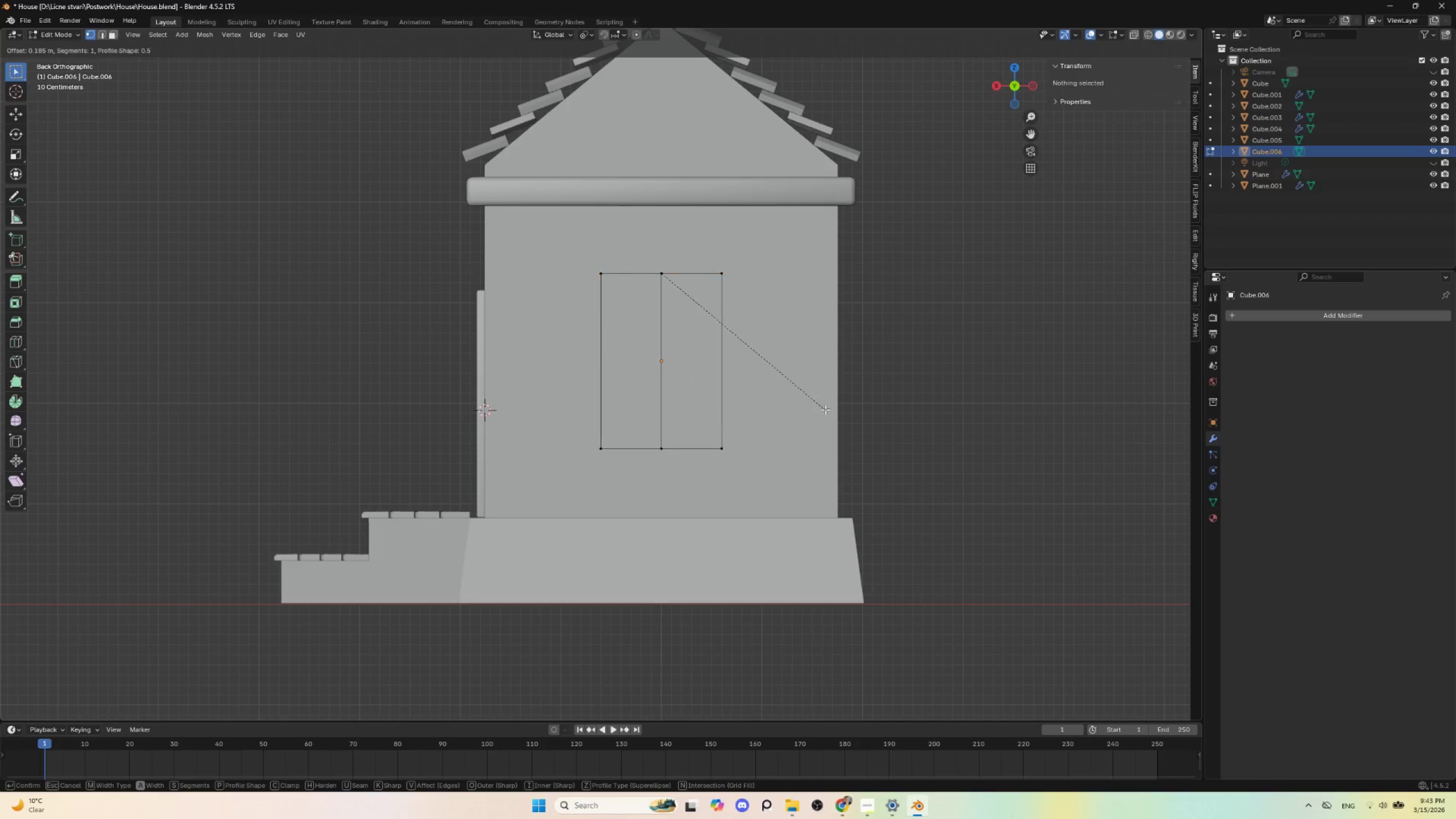 
key(Escape)
 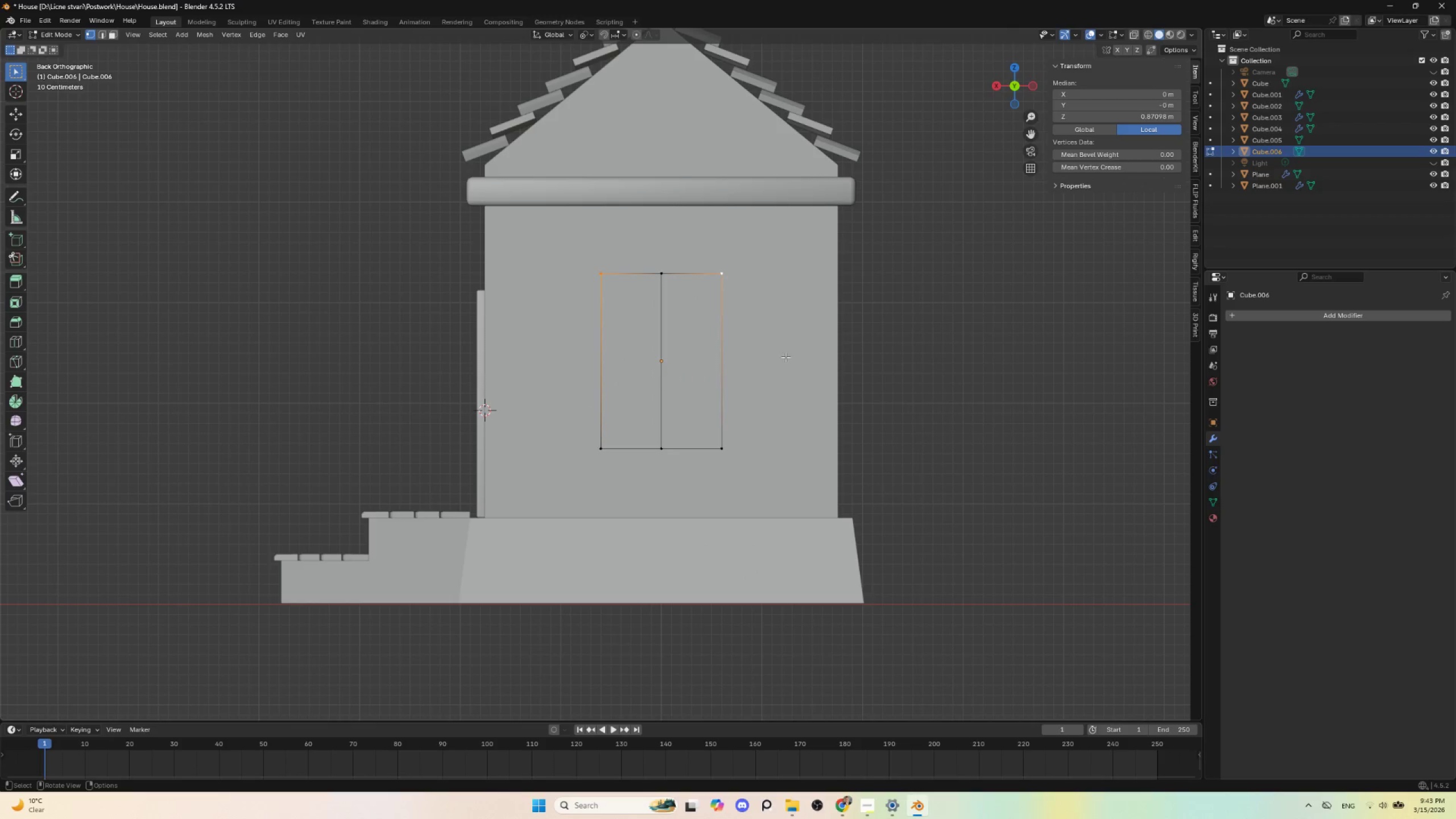 
key(Control+Shift+B)
 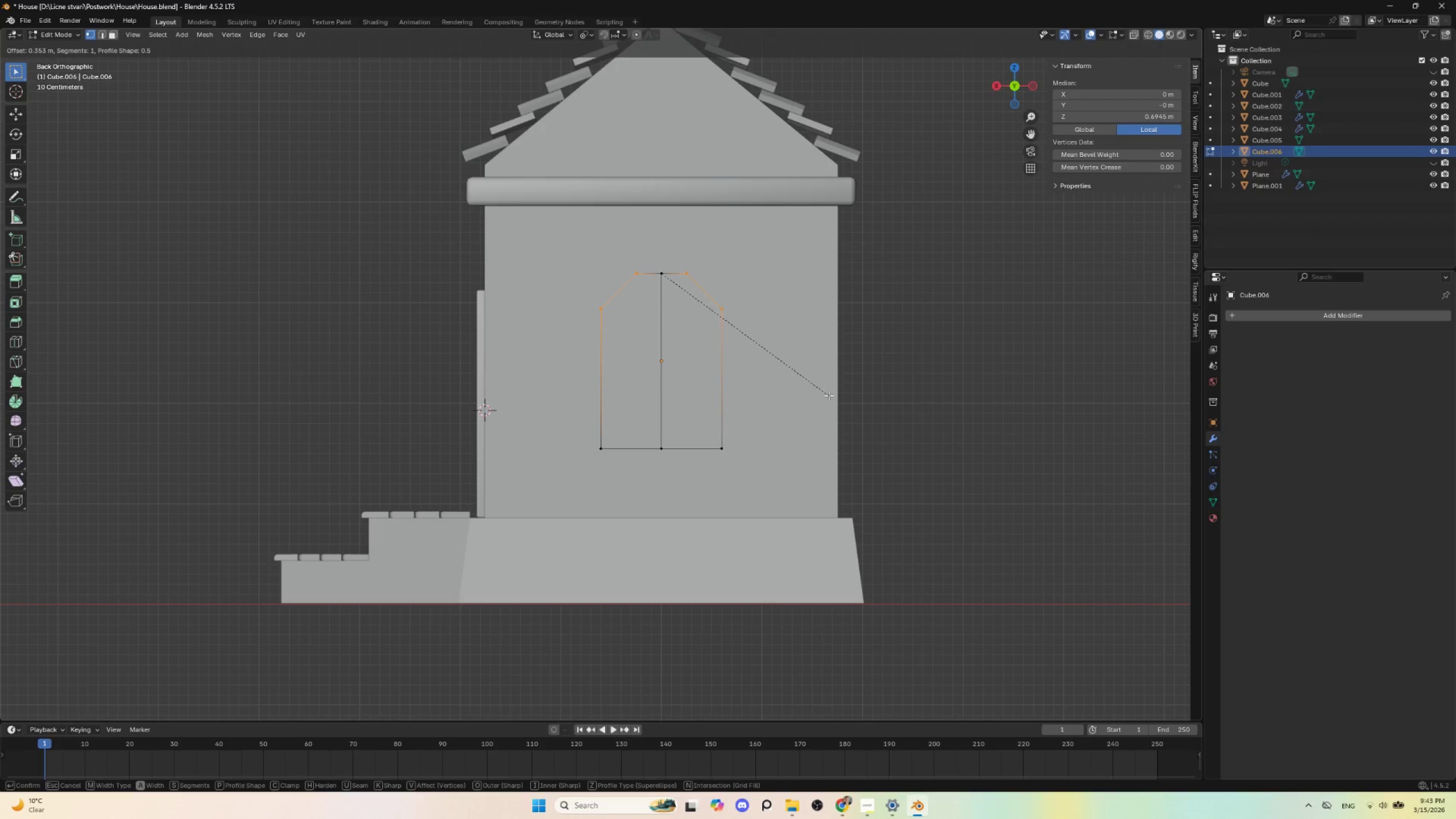 
scroll: coordinate [829, 395], scroll_direction: up, amount: 1.0
 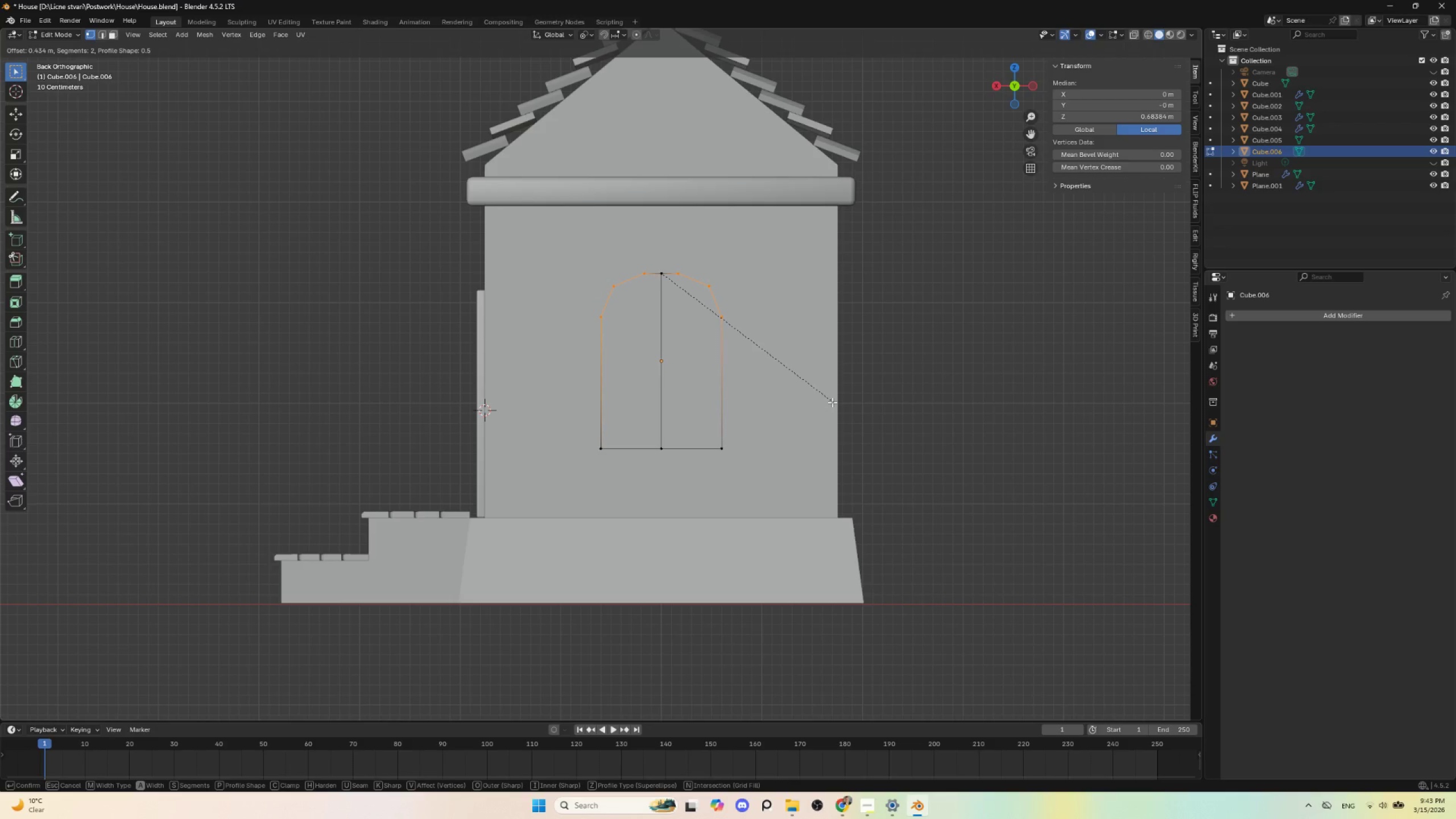 
wait(12.48)
 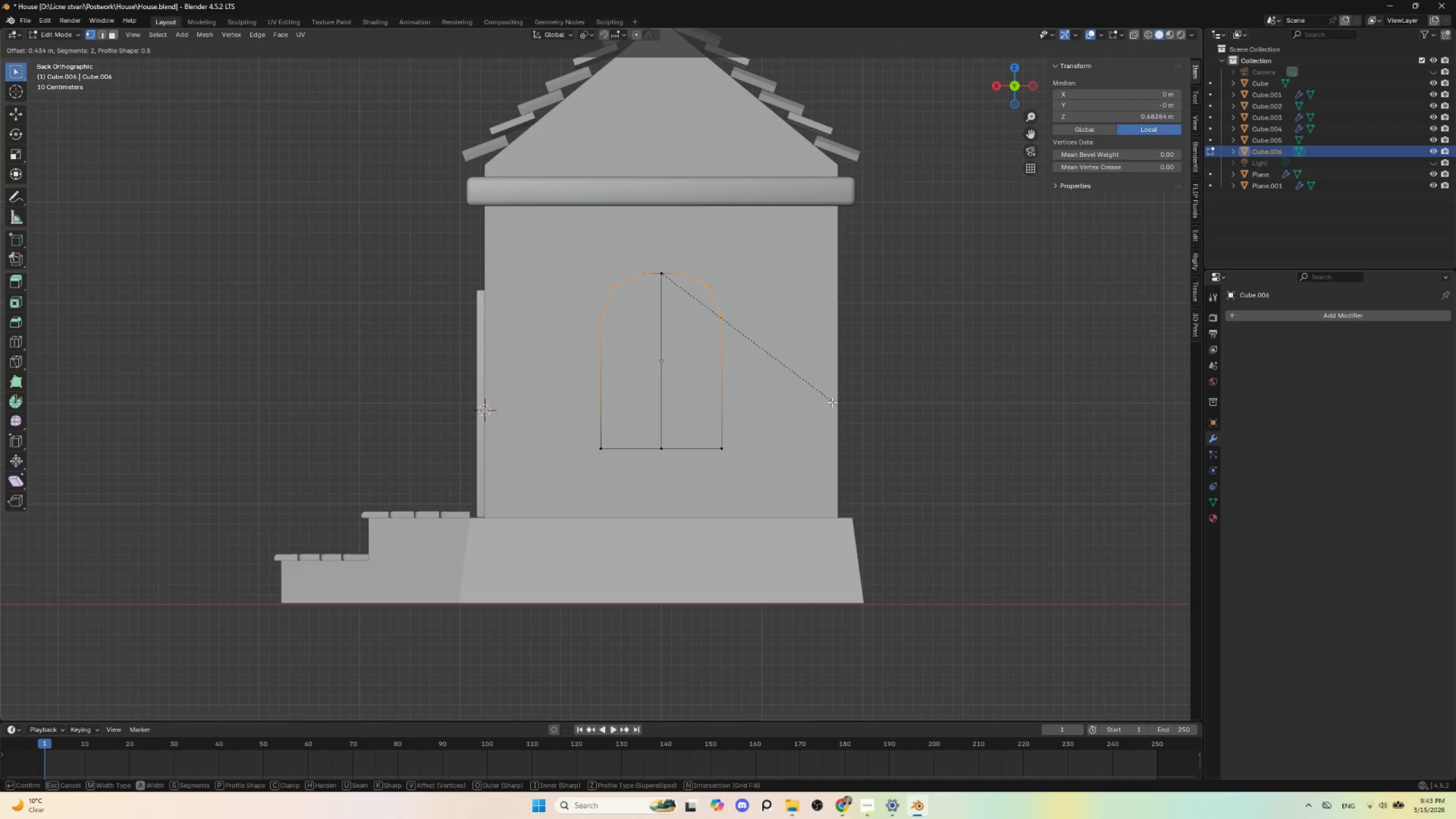 
left_click([828, 400])
 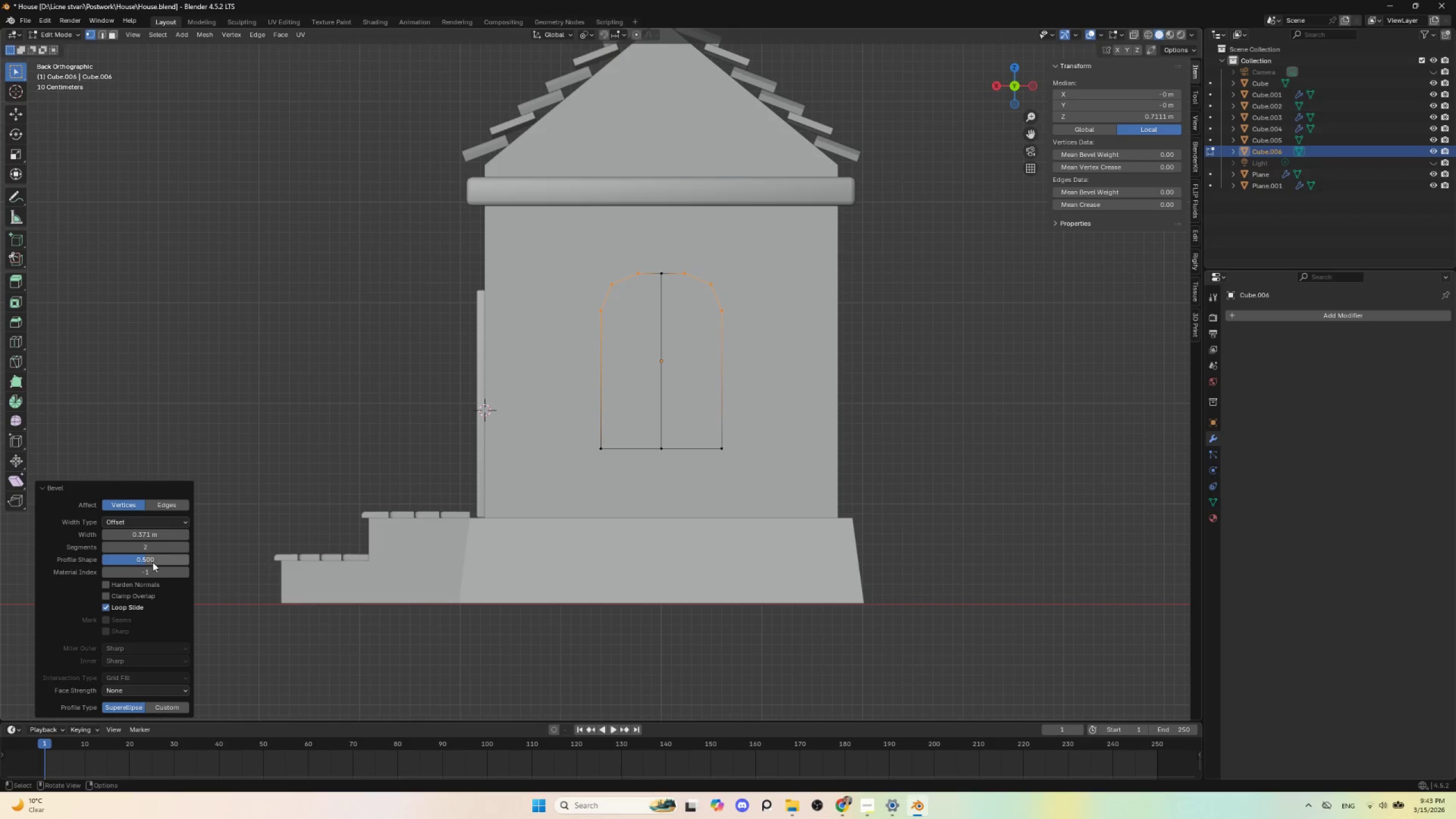 
left_click_drag(start_coordinate=[136, 559], to_coordinate=[1293, 556])
 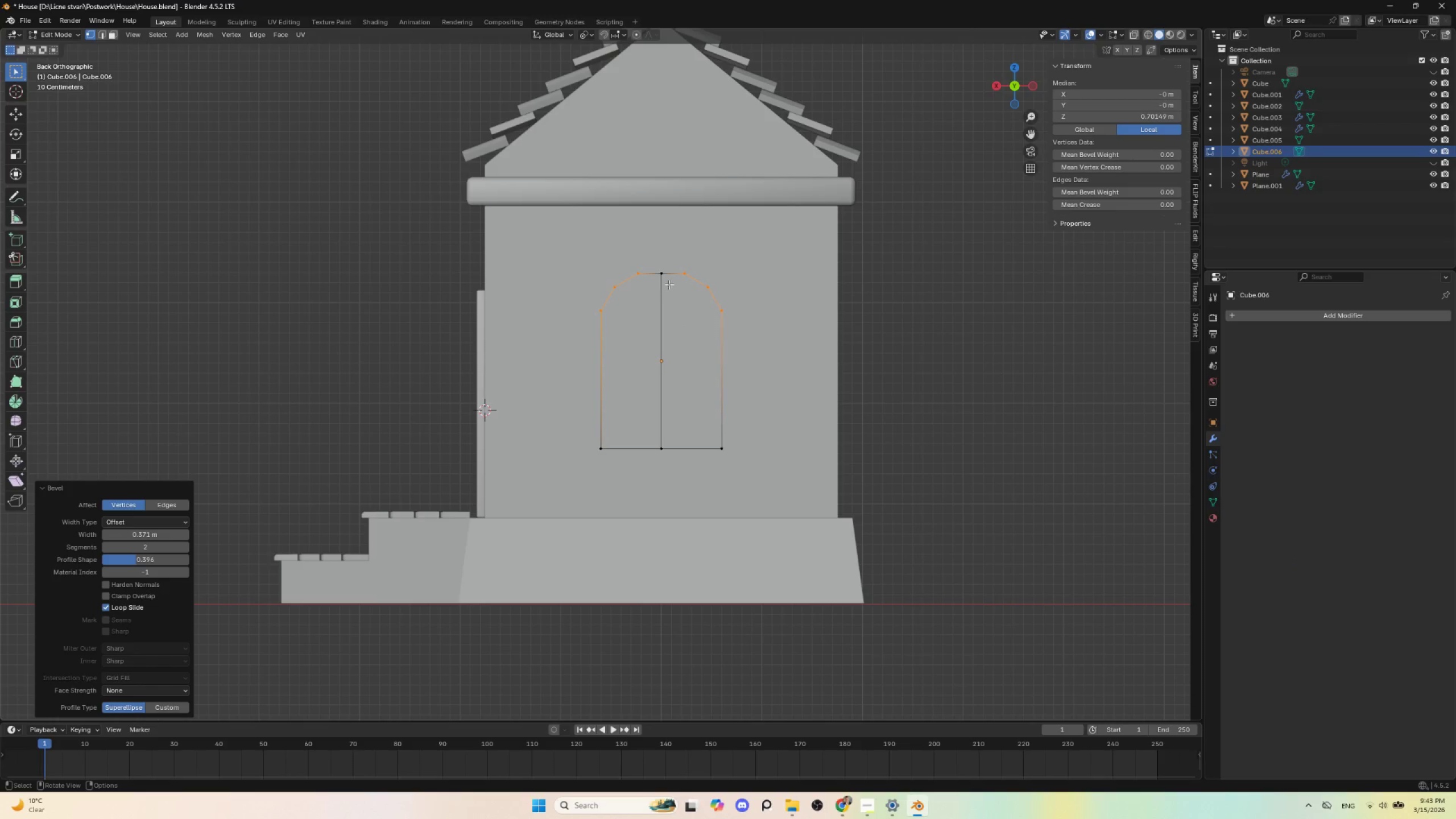 
left_click([660, 276])
 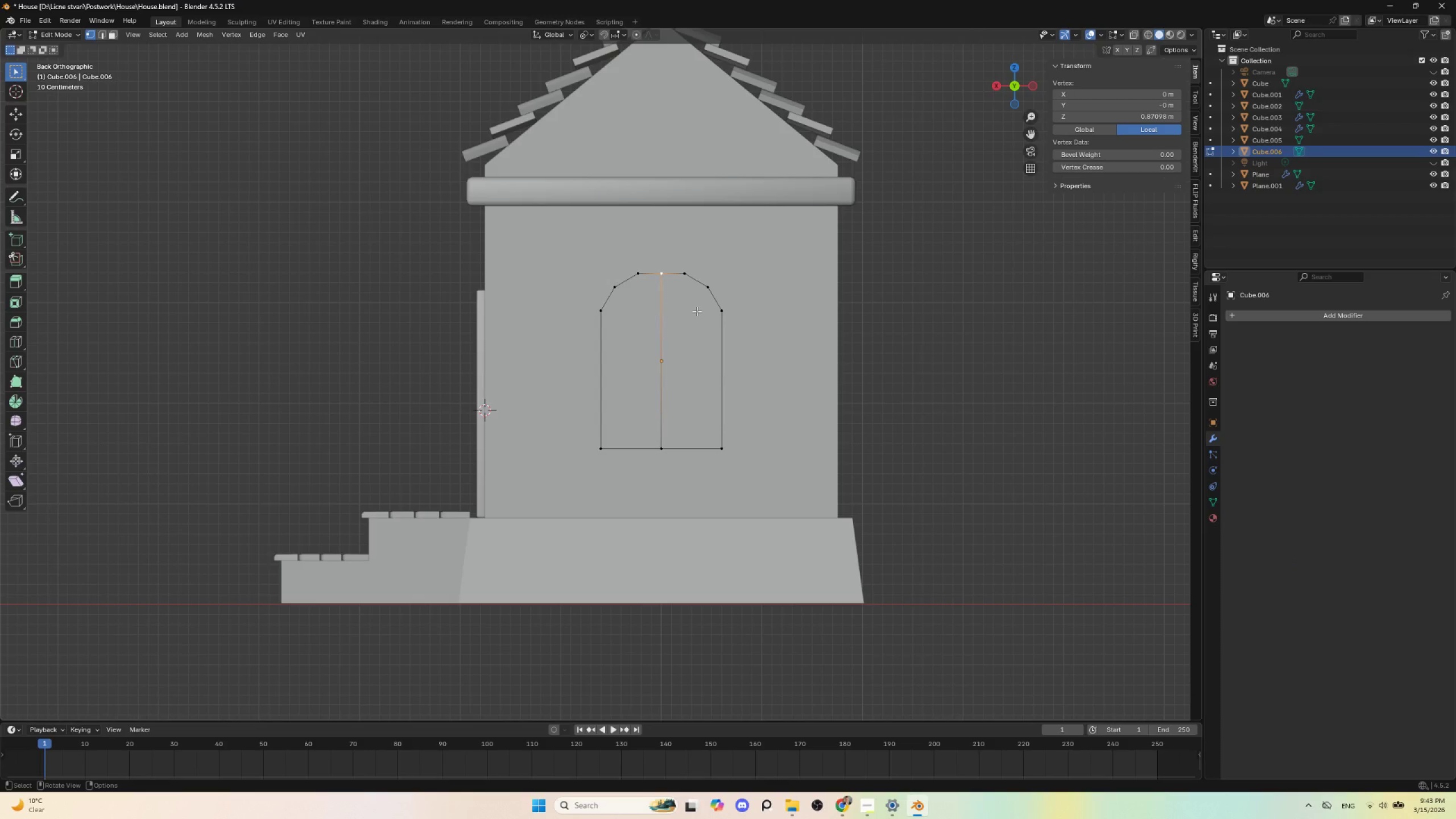 
type(gz)
 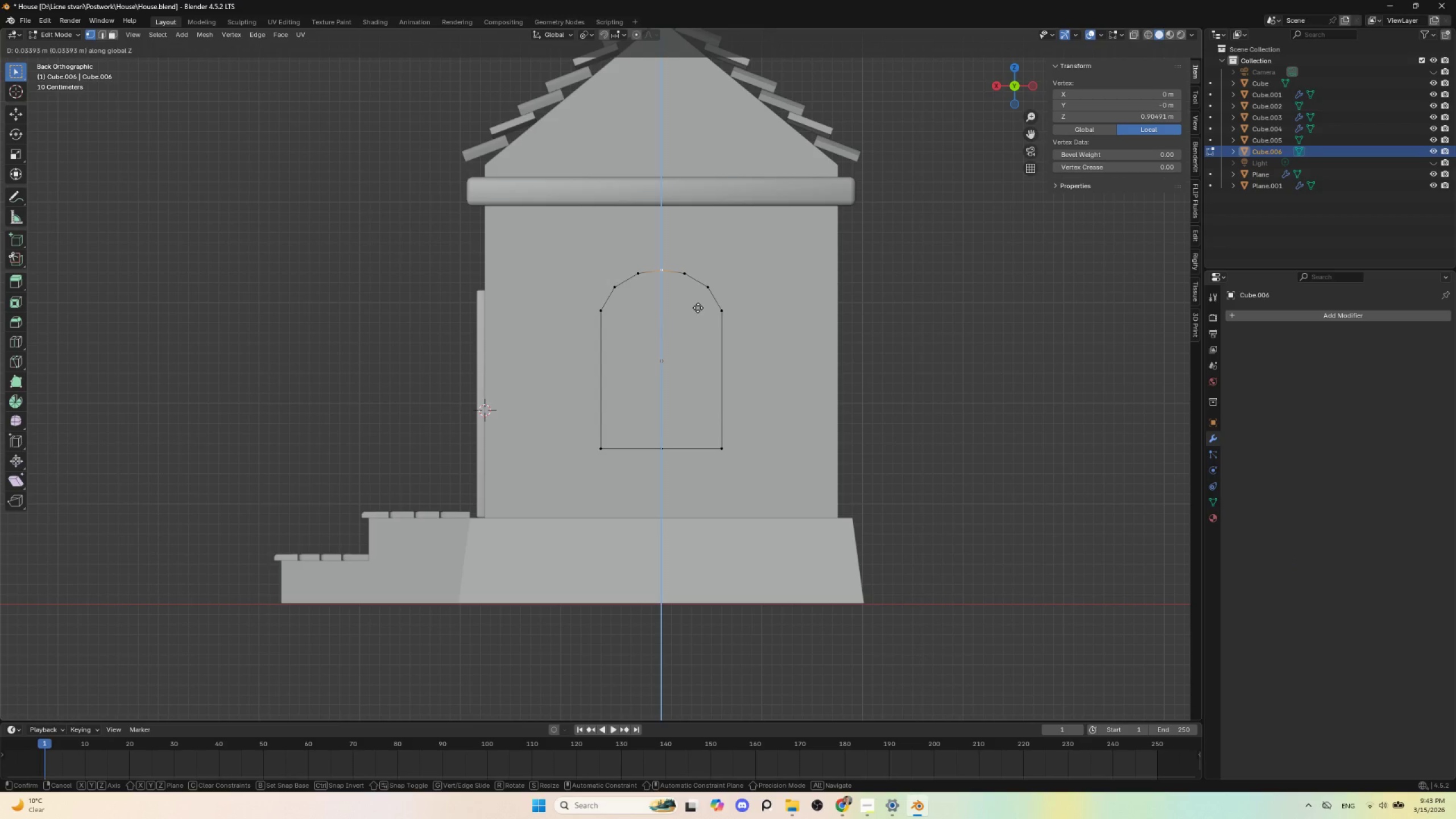 
left_click([698, 307])
 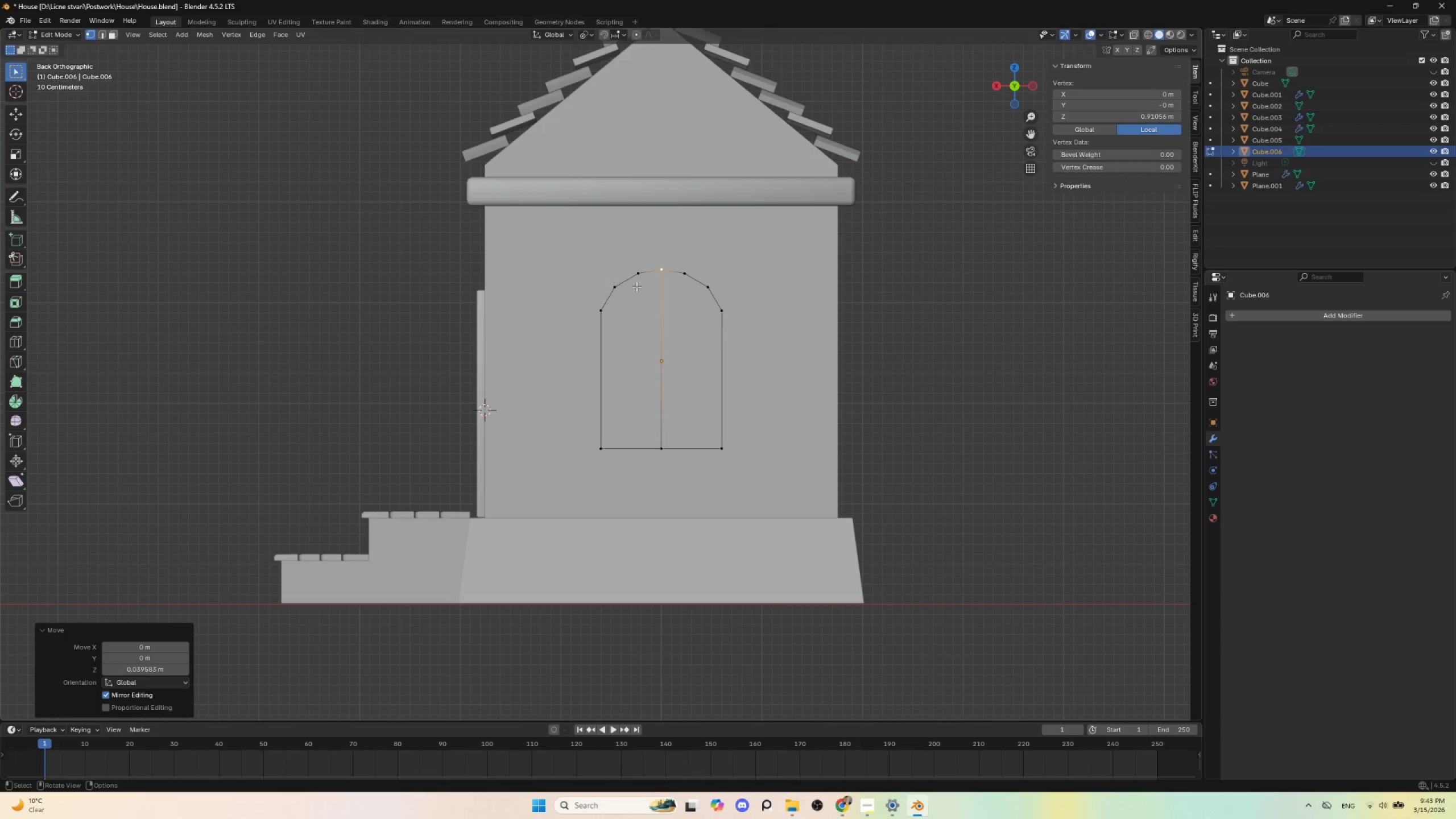 
hold_key(key=AltLeft, duration=0.95)
left_click([655, 268])
 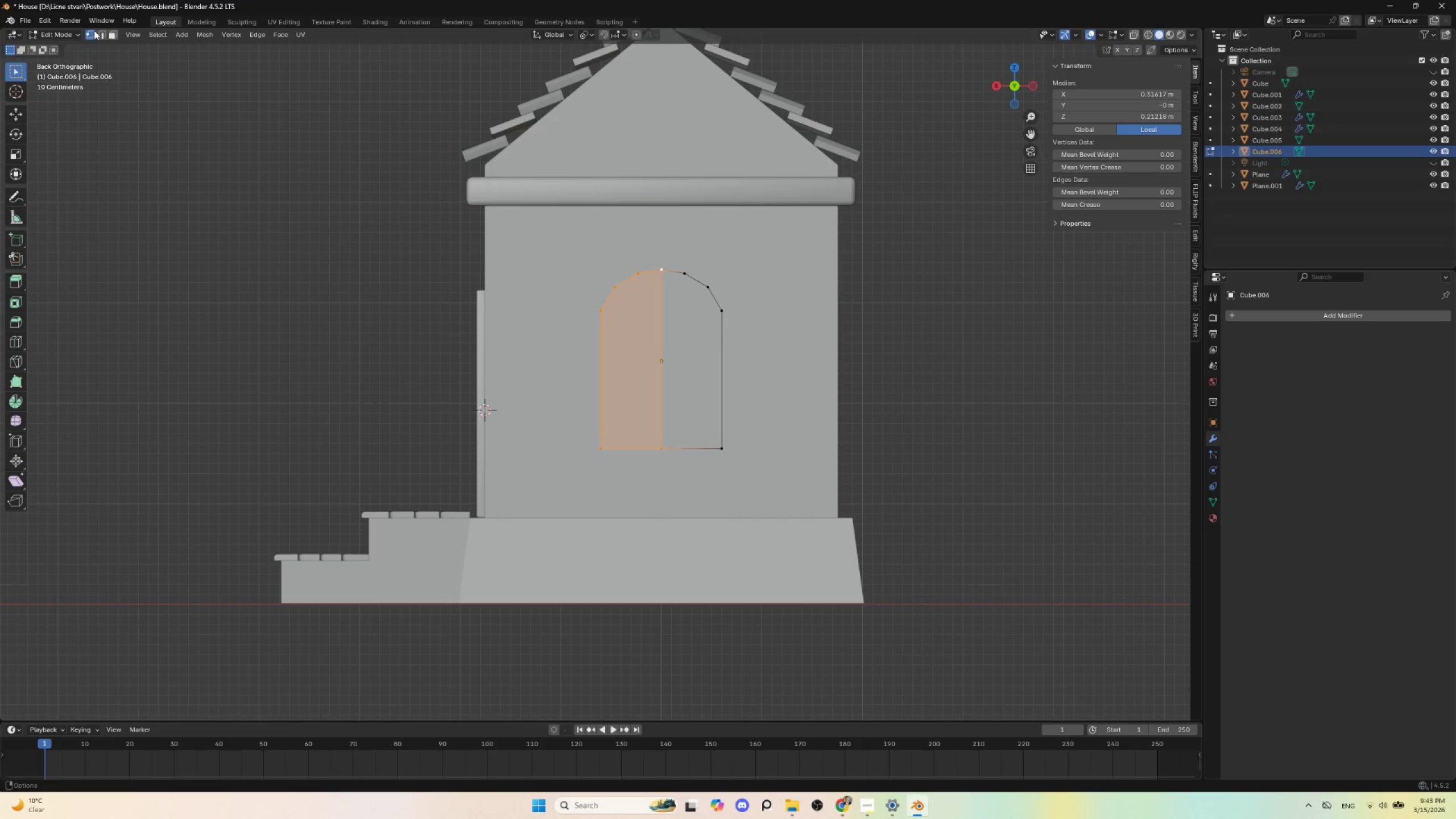 
left_click([103, 34])
 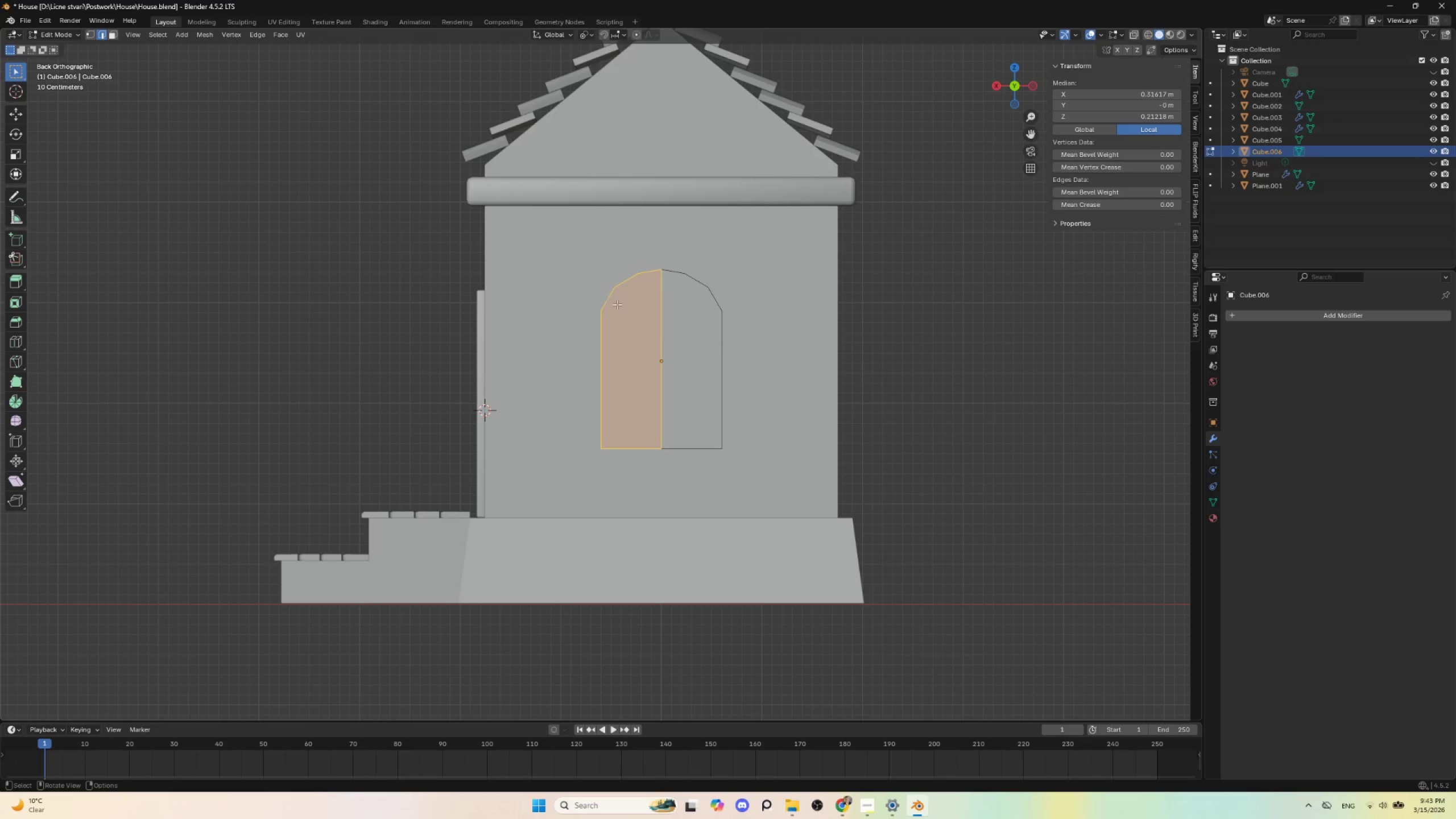 
hold_key(key=AltLeft, duration=1.12)
left_click([610, 296])
 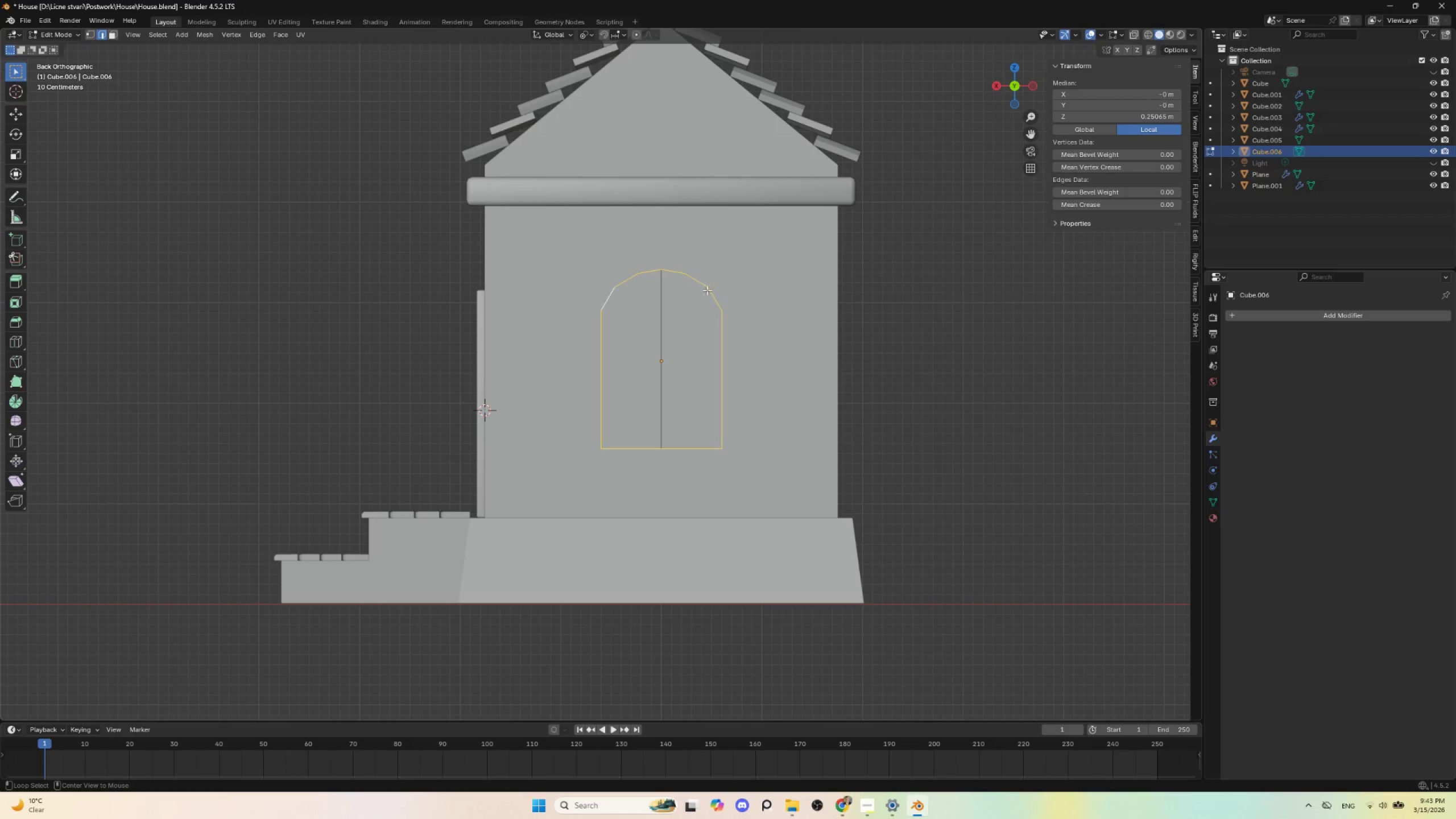 
left_click([601, 297])
 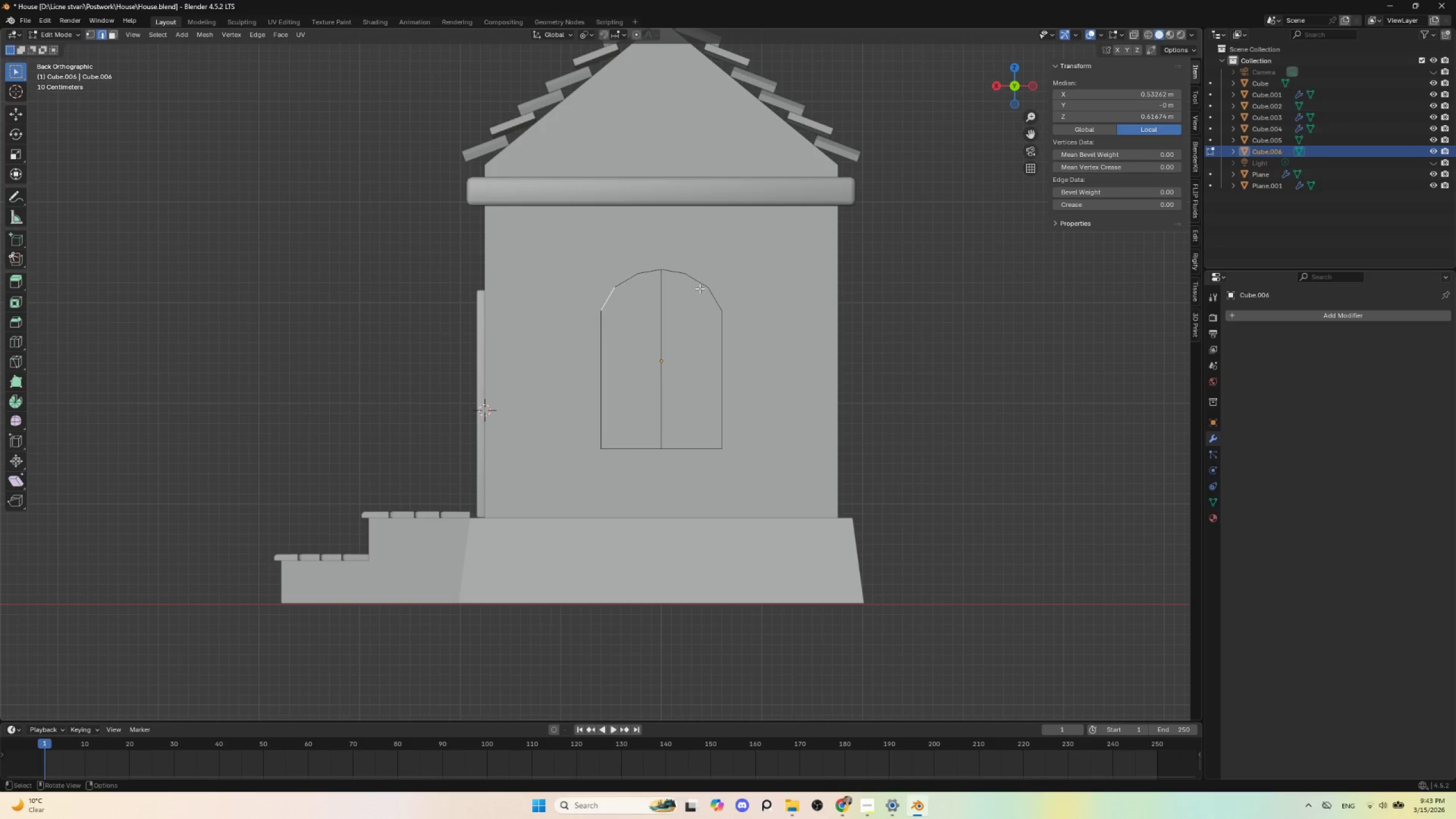 
hold_key(key=ControlLeft, duration=0.98)
left_click([713, 297])
 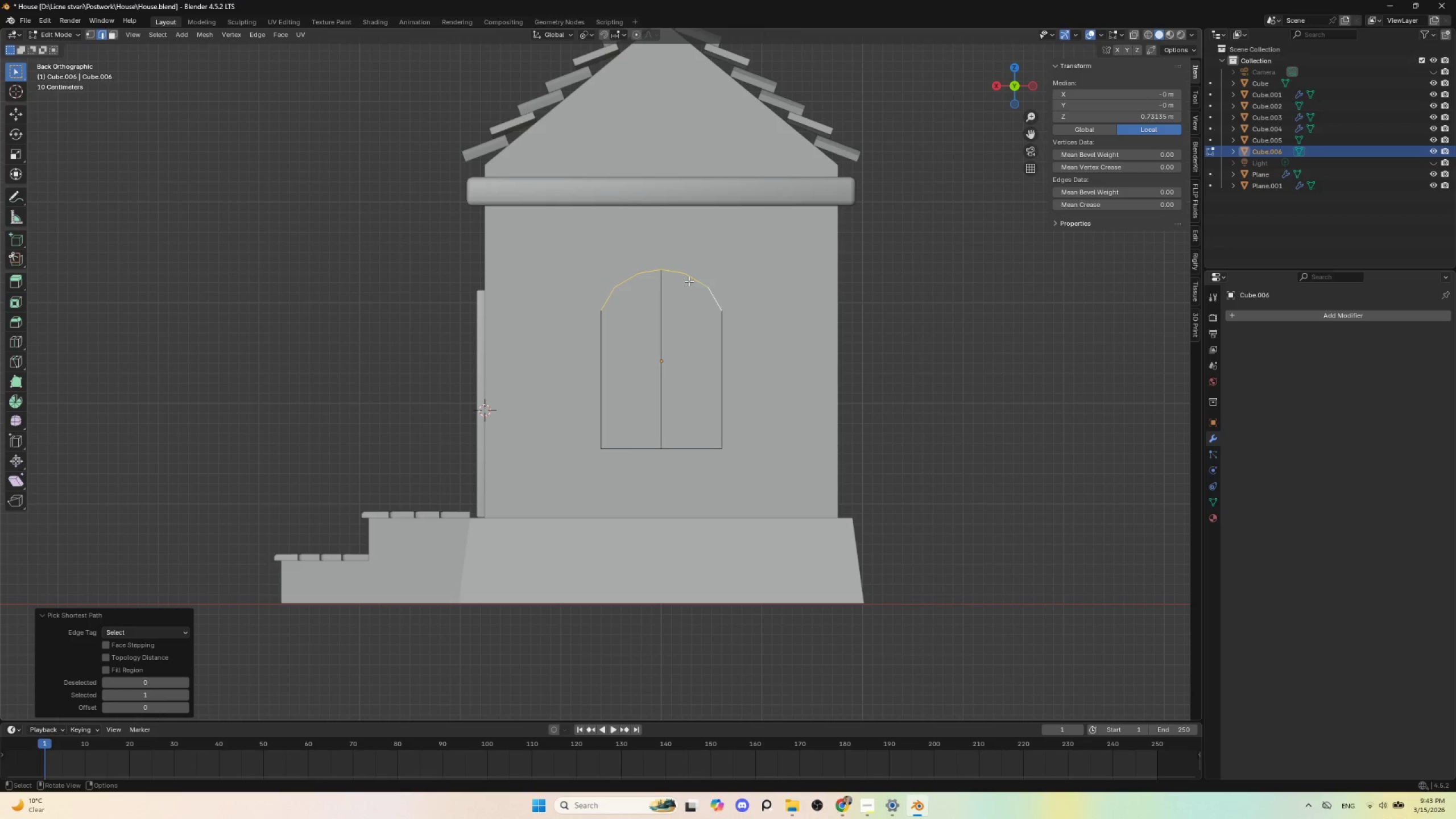 
right_click([689, 281])
 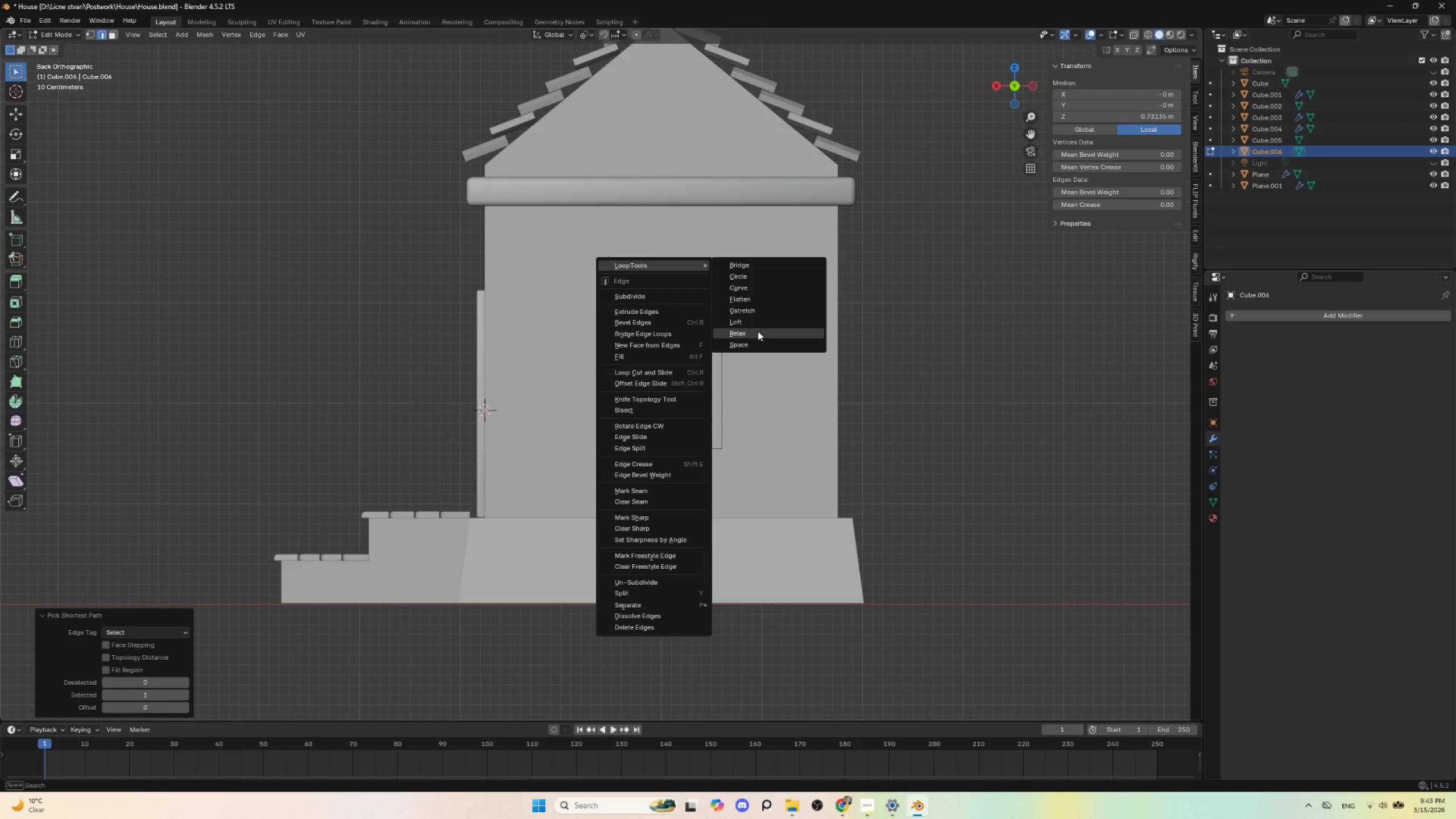 
left_click([759, 341])
 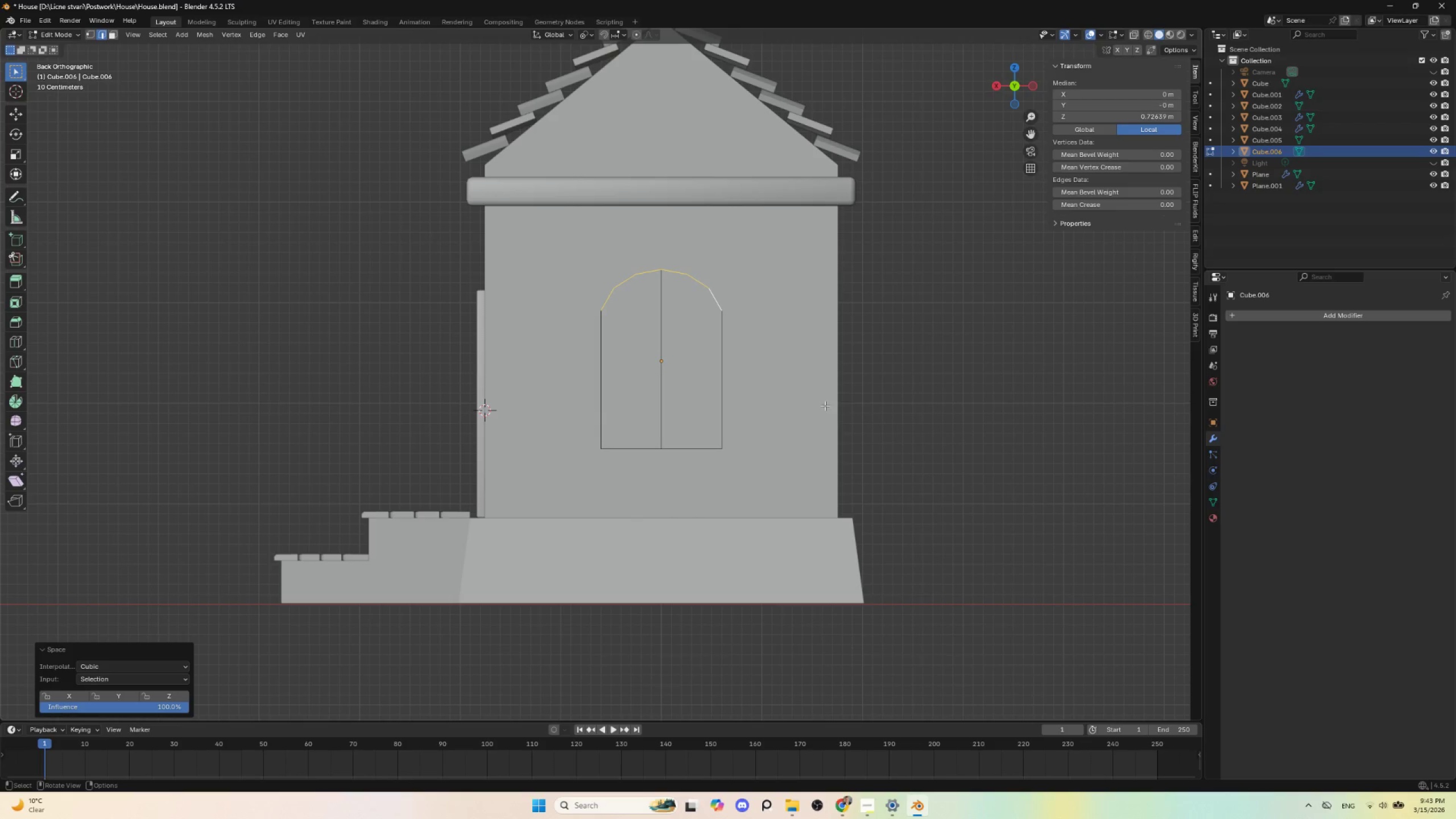 
hold_key(key=ShiftLeft, duration=0.62)
 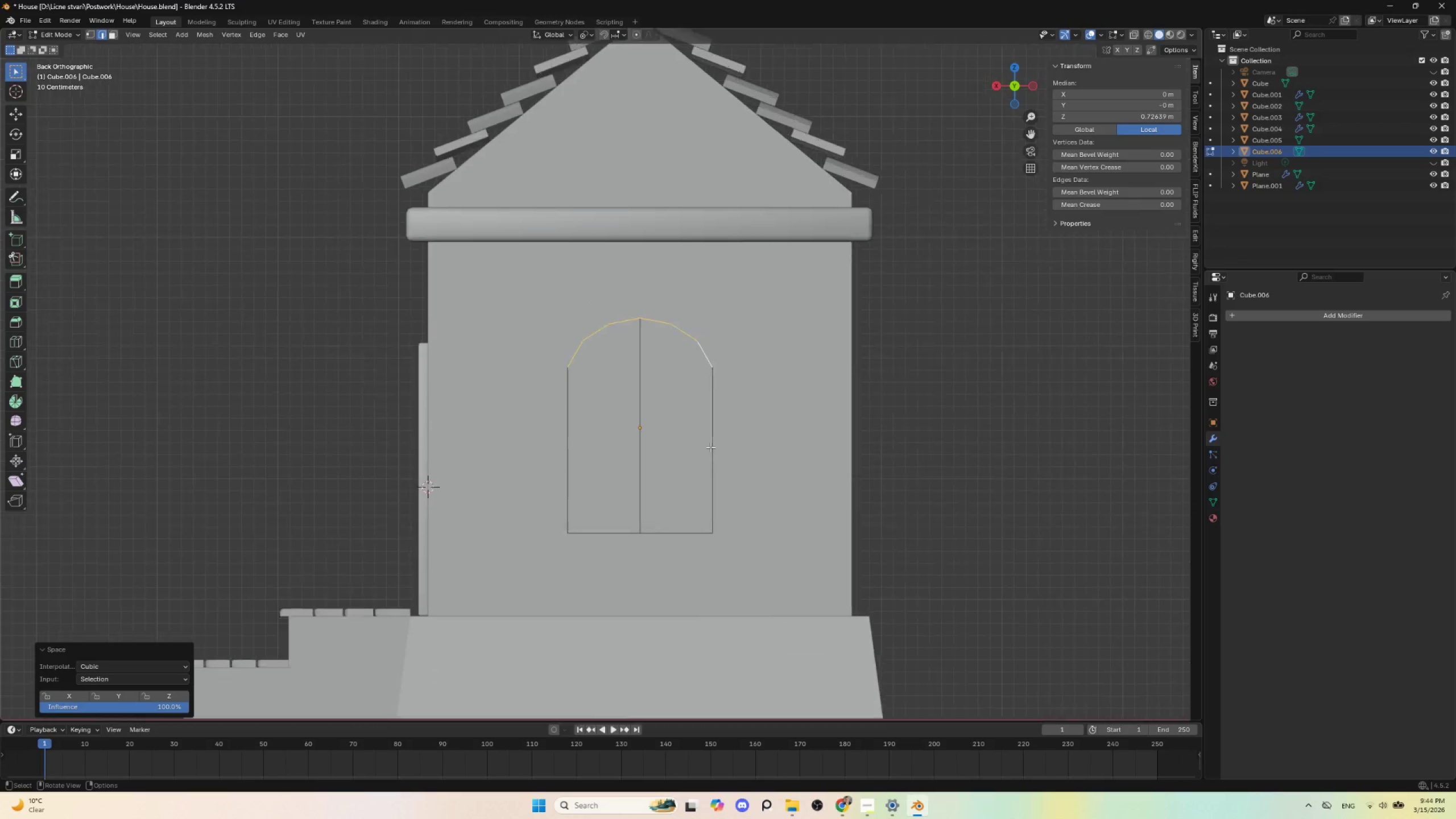 
scroll: coordinate [710, 447], scroll_direction: up, amount: 2.0
 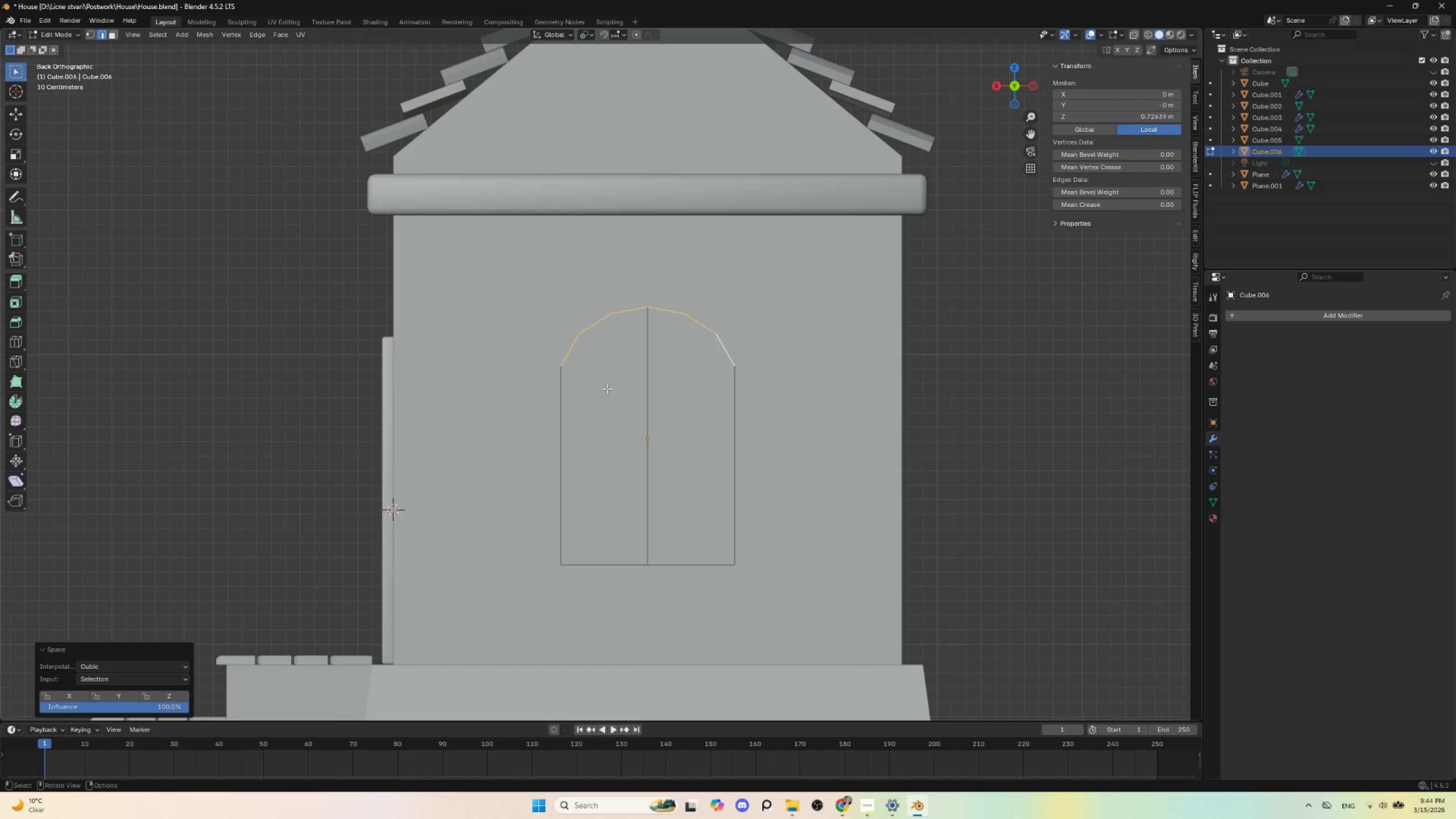 
wait(7.21)
 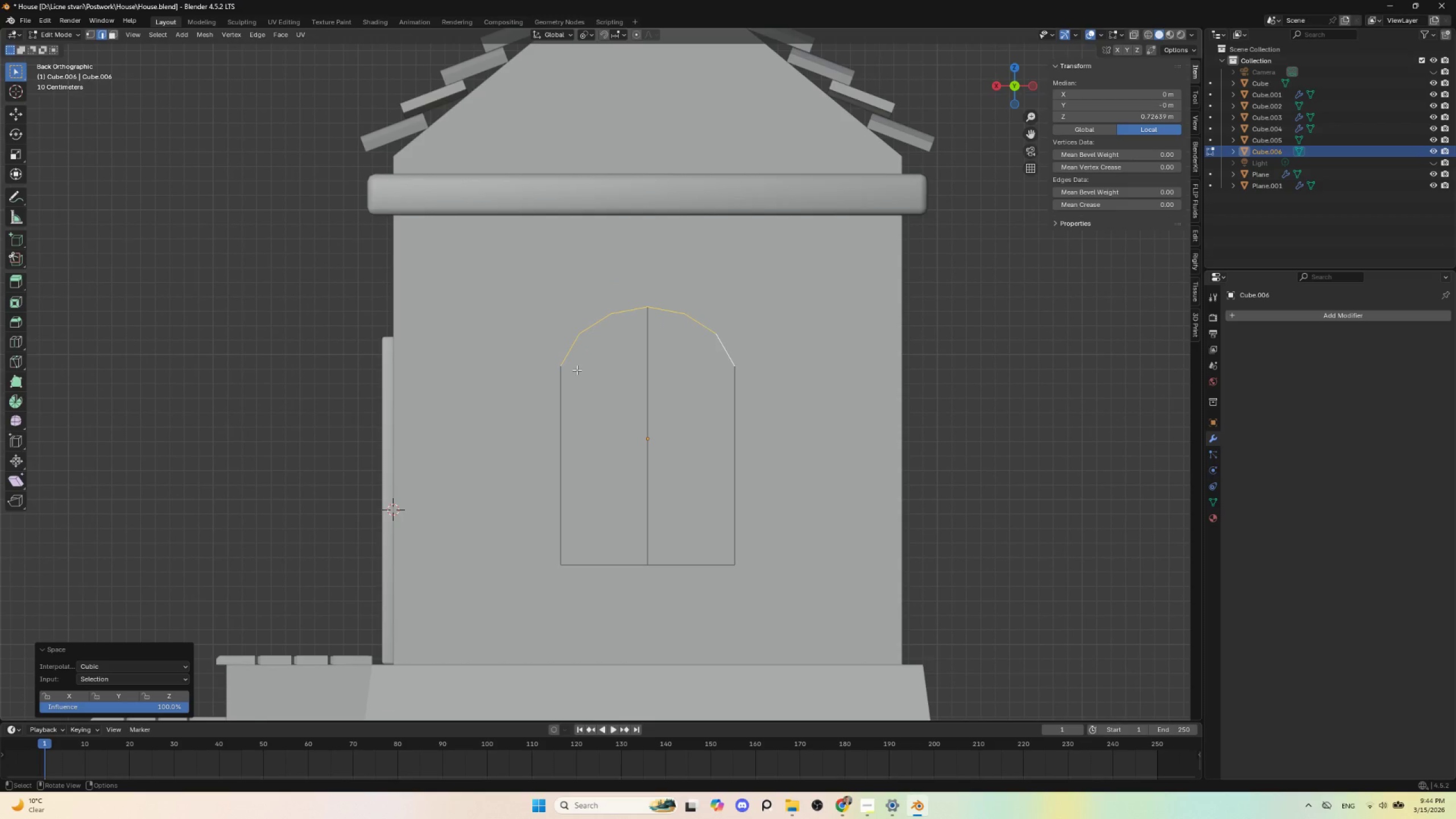 
key(Tab)
 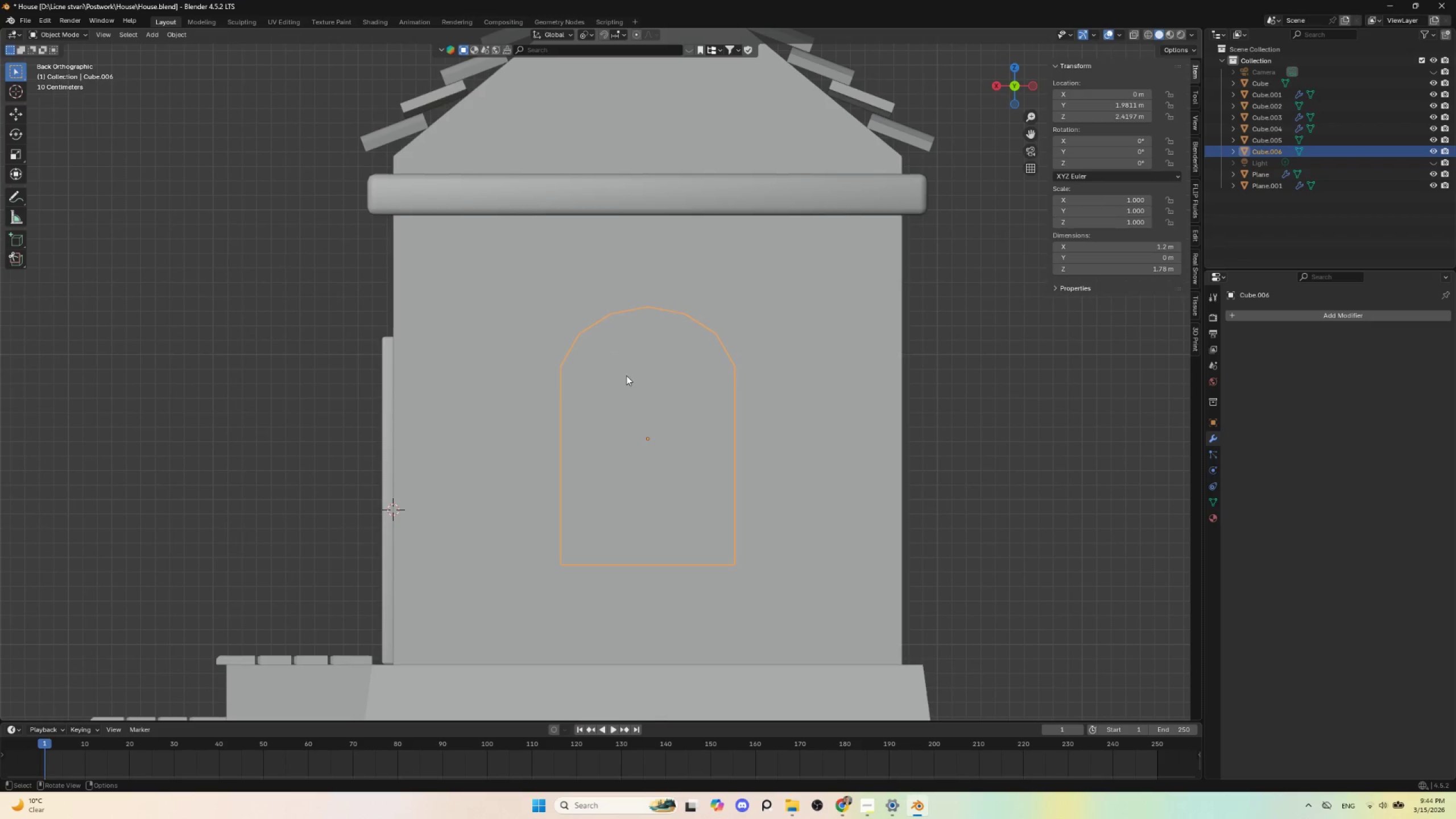 
key(Tab)
 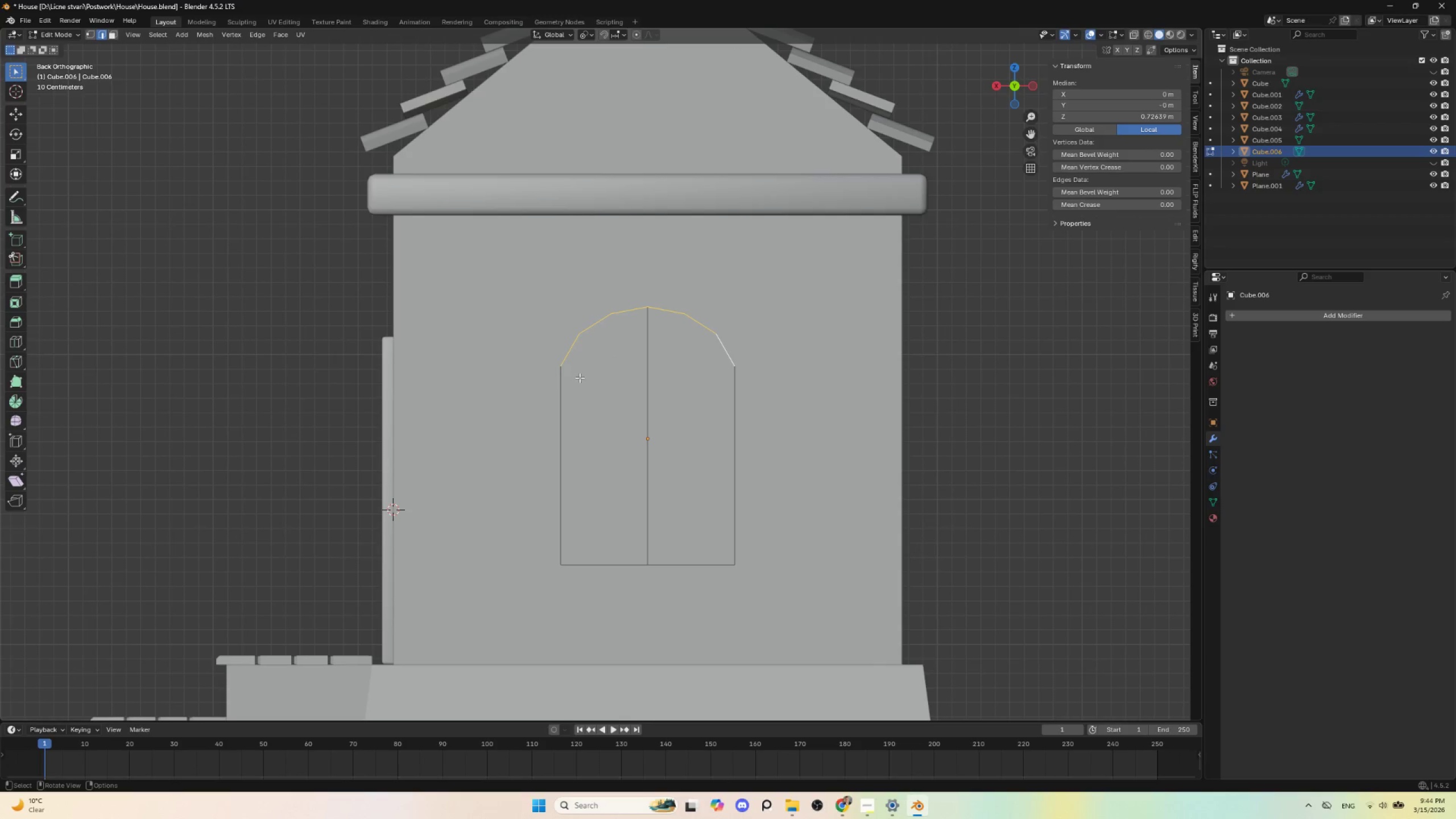 
key(K)
 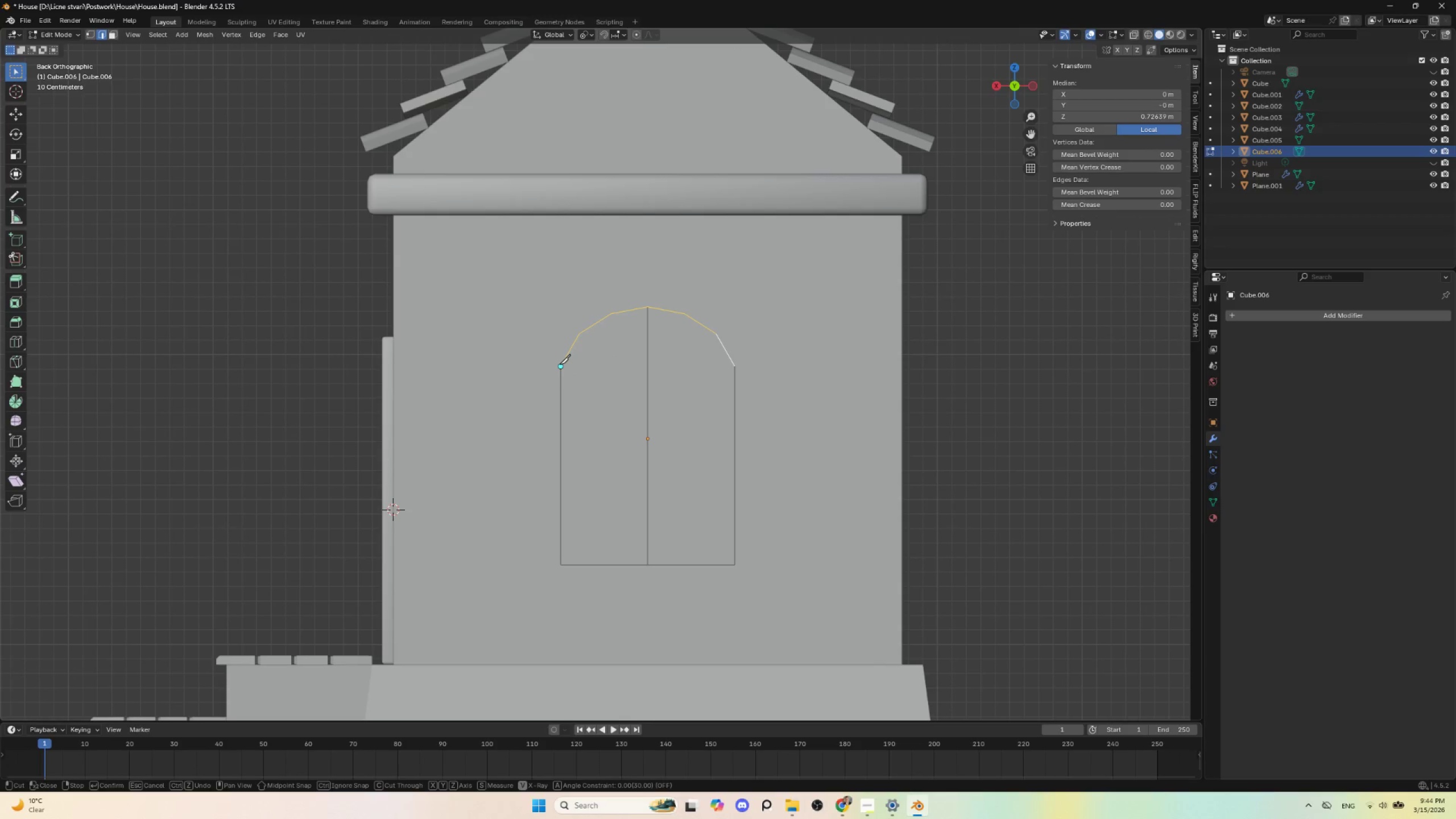 
left_click([560, 364])
 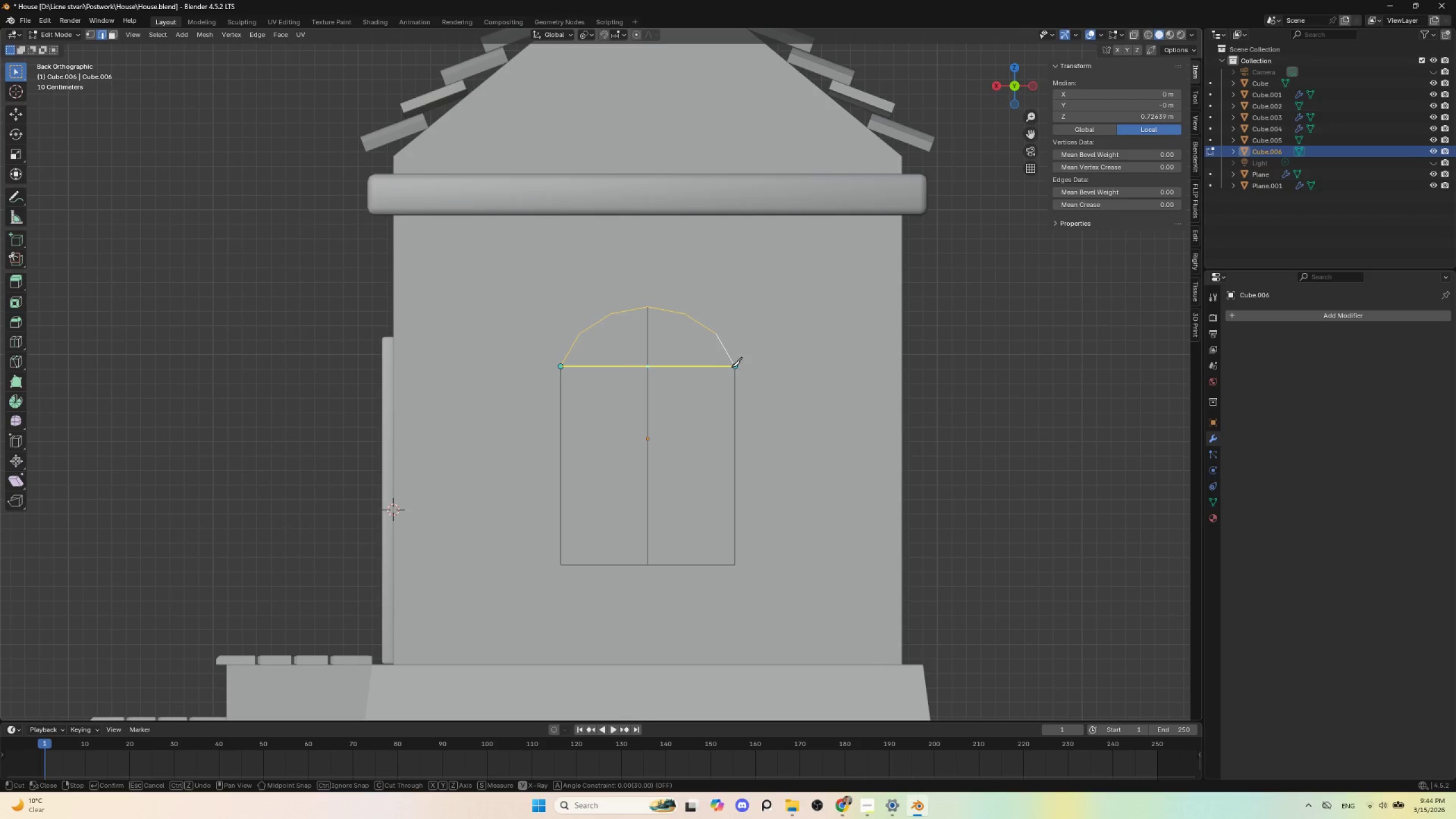 
left_click([733, 367])
 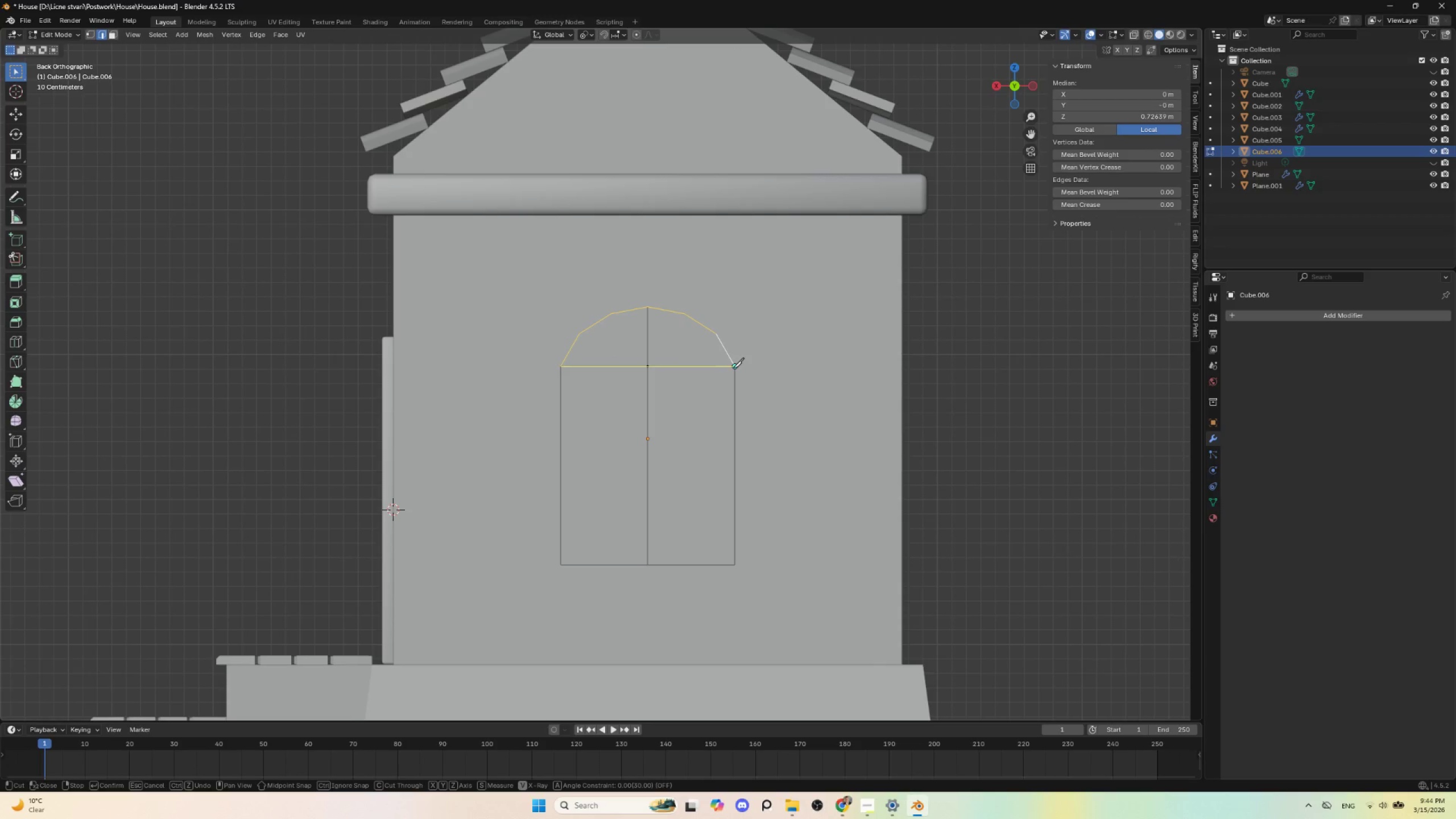 
key(Enter)
 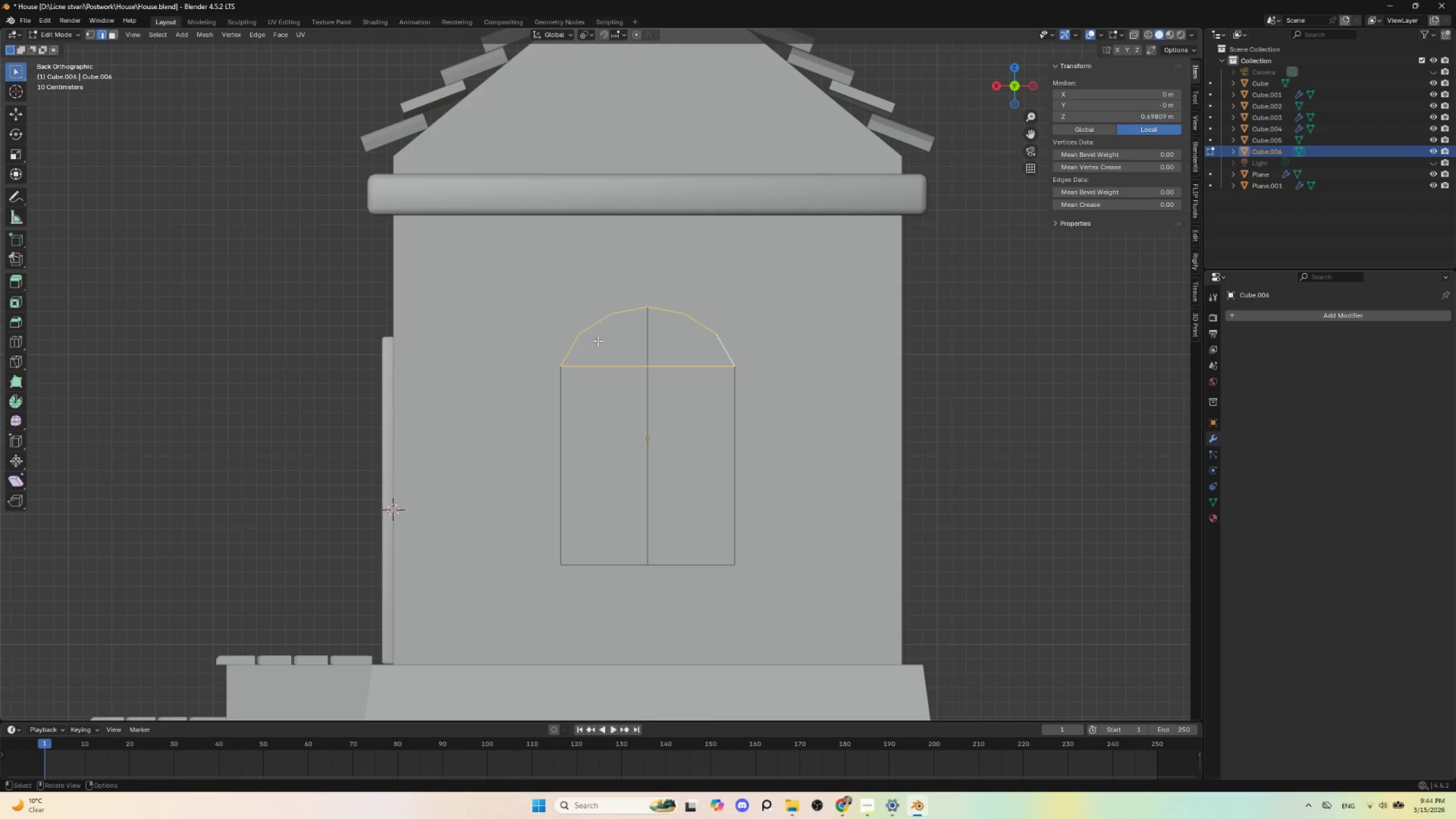 
key(K)
 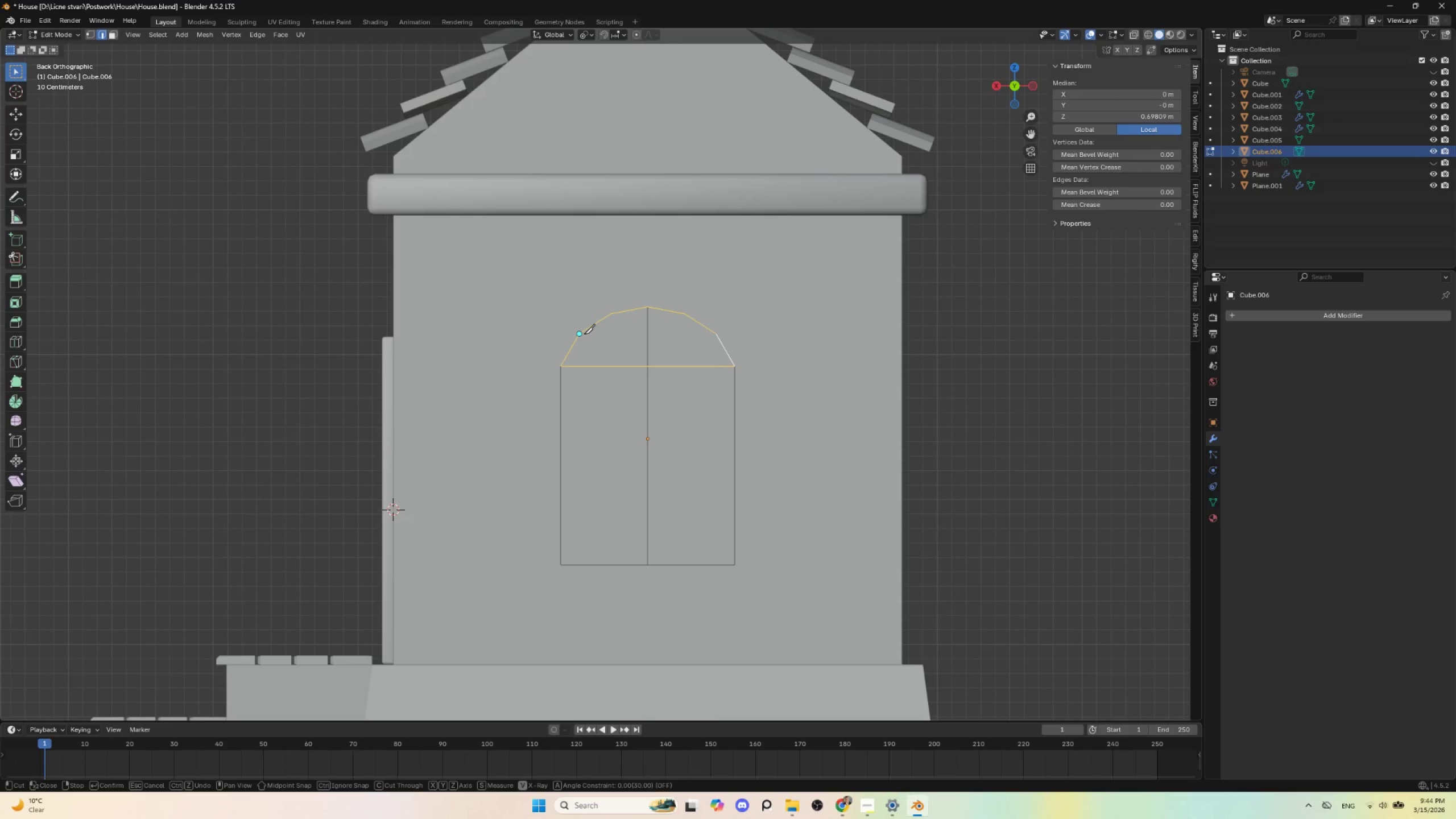 
left_click([584, 334])
 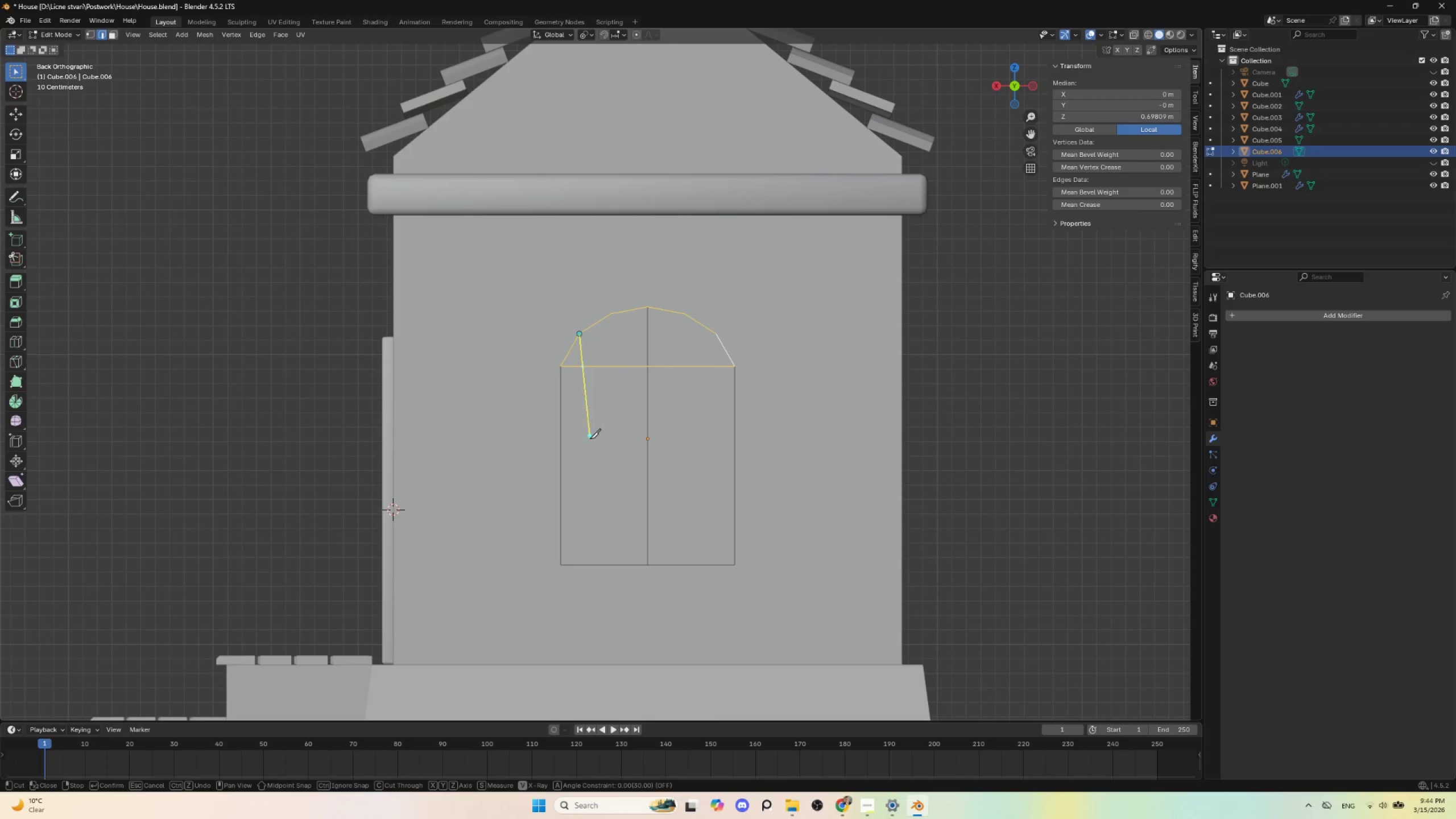 
hold_key(key=ShiftLeft, duration=1.5)
 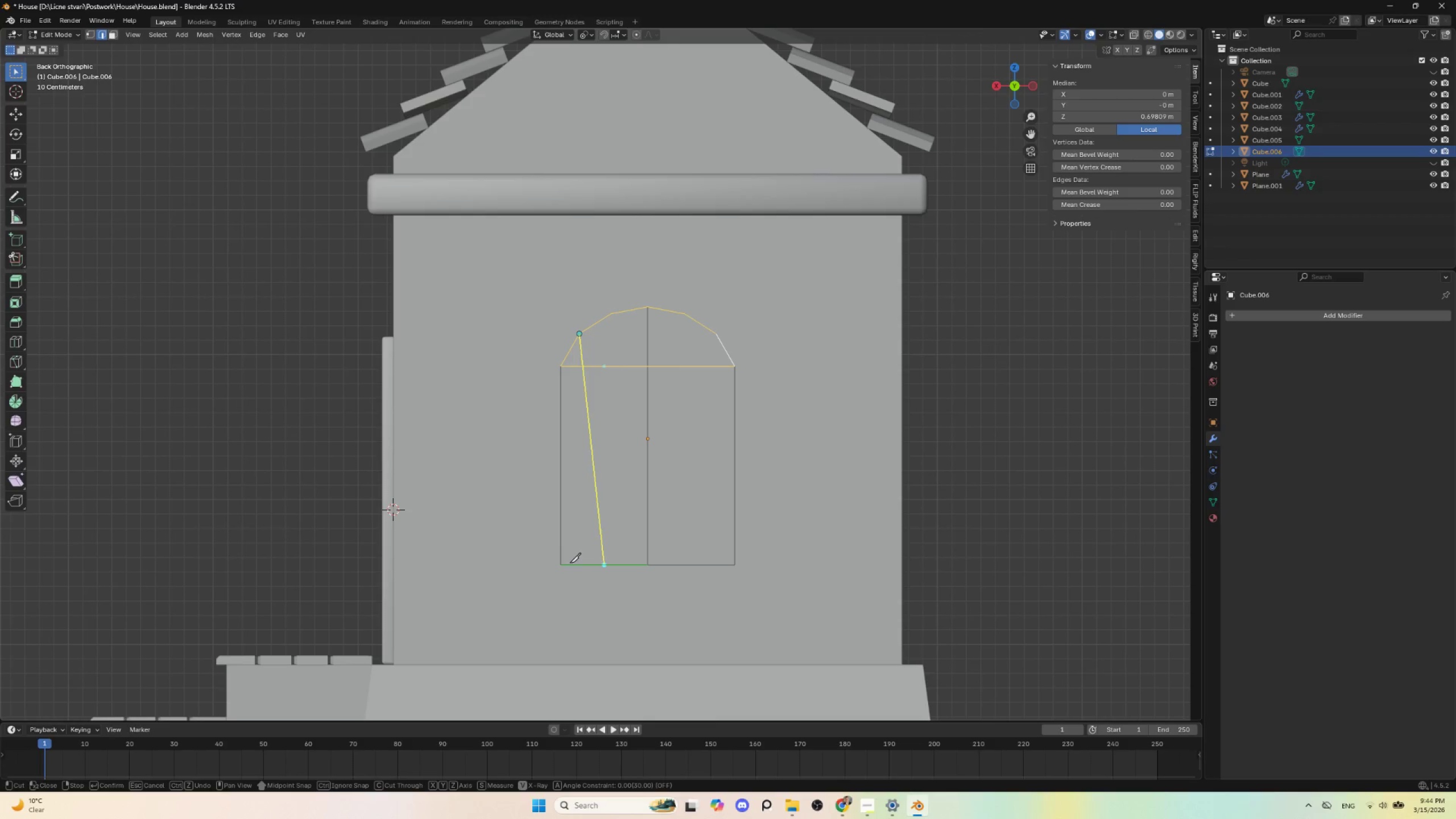 
key(Shift+ShiftLeft)
 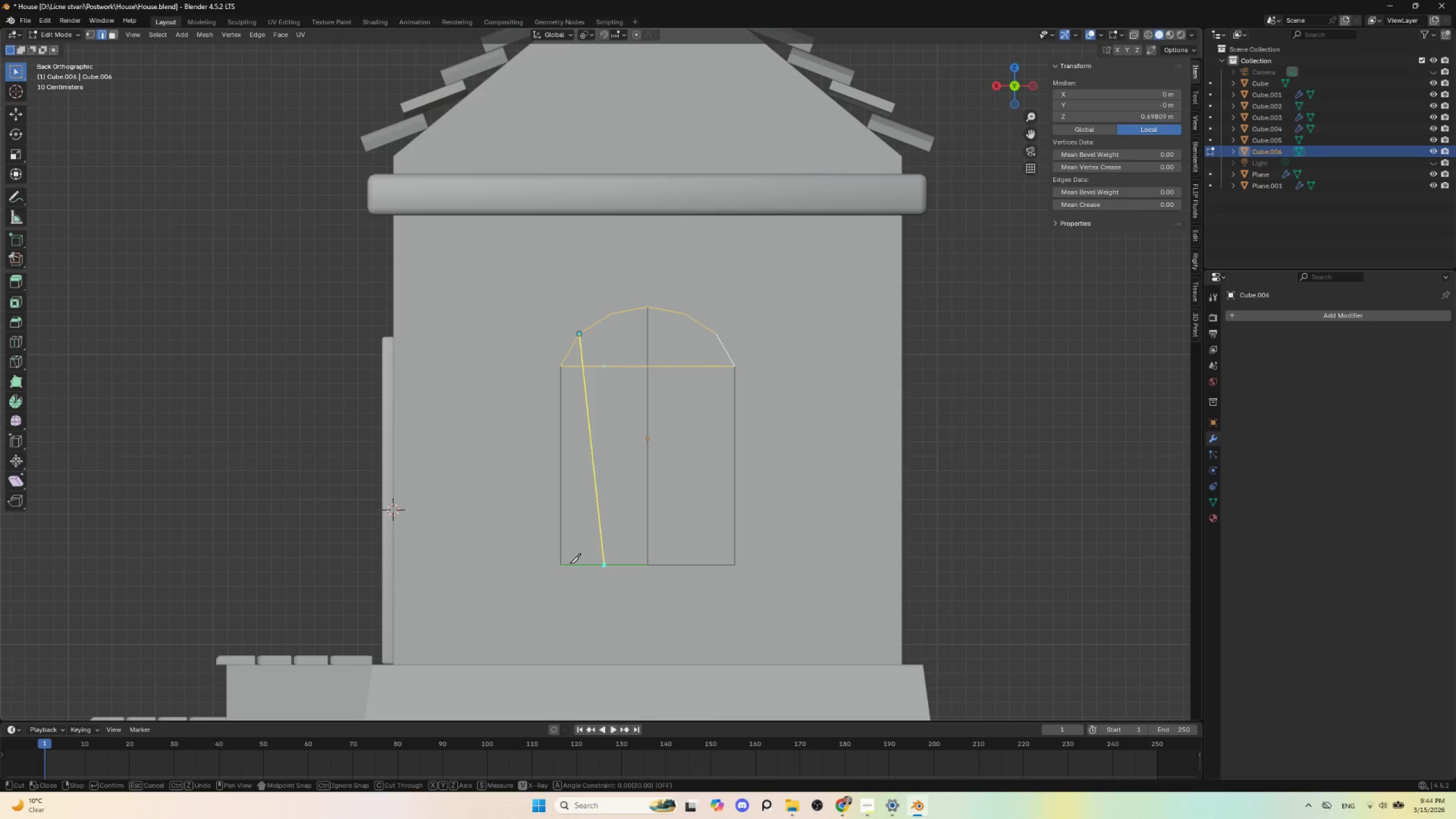 
key(Shift+ShiftLeft)
 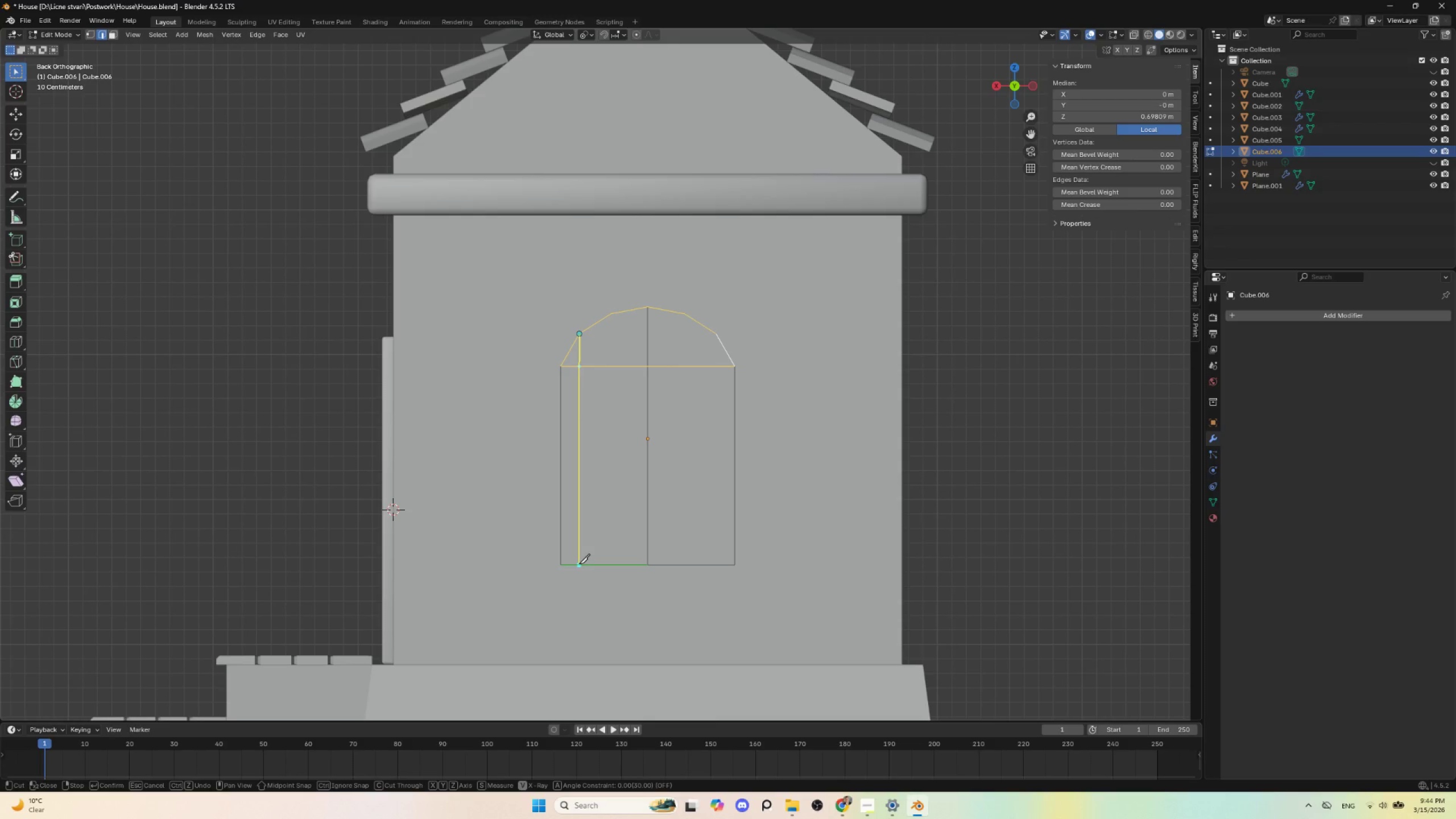 
left_click([579, 564])
 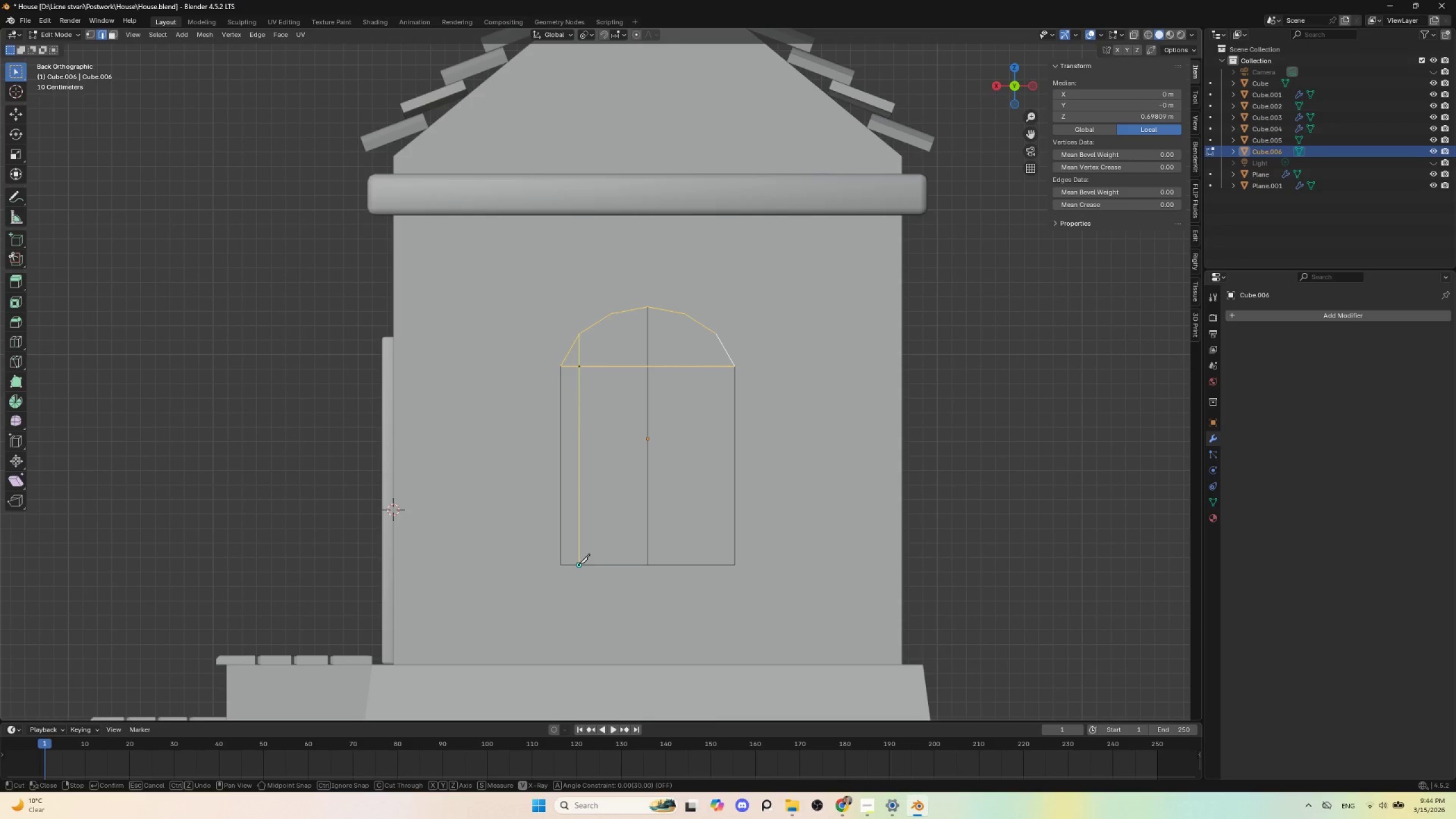 
key(Enter)
 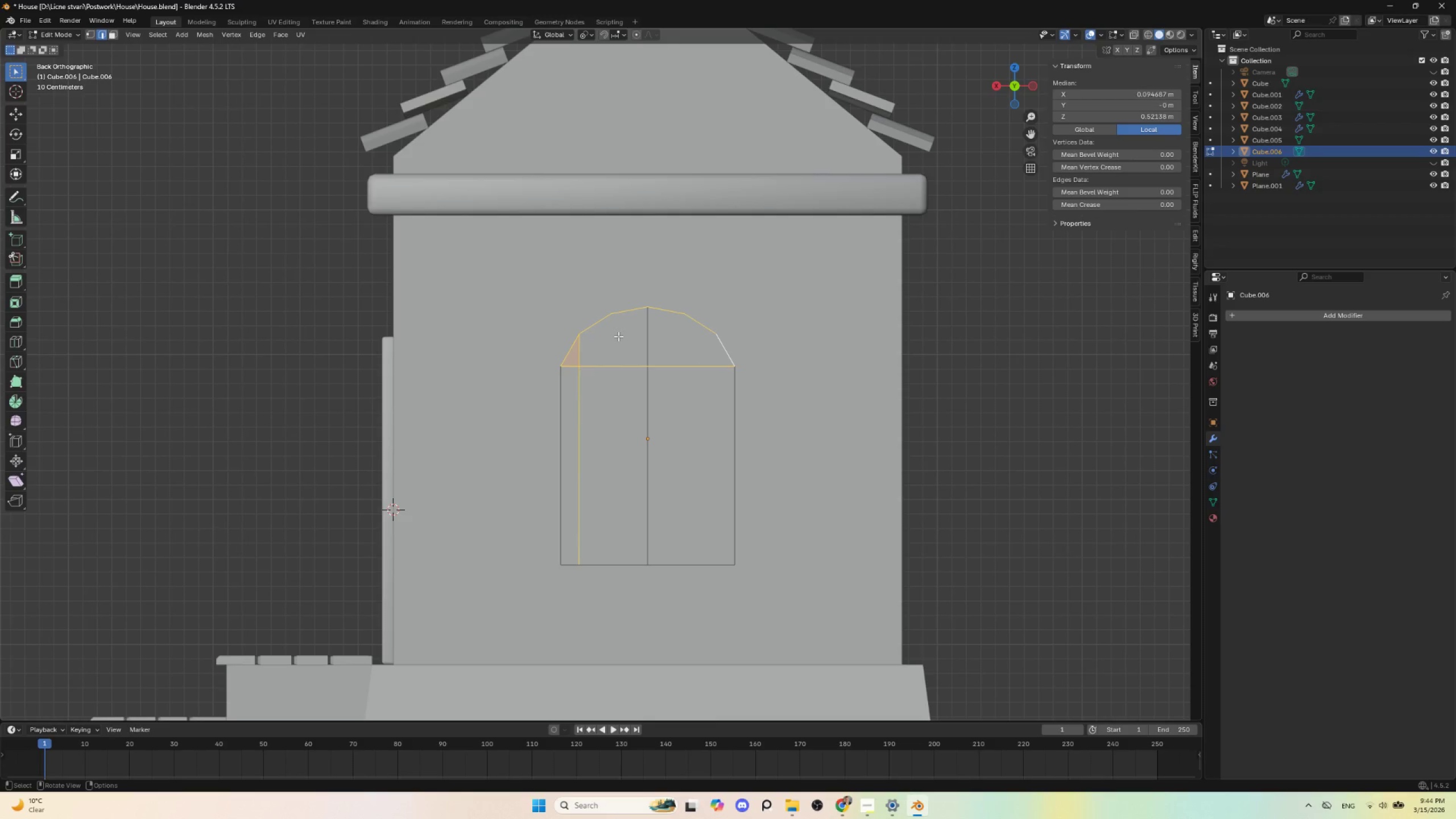 
key(K)
 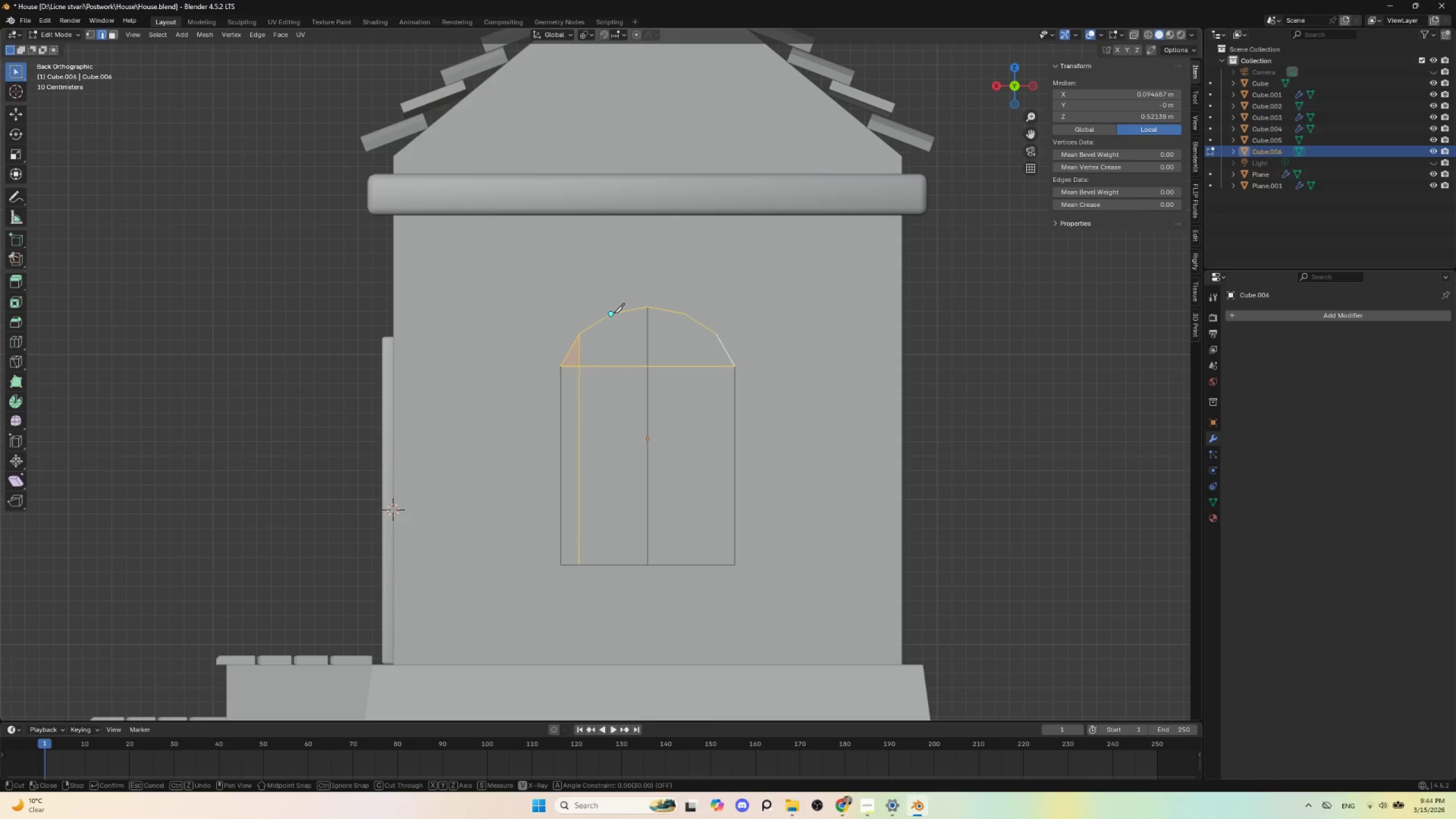 
left_click([614, 313])
 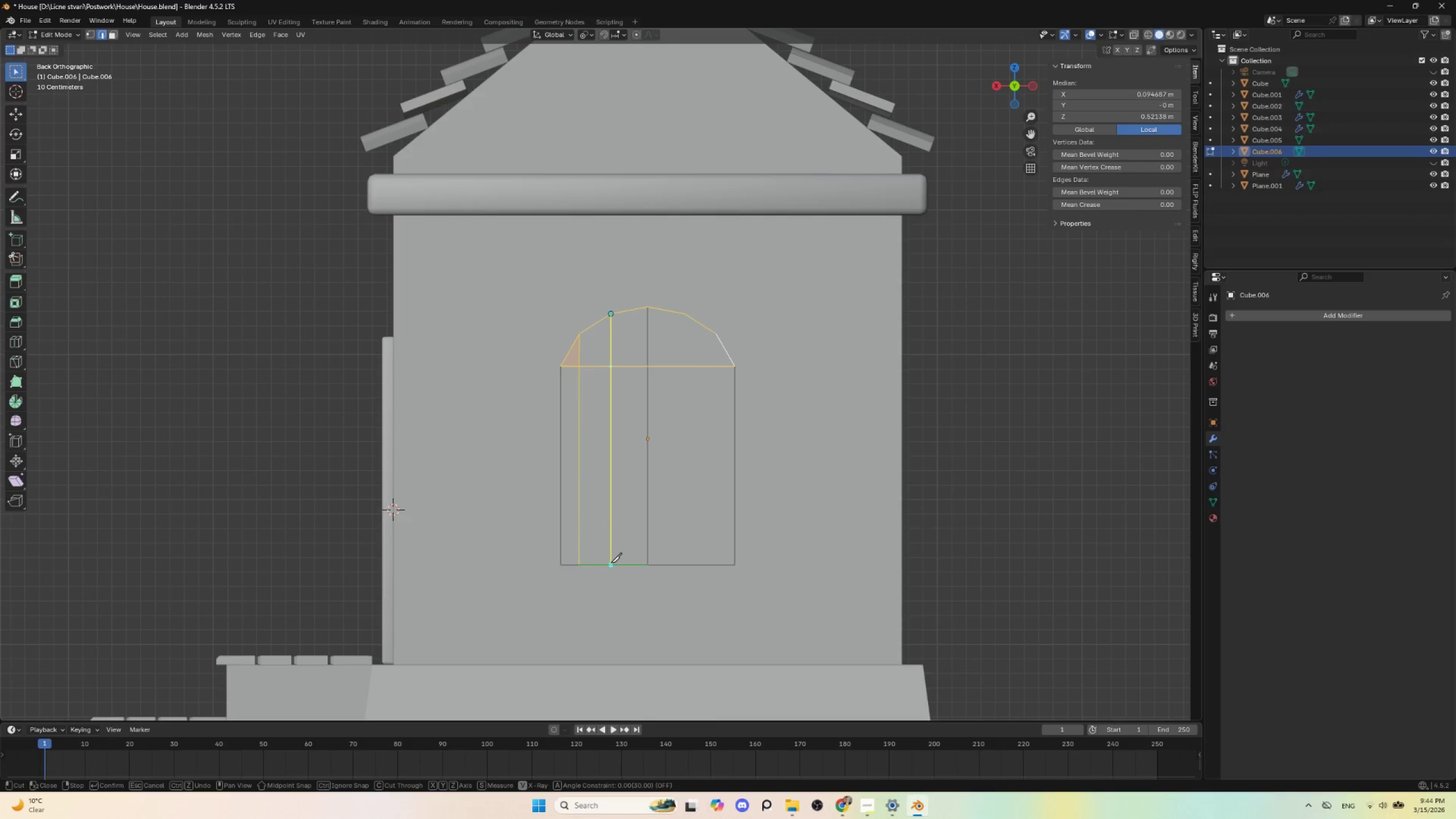 
left_click([611, 562])
 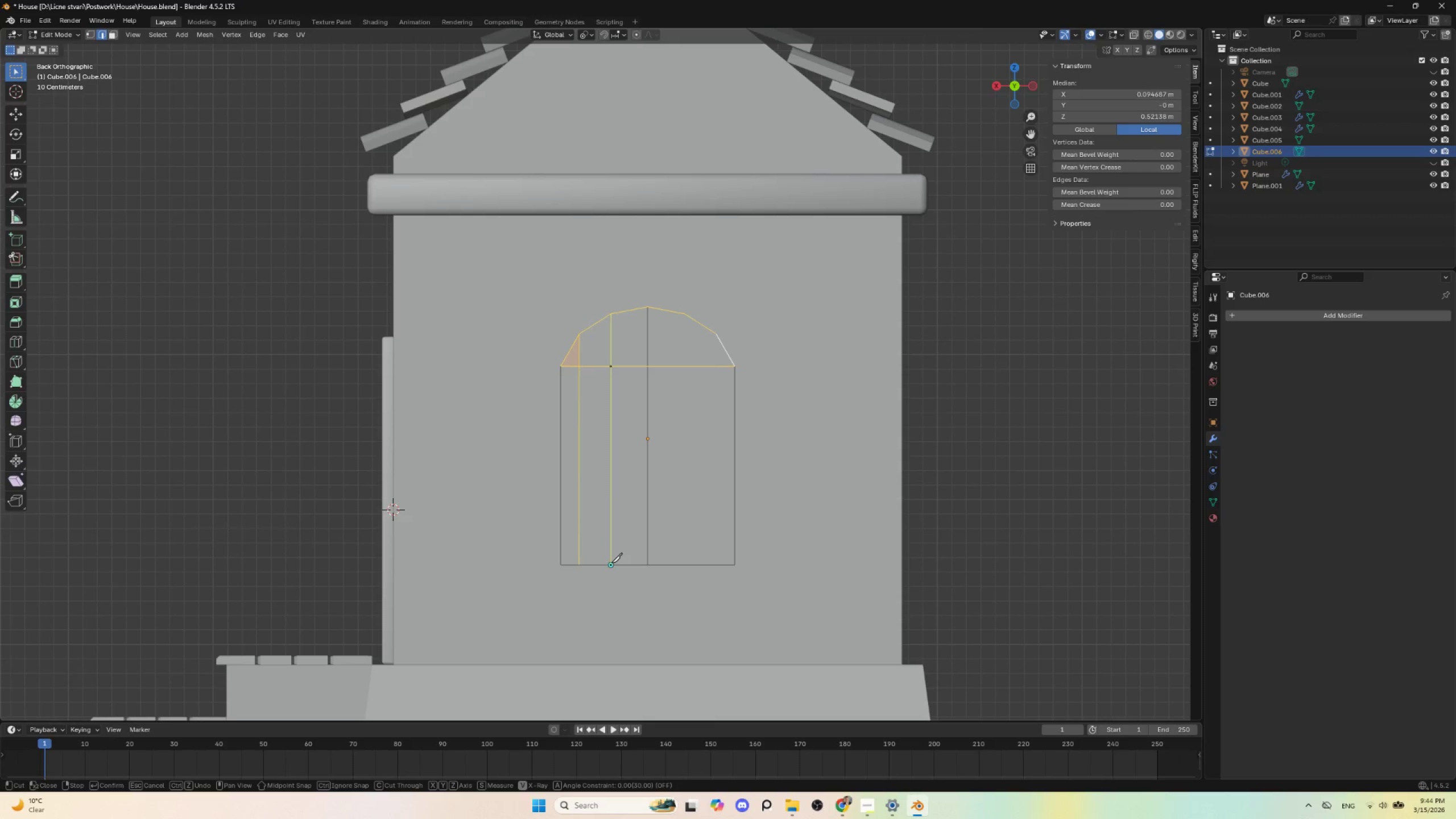 
key(Enter)
 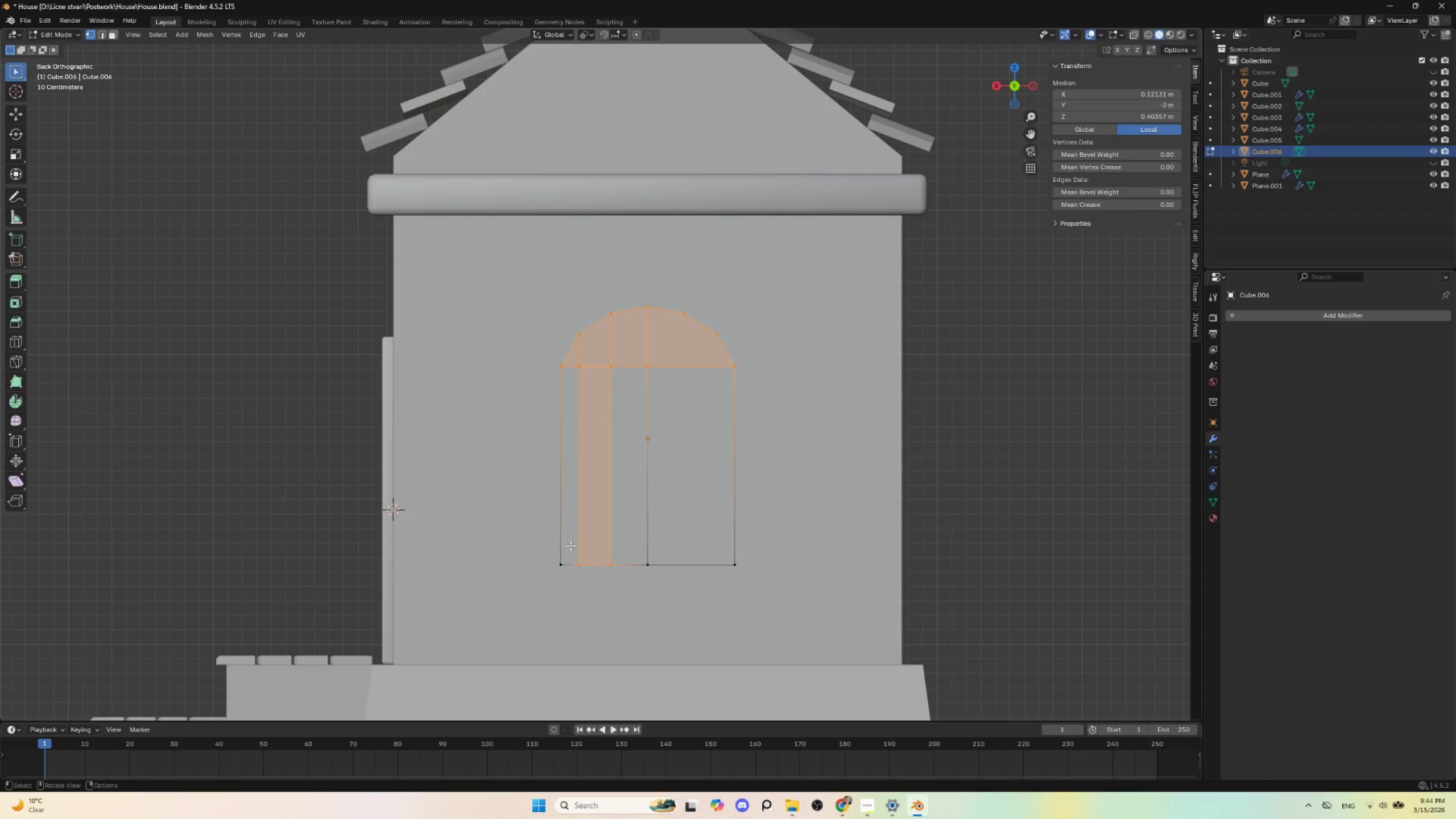 
left_click([576, 569])
 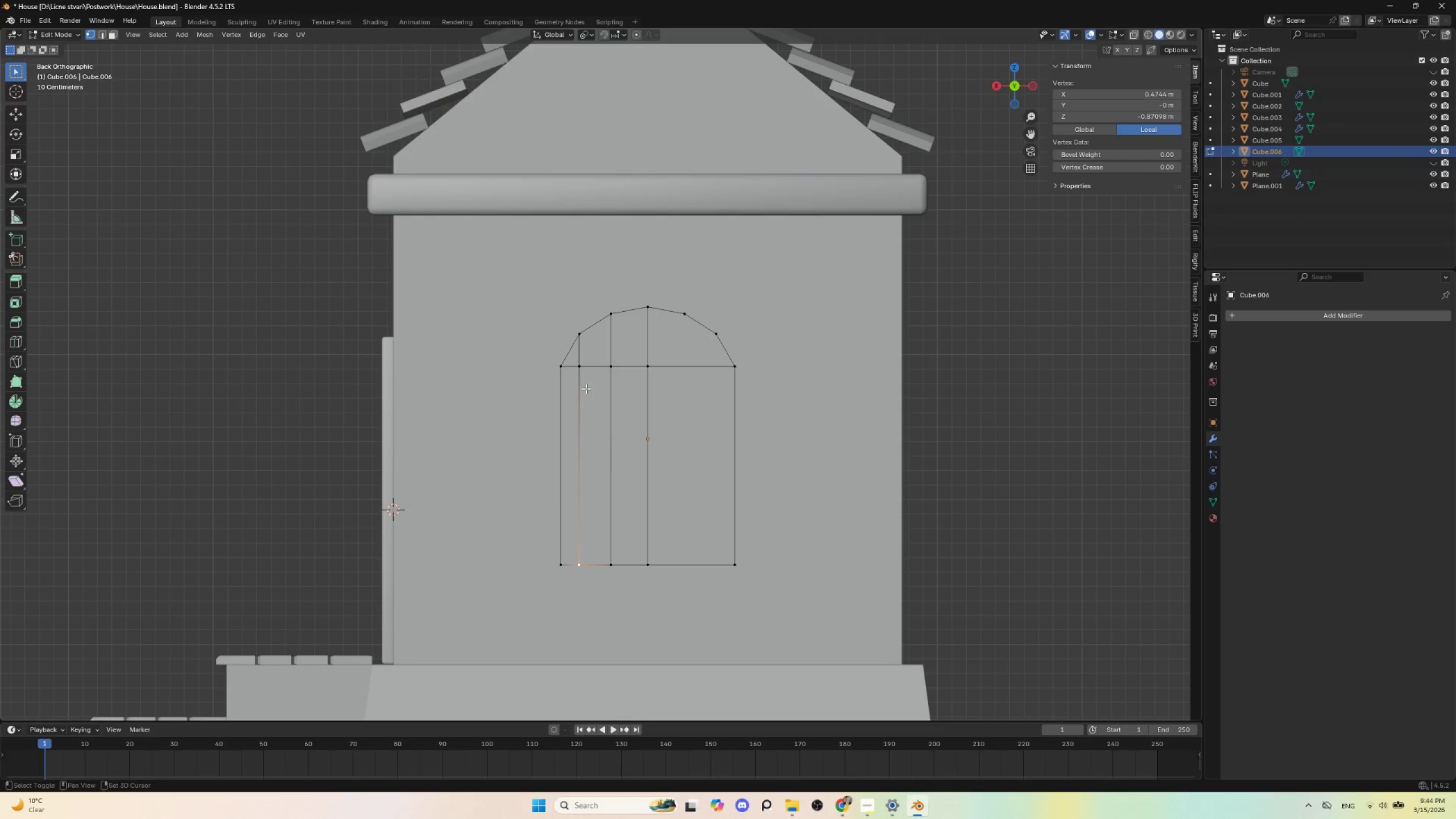 
hold_key(key=ShiftLeft, duration=1.53)
 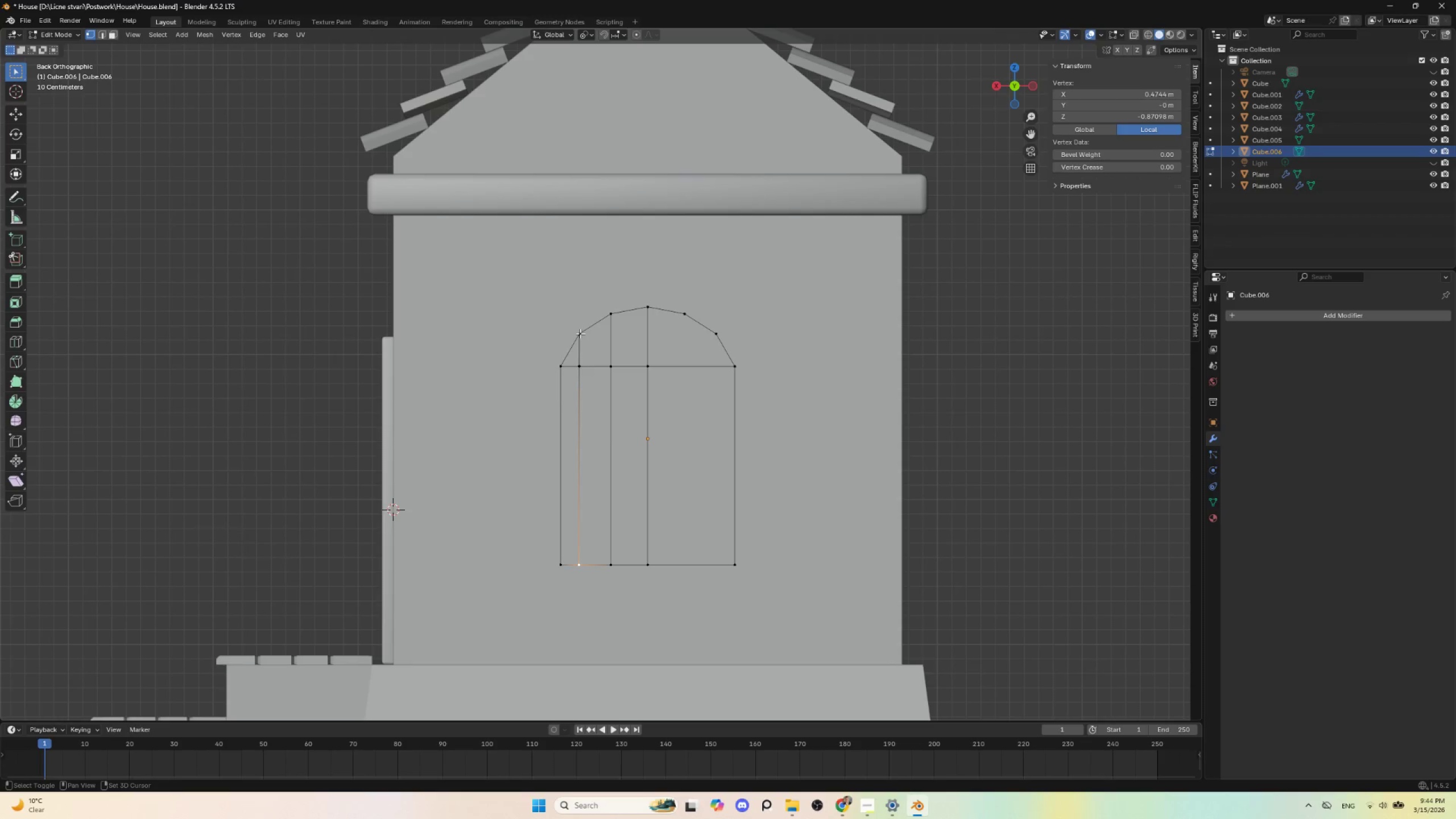 
hold_key(key=ShiftLeft, duration=1.52)
left_click([576, 368])
 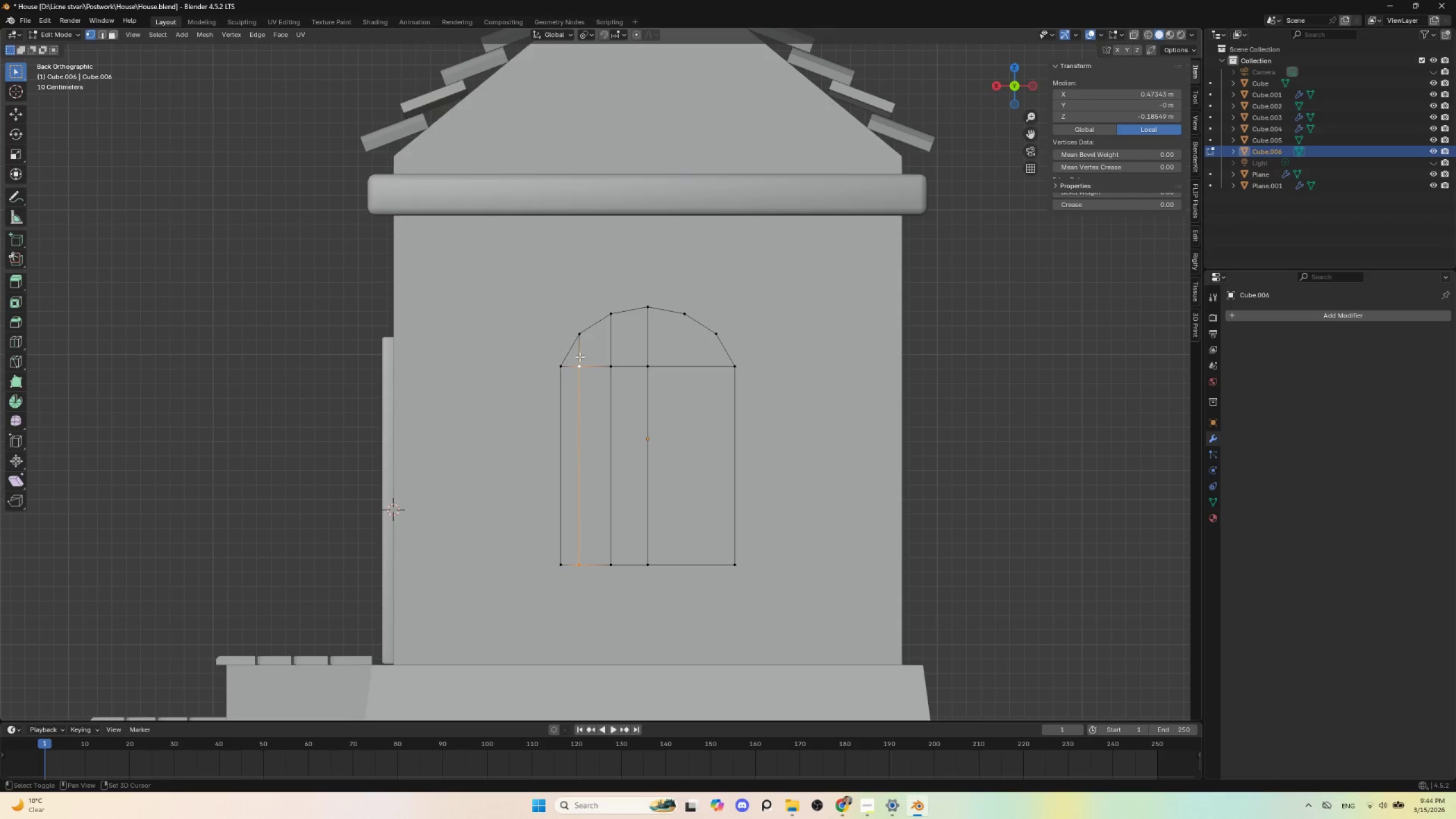 
hold_key(key=ShiftLeft, duration=0.94)
left_click([581, 333])
 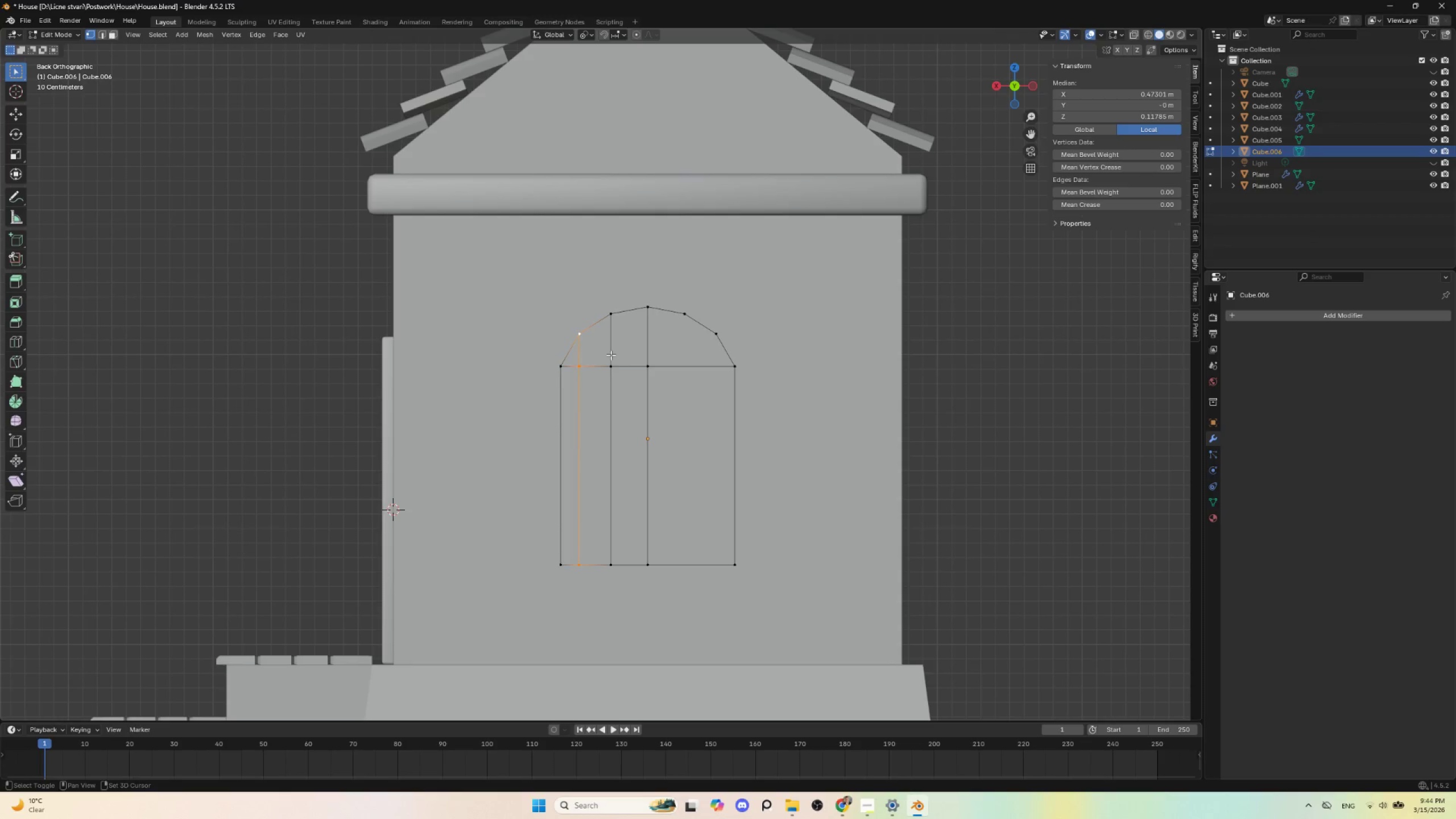 
hold_key(key=ShiftLeft, duration=5.86)
 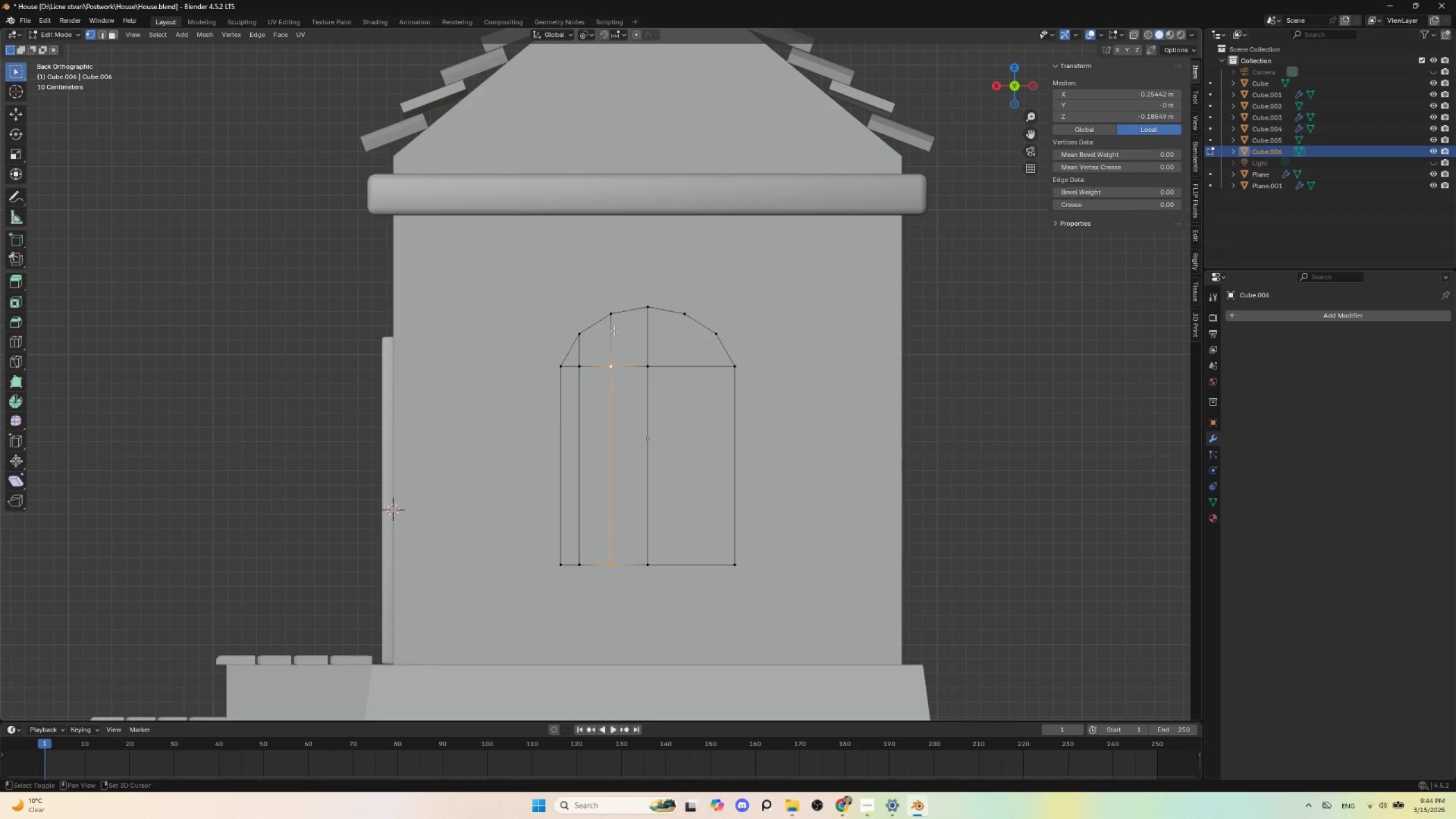 
type(sz)
 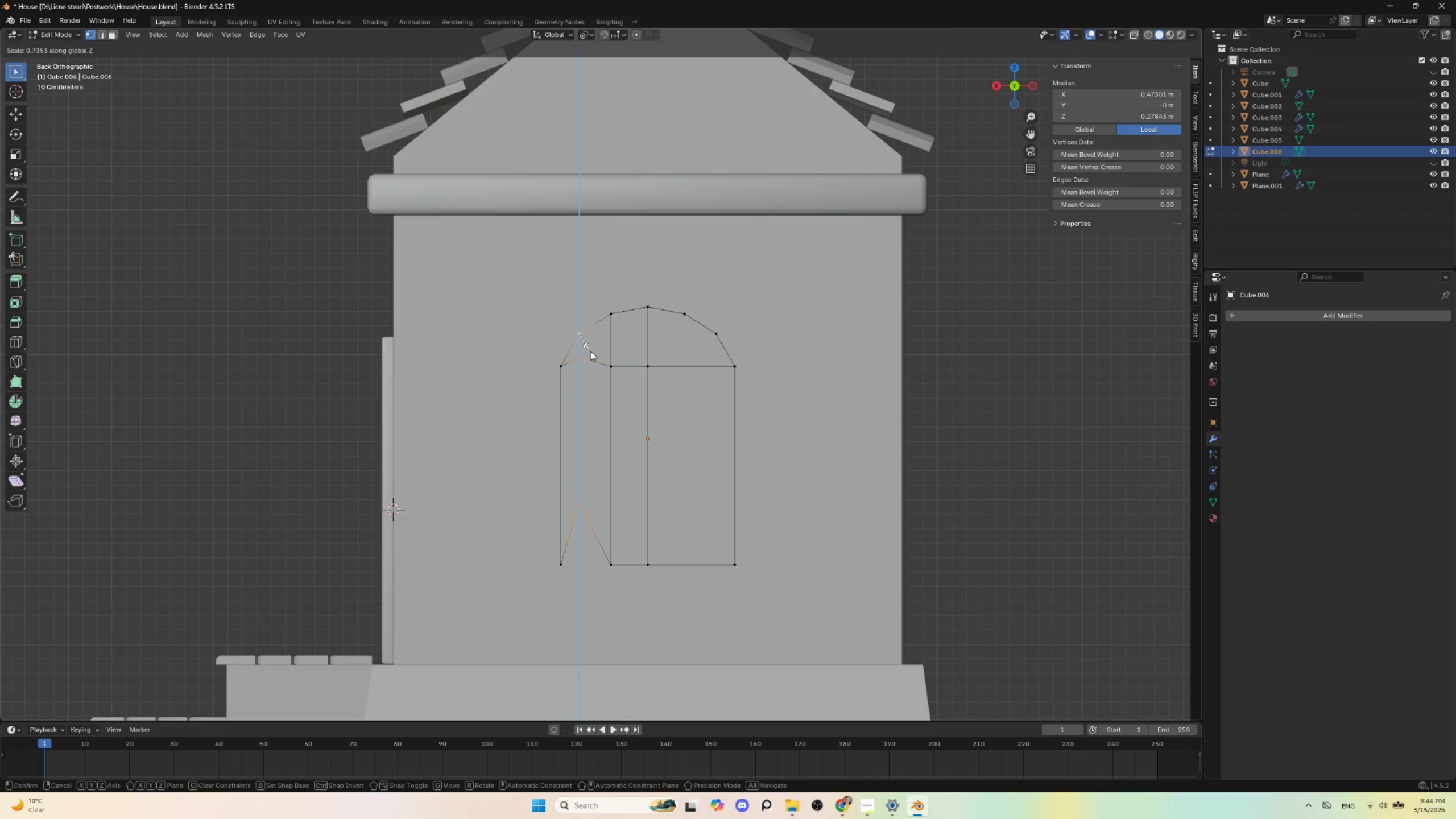 
type(x0)
 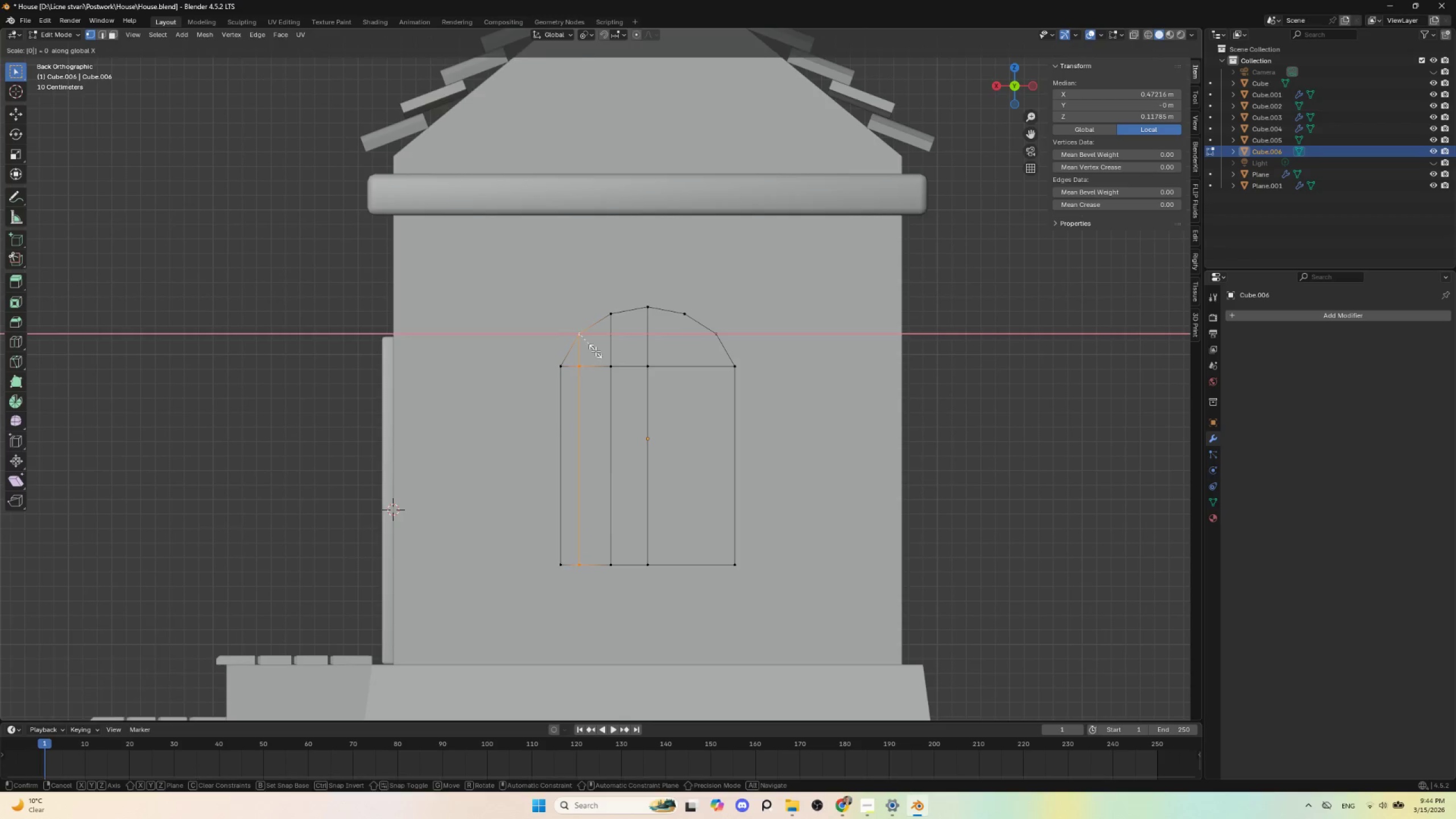 
left_click([595, 351])
 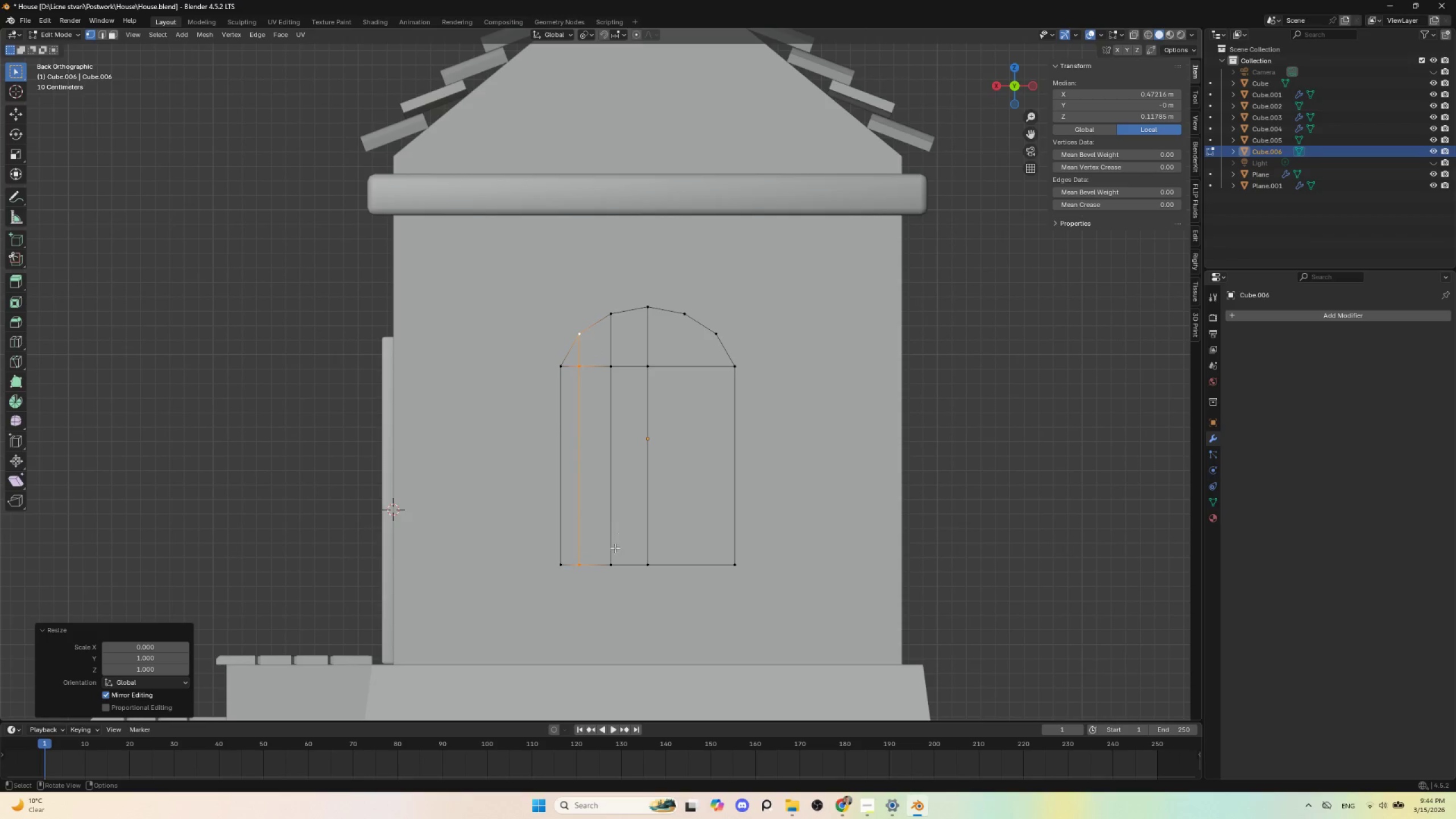 
left_click([612, 555])
 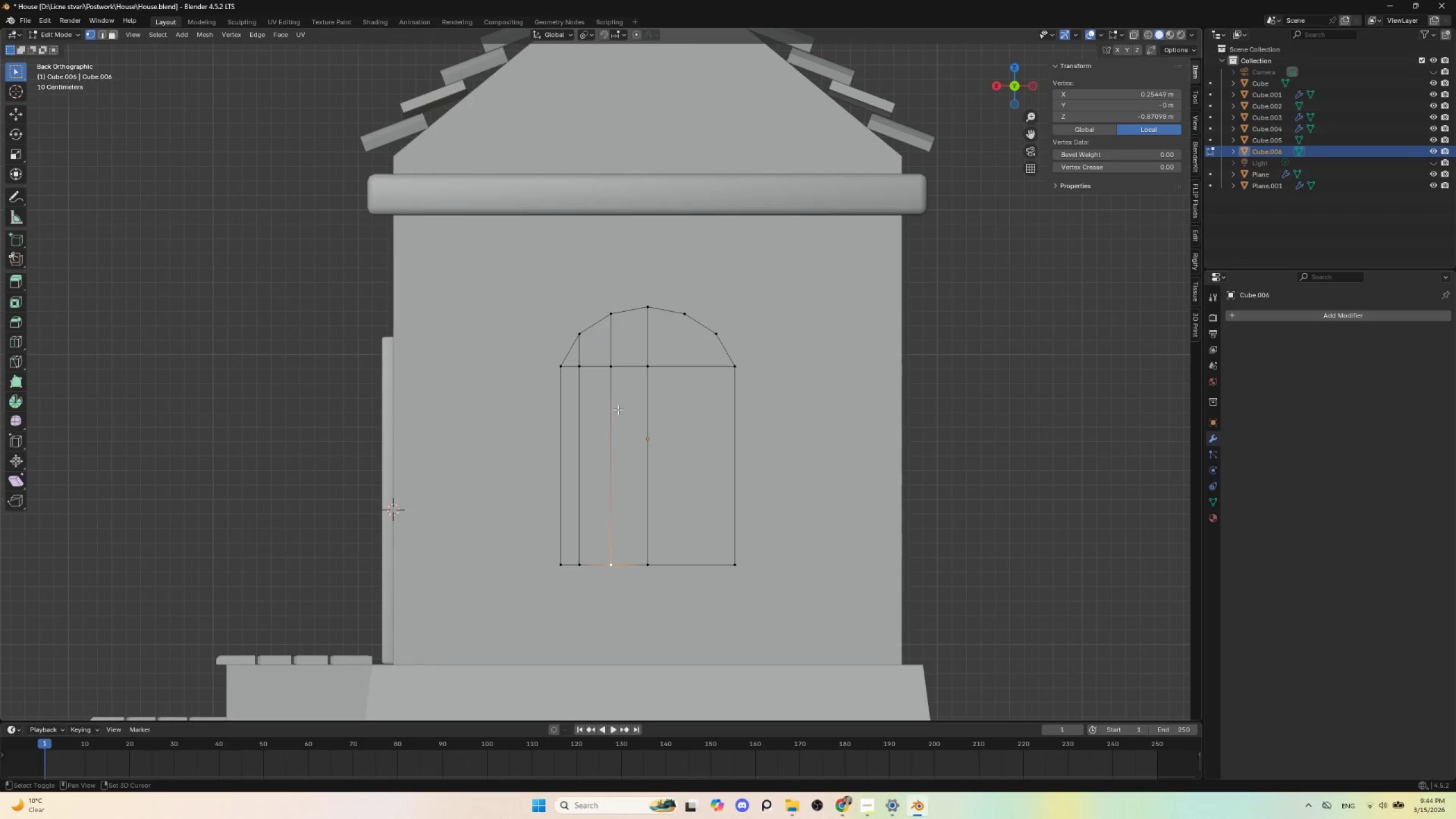 
hold_key(key=ShiftLeft, duration=1.41)
left_click([616, 385])
 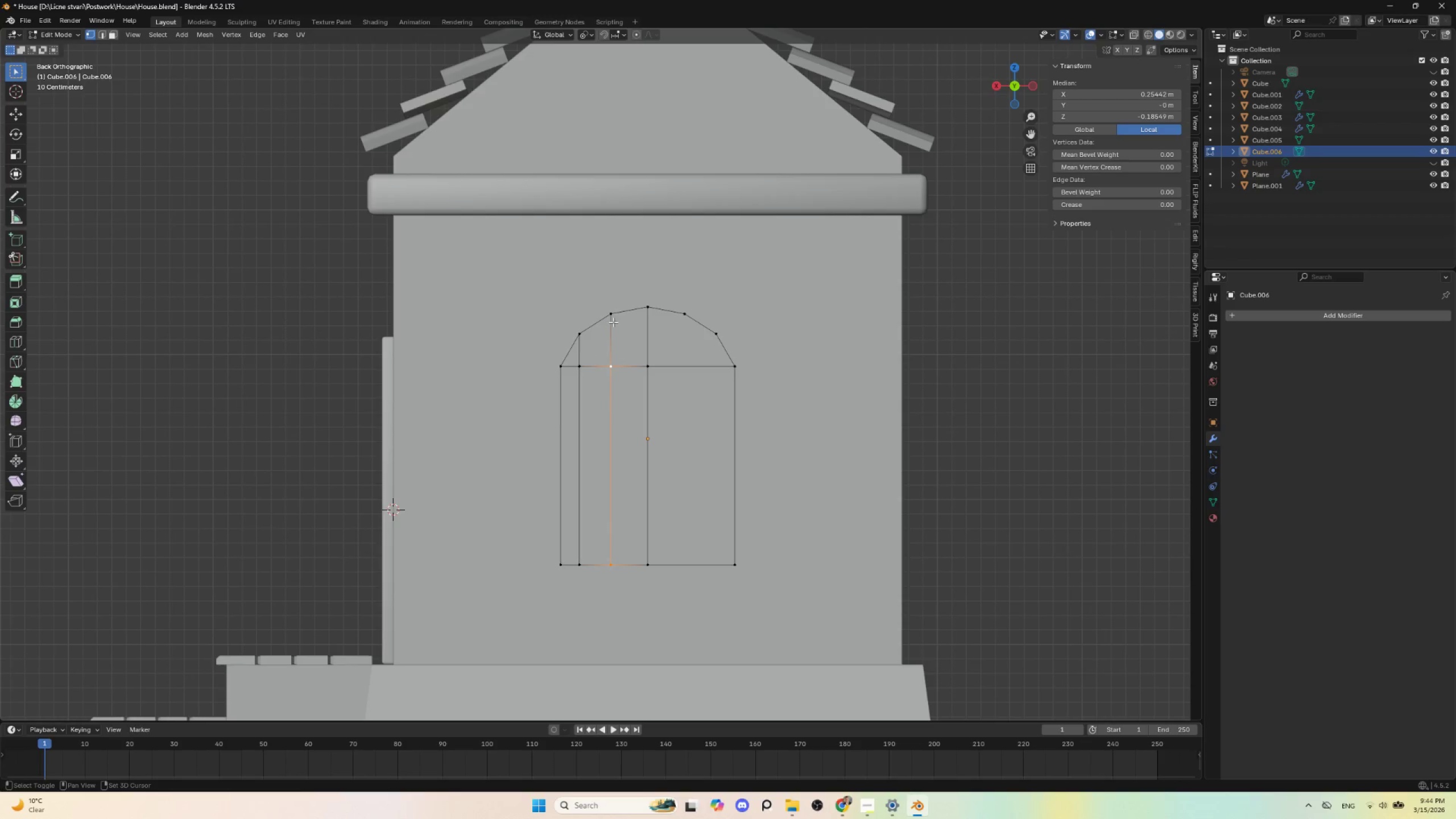 
double_click([613, 321])
 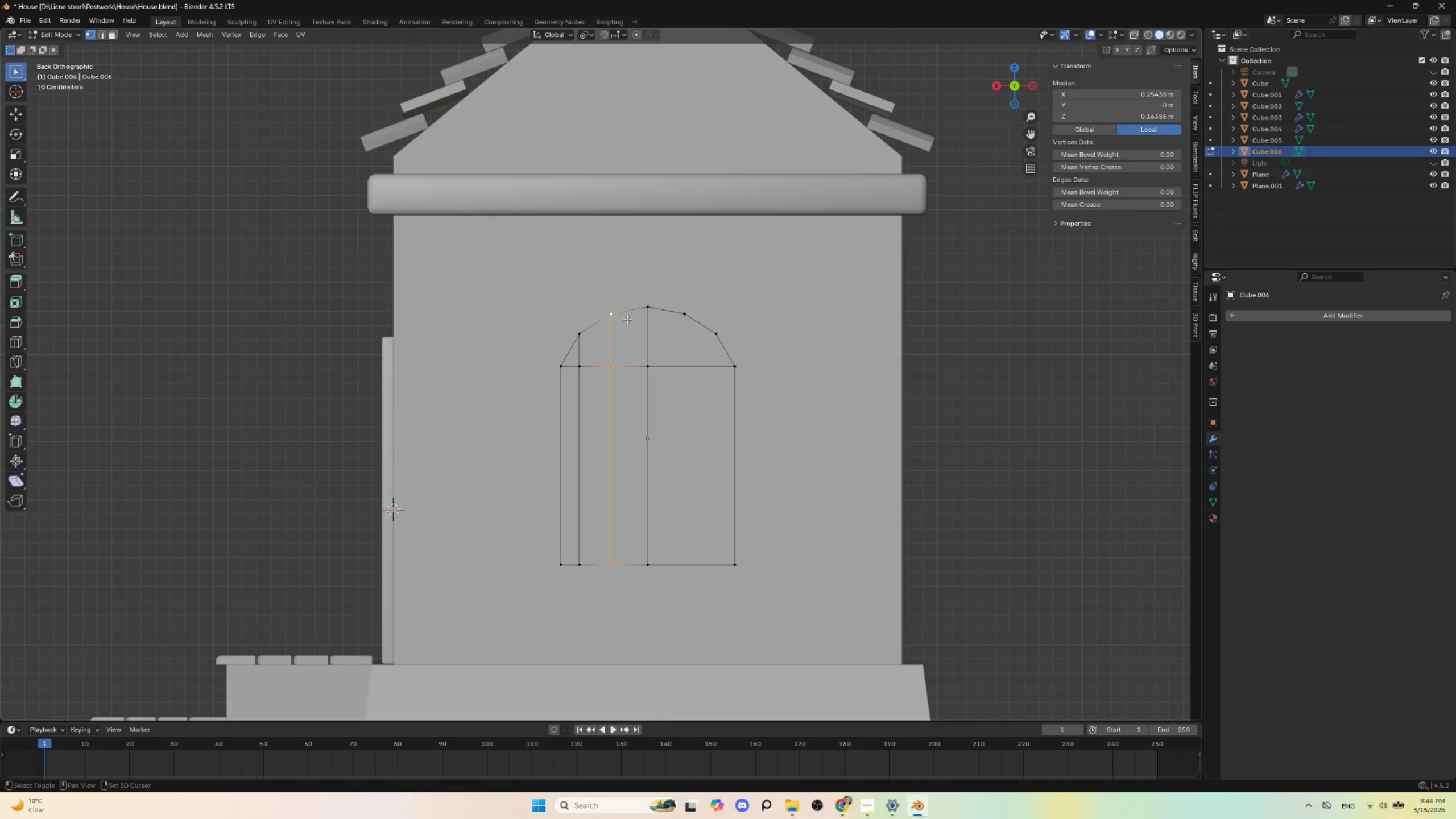 
type(sx0)
 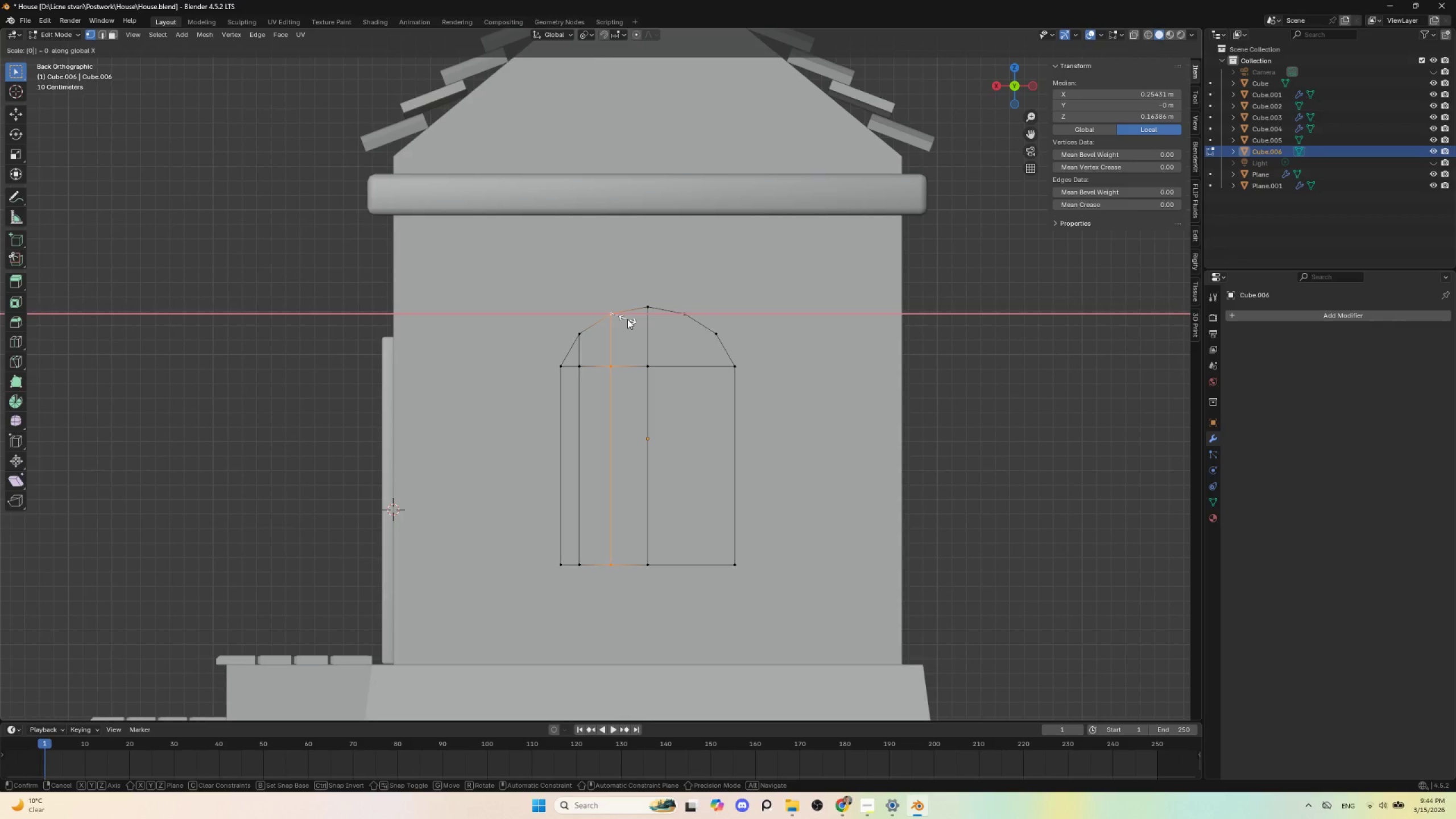 
left_click([627, 319])
 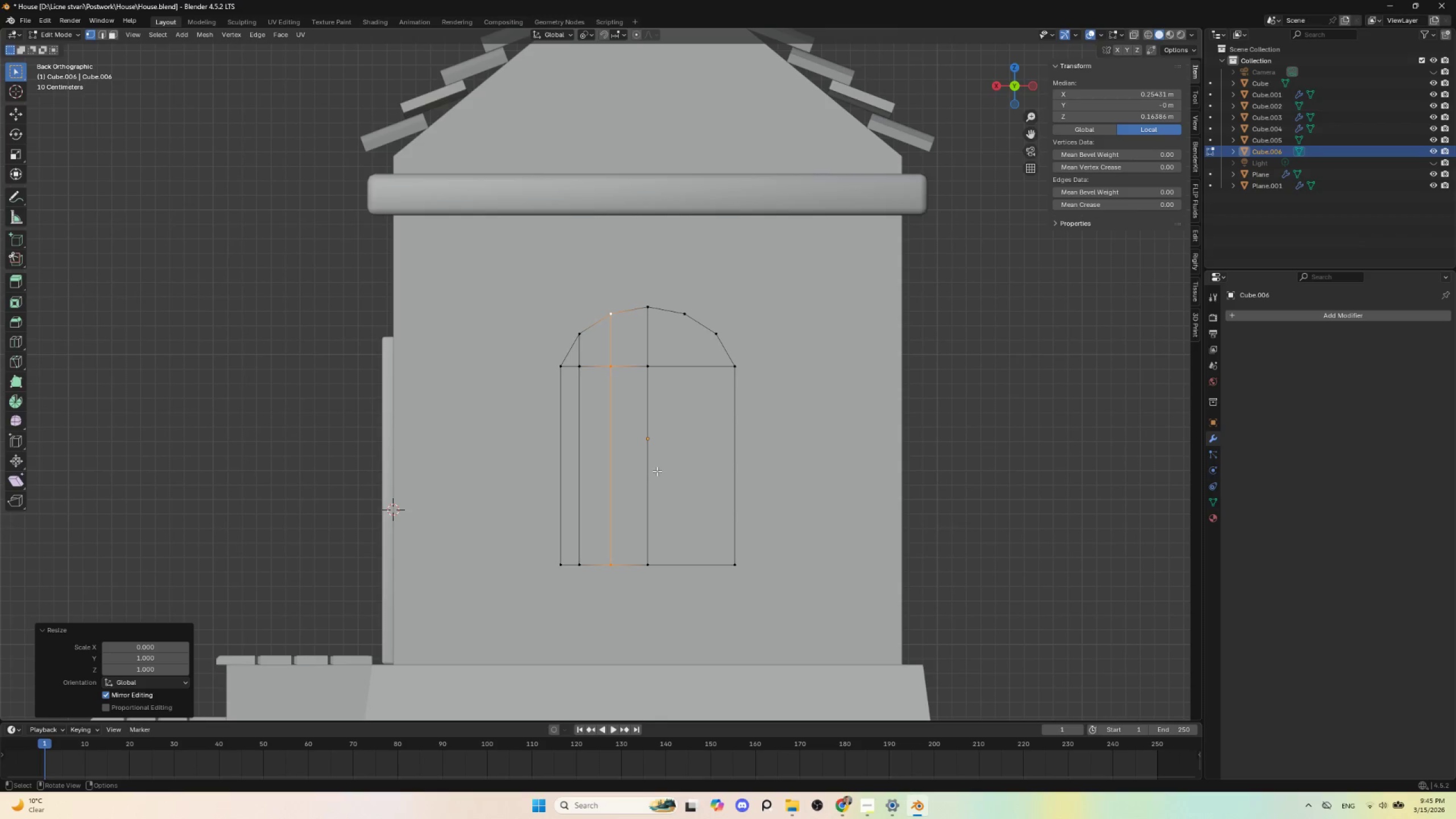 
wait(14.08)
 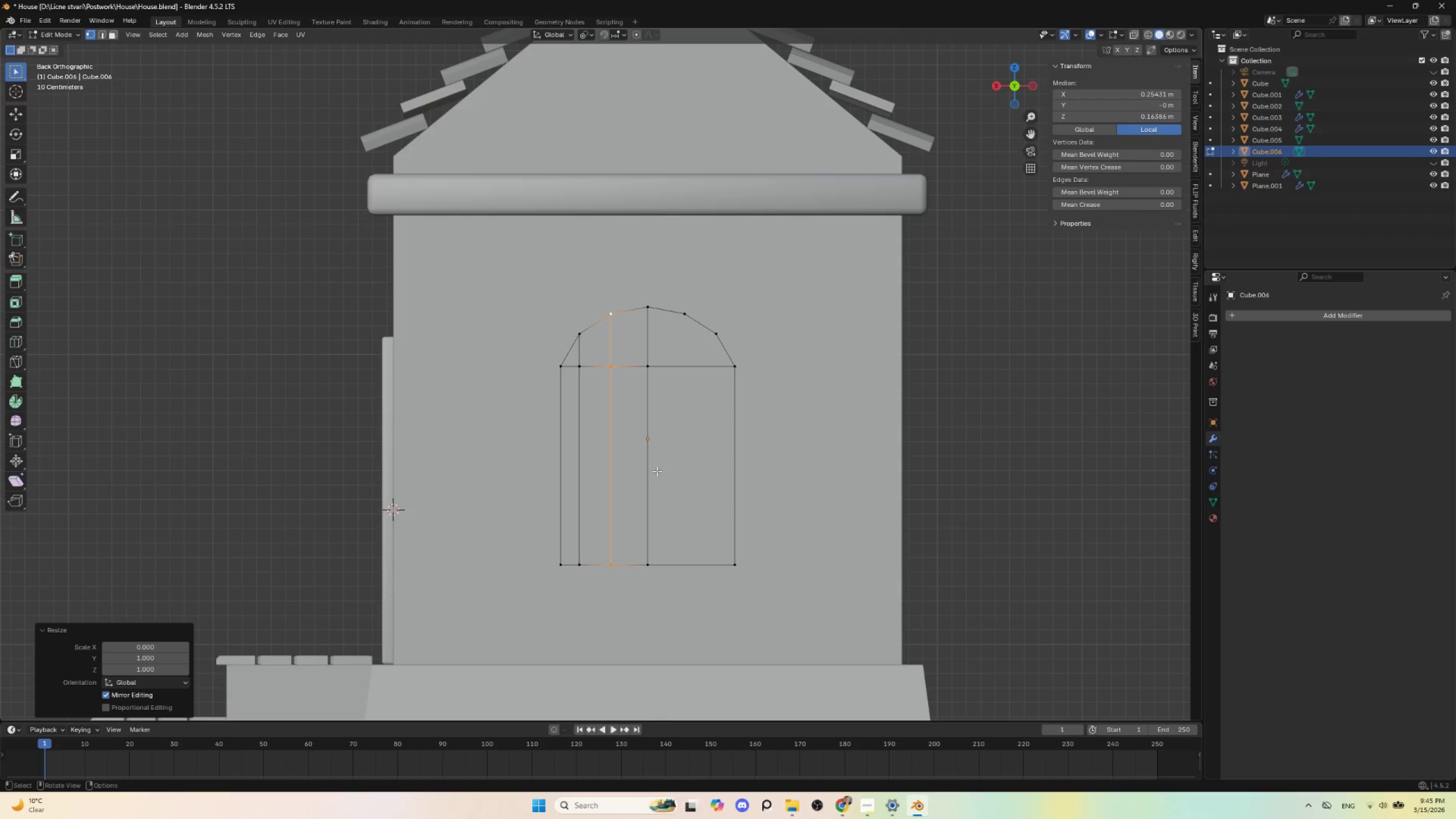 
key(A)
 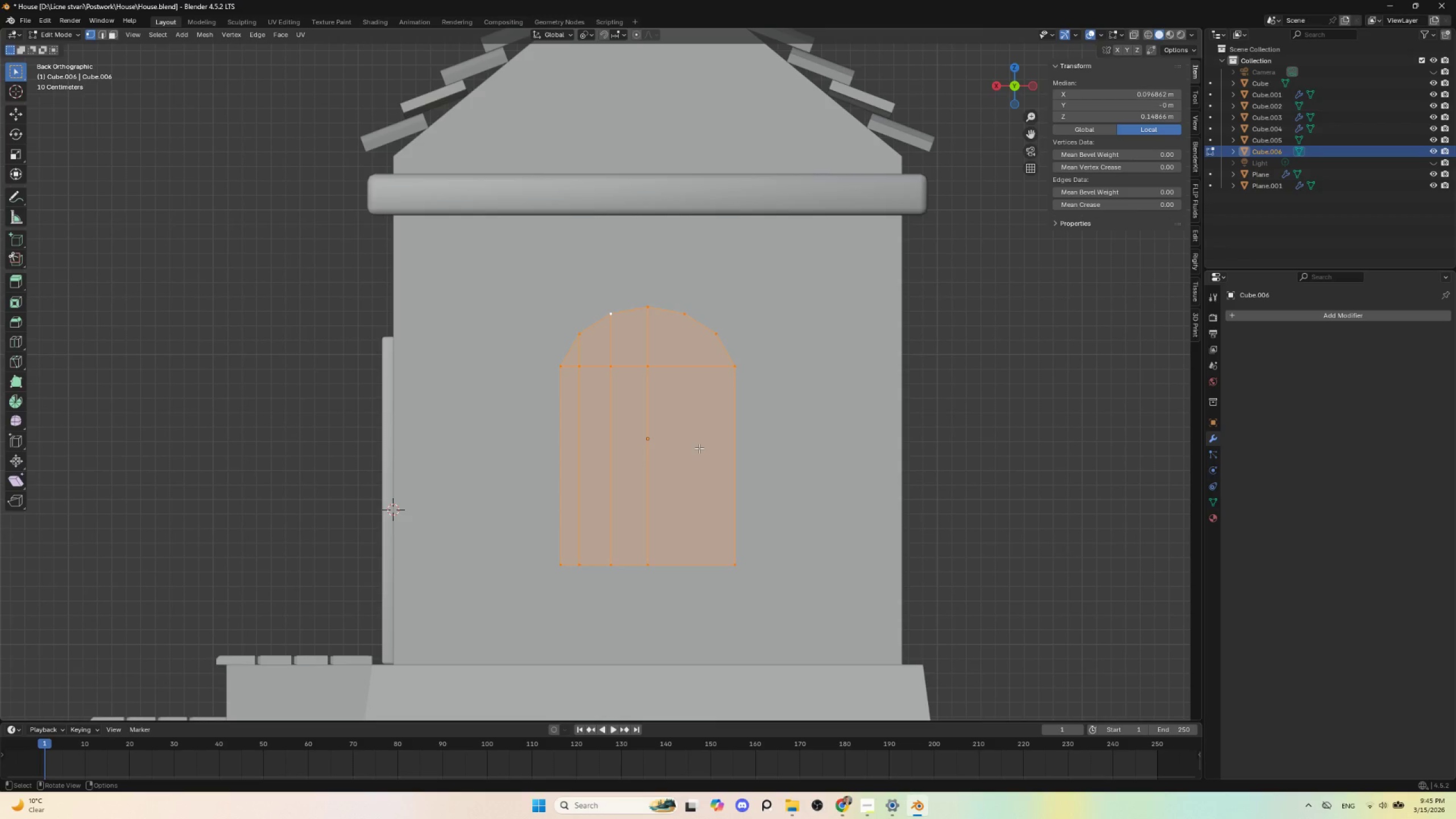 
key(F3)
 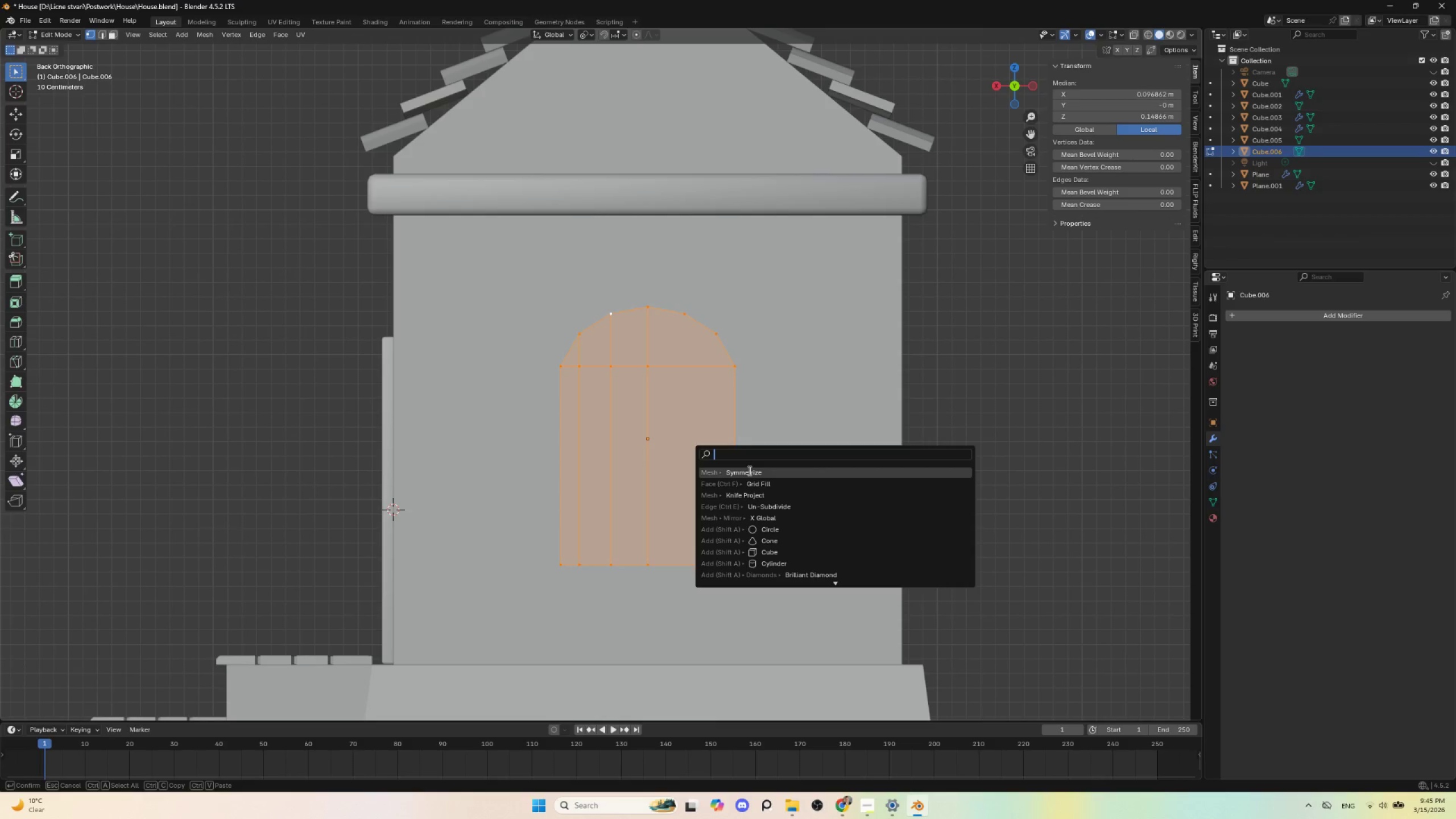 
left_click([748, 470])
 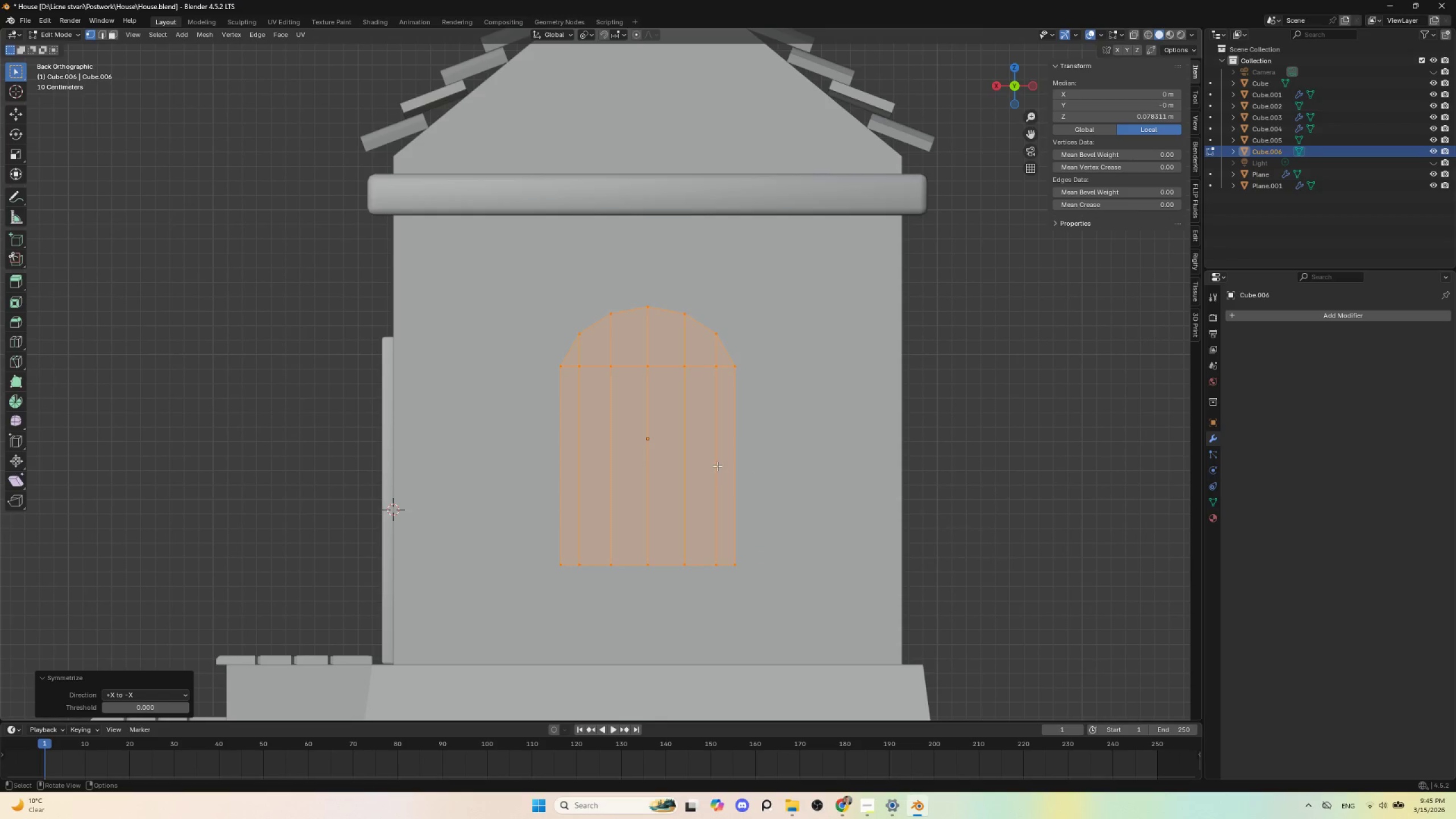 
key(Tab)
 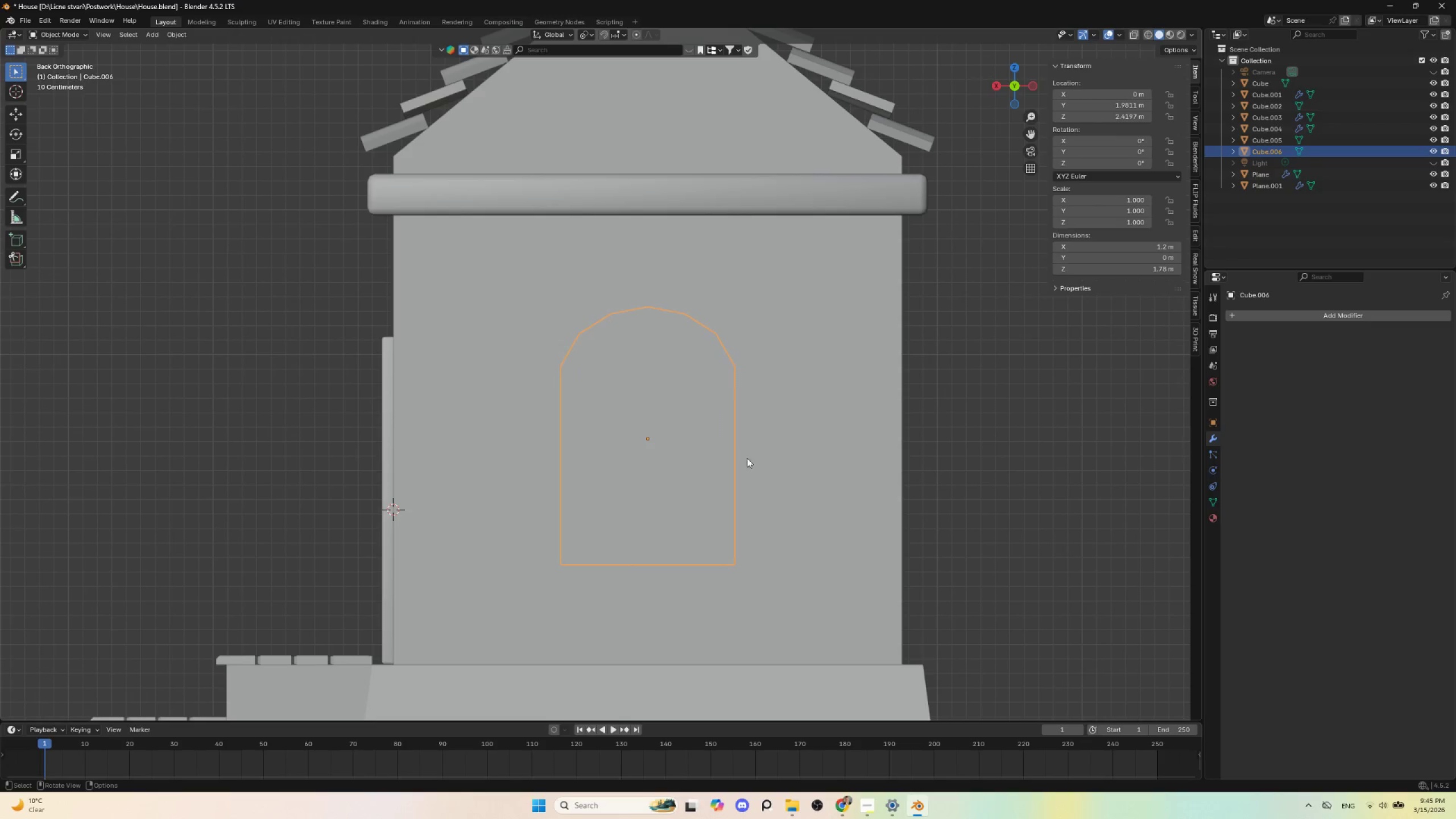 
key(Tab)
 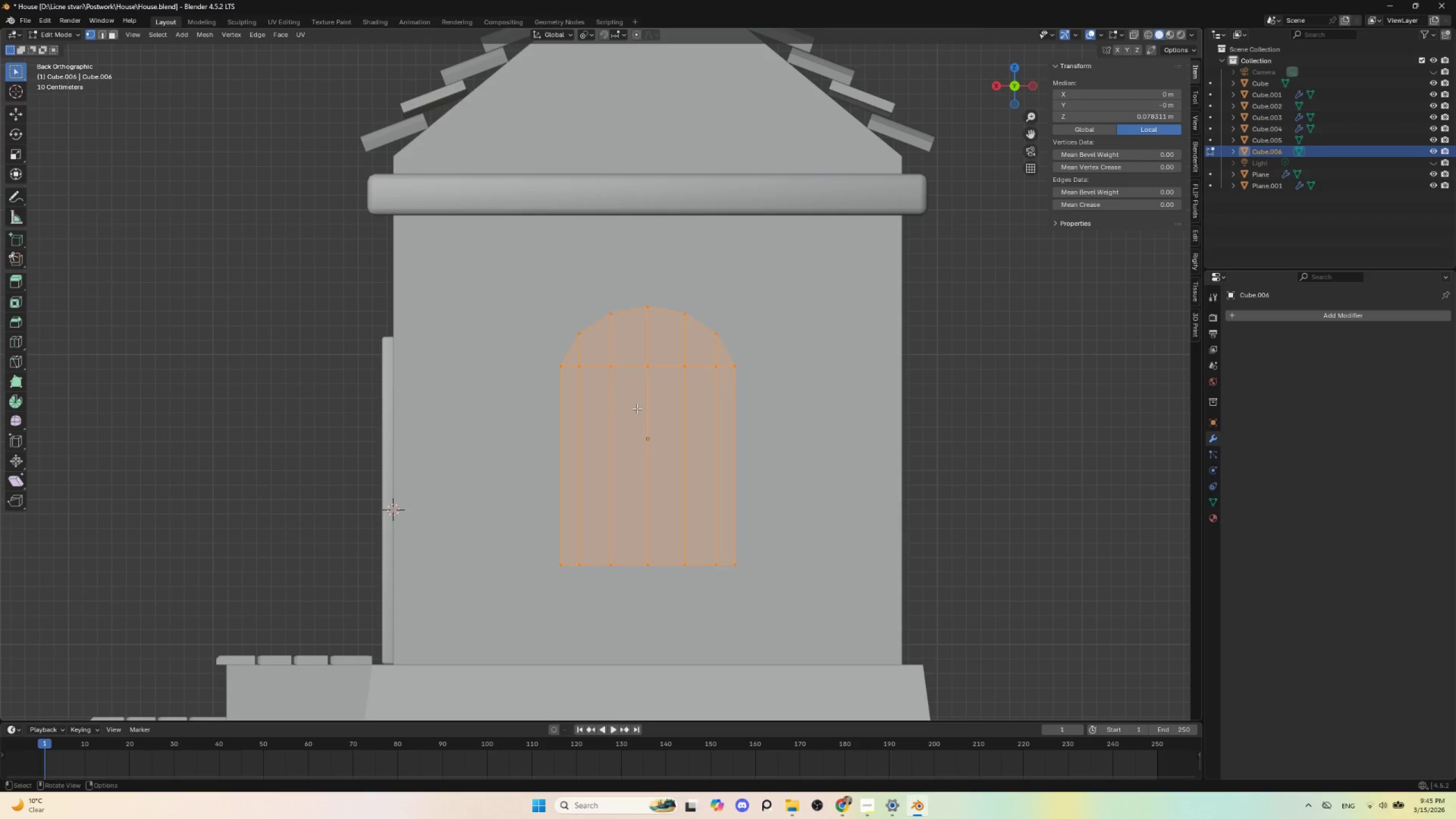 
wait(10.09)
 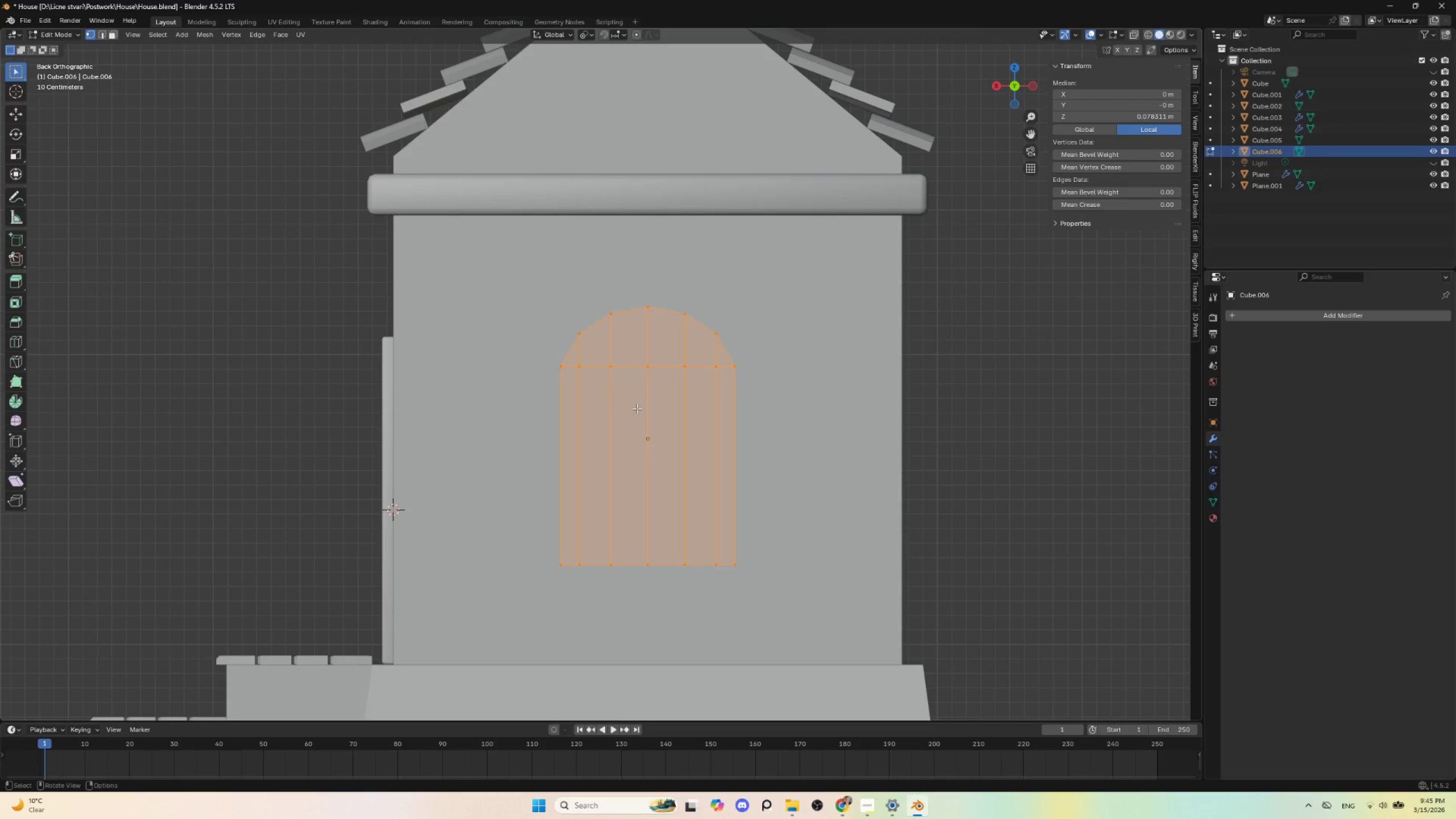 
left_click([101, 35])
 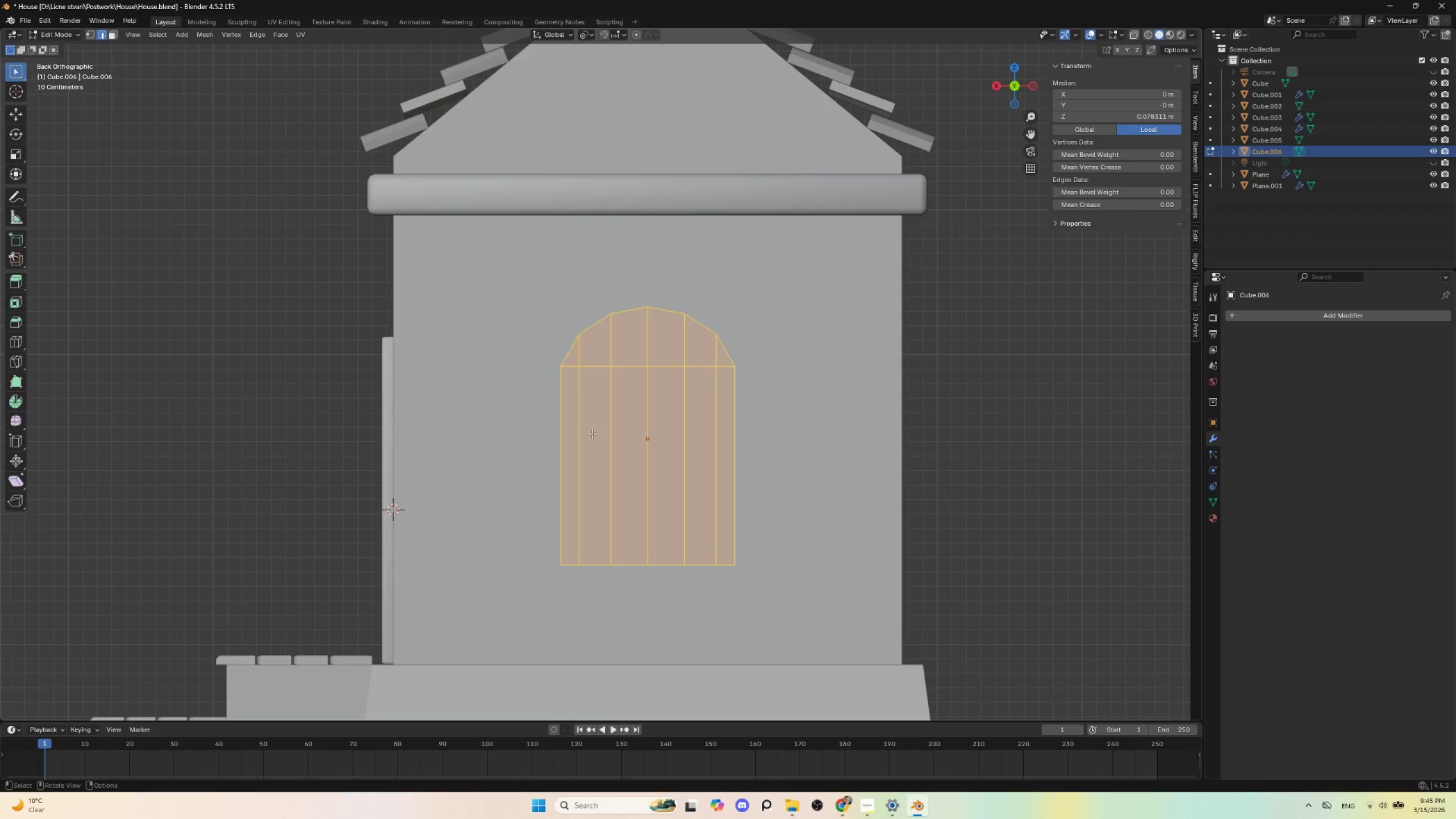 
hold_key(key=AltLeft, duration=1.25)
left_click([576, 420])
 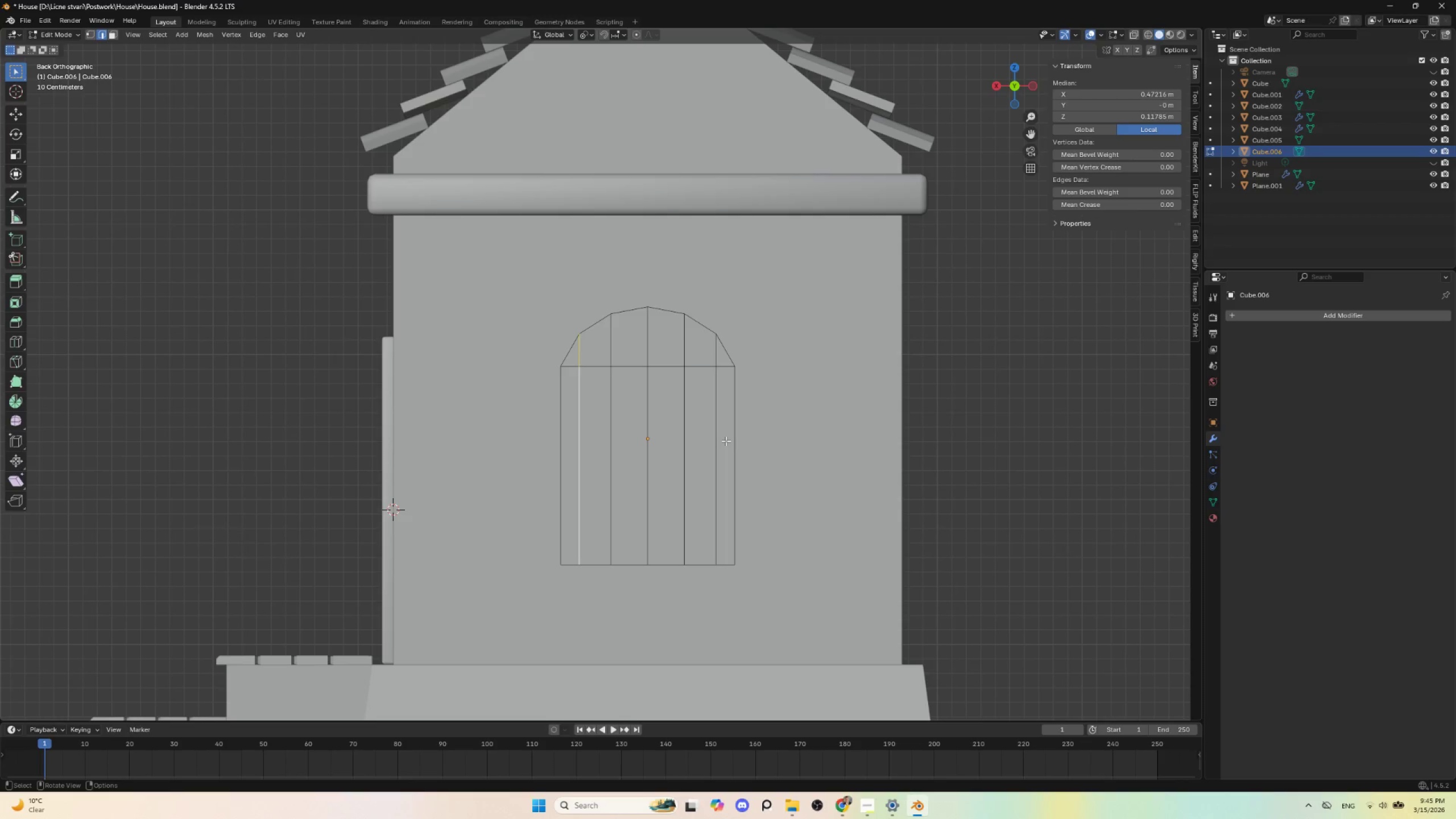 
key(Tab)
 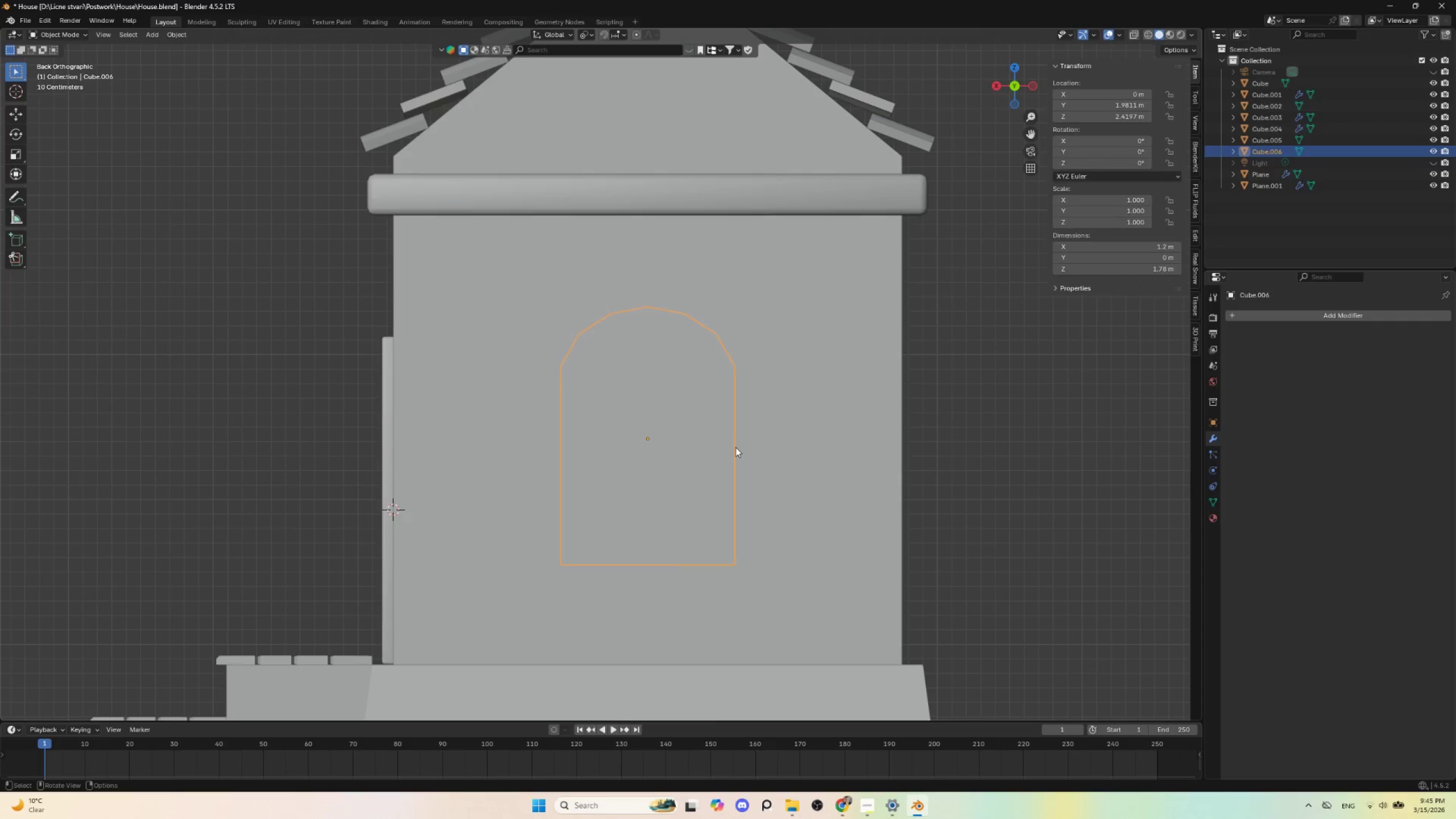 
key(Tab)
 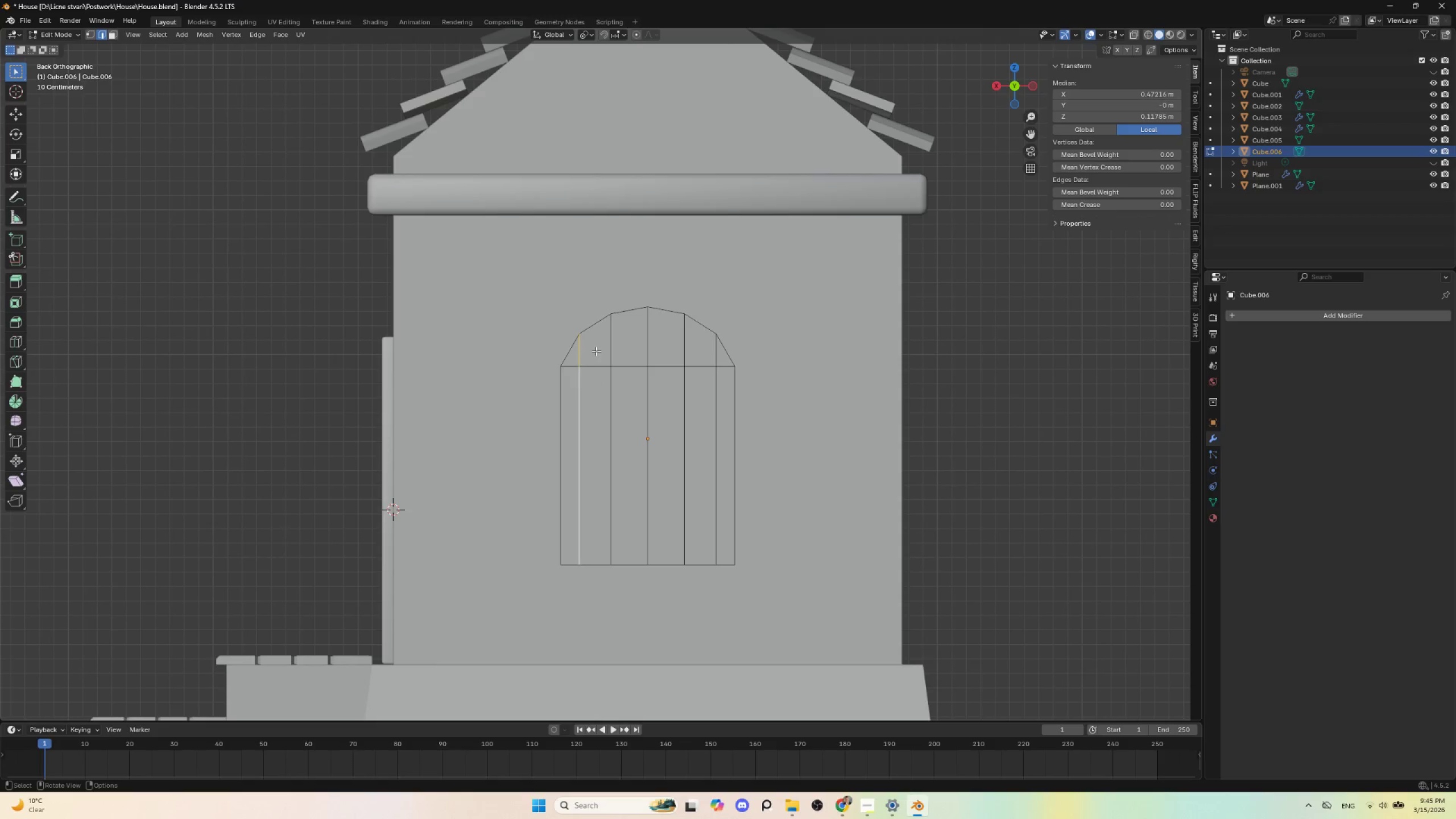 
hold_key(key=AltLeft, duration=0.8)
left_click([569, 354])
 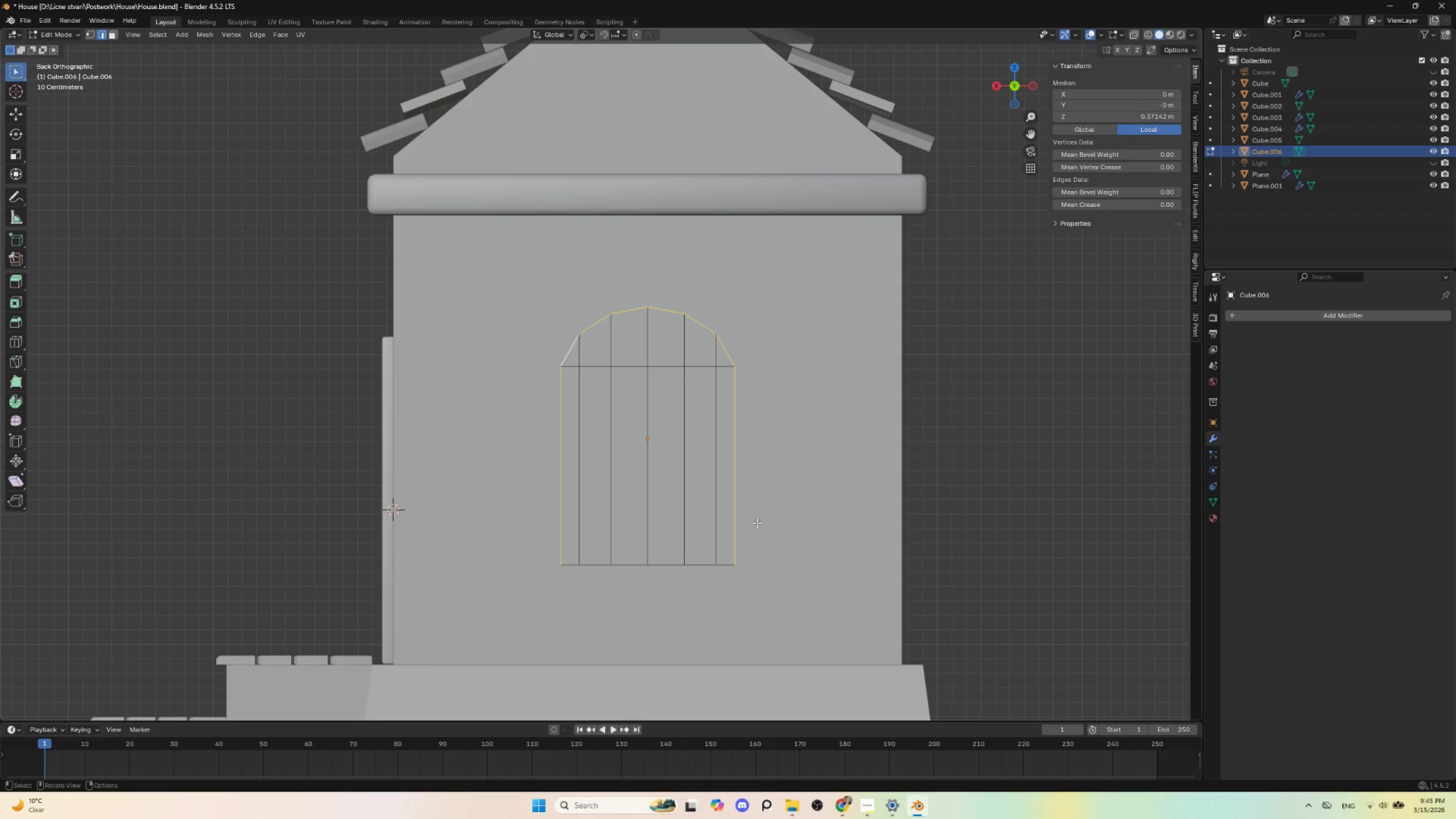 
key(Control+B)
 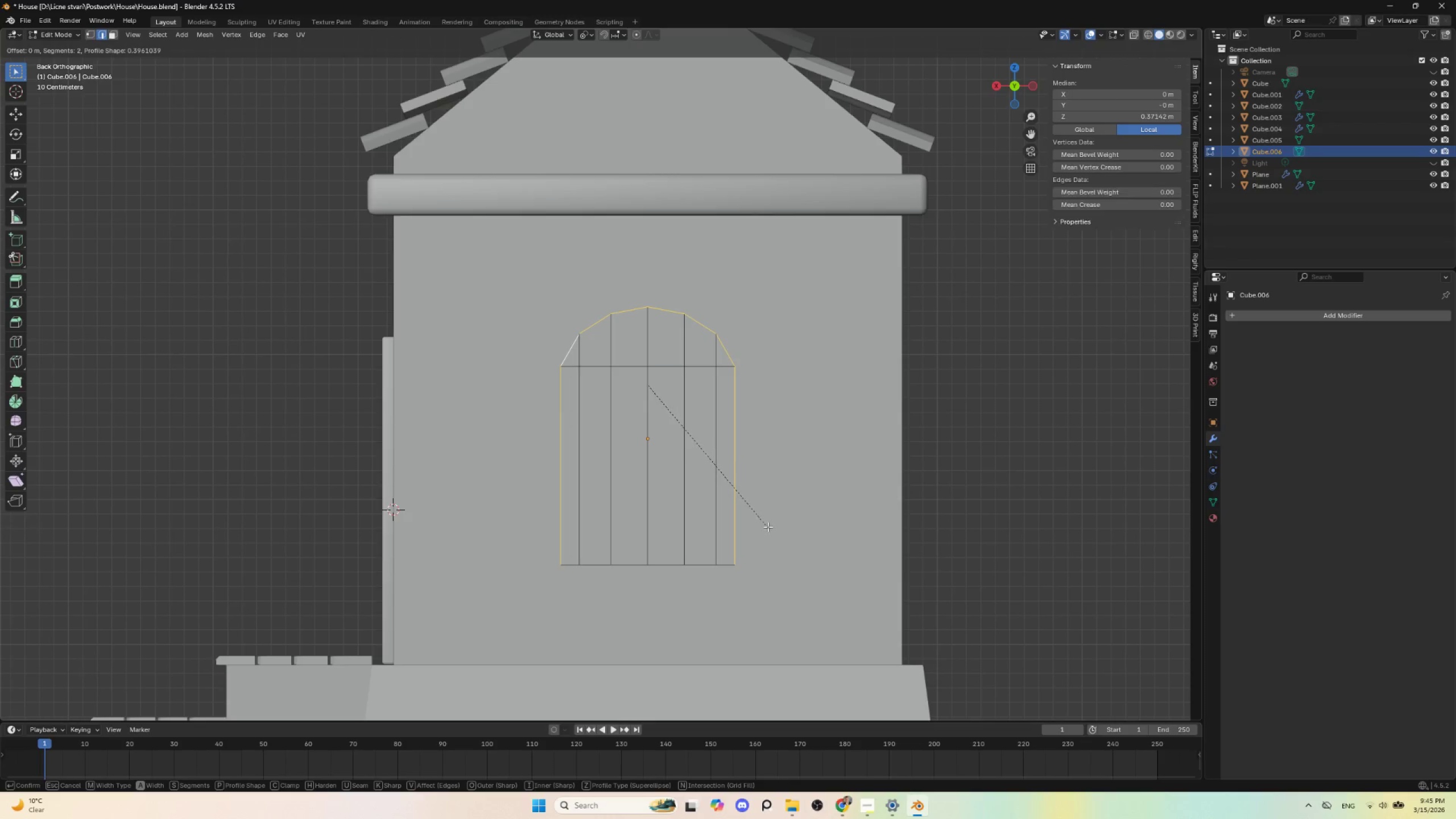 
key(Escape)
type(ai)
 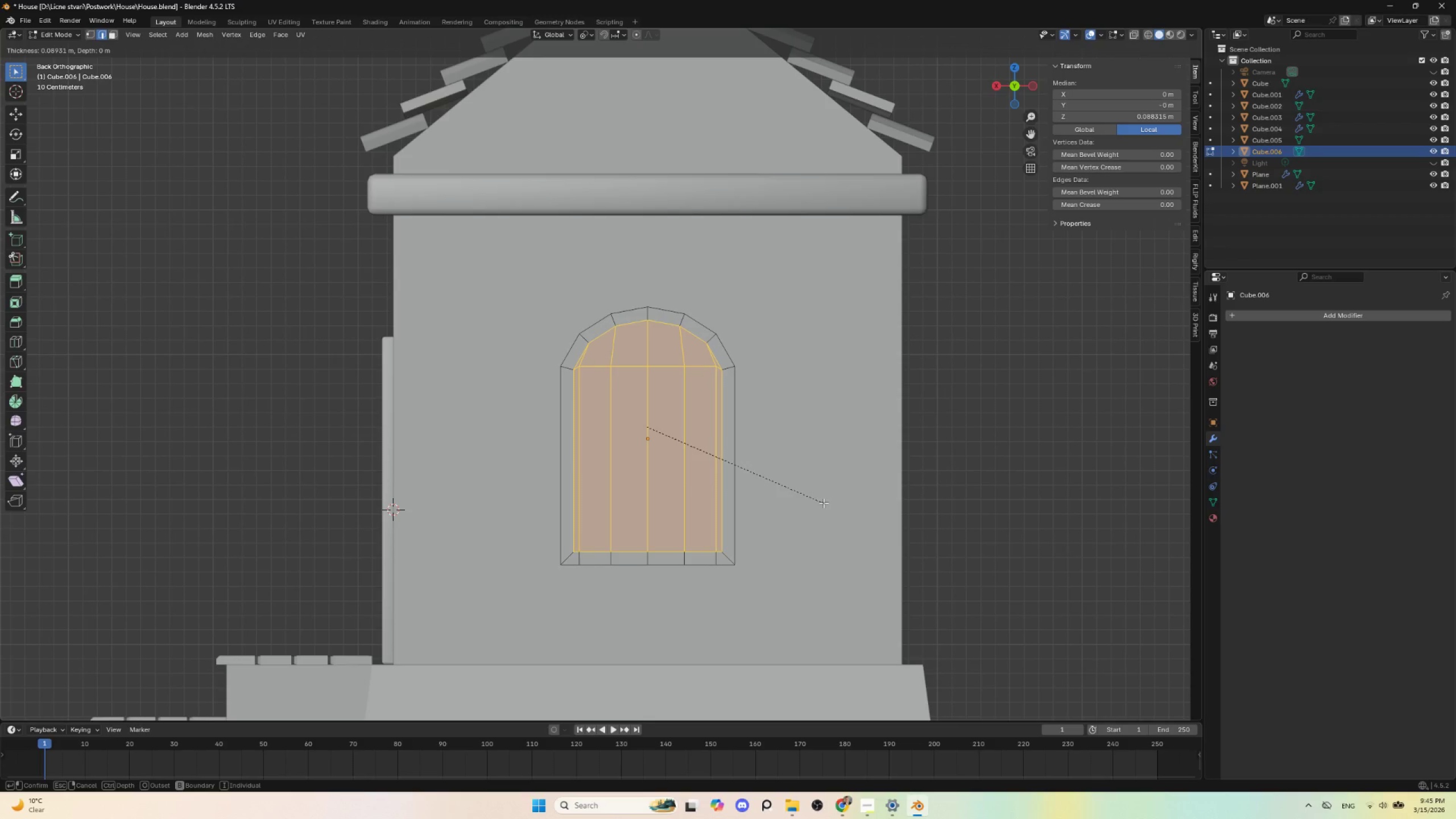 
wait(9.88)
 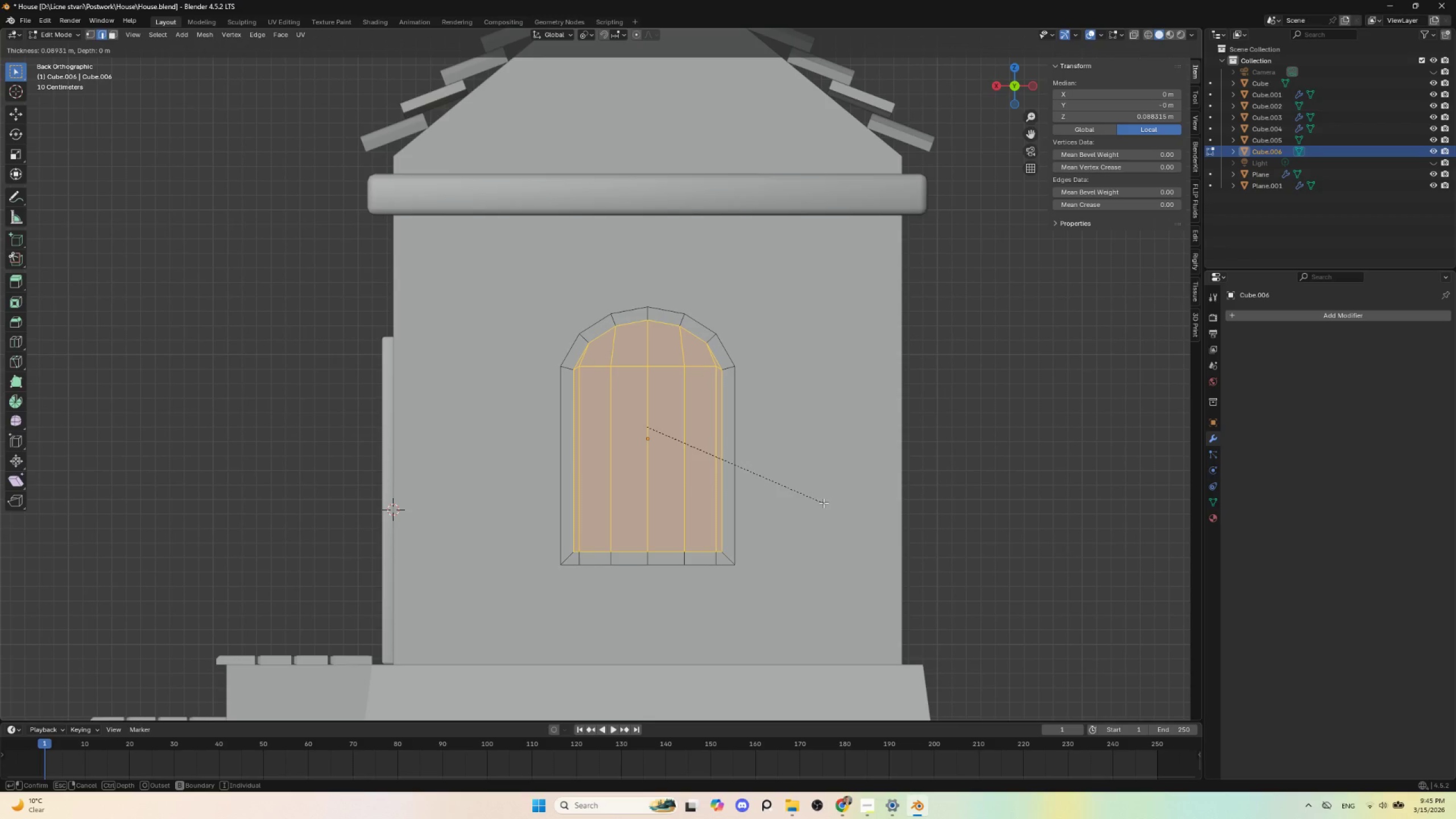 
left_click([822, 503])
 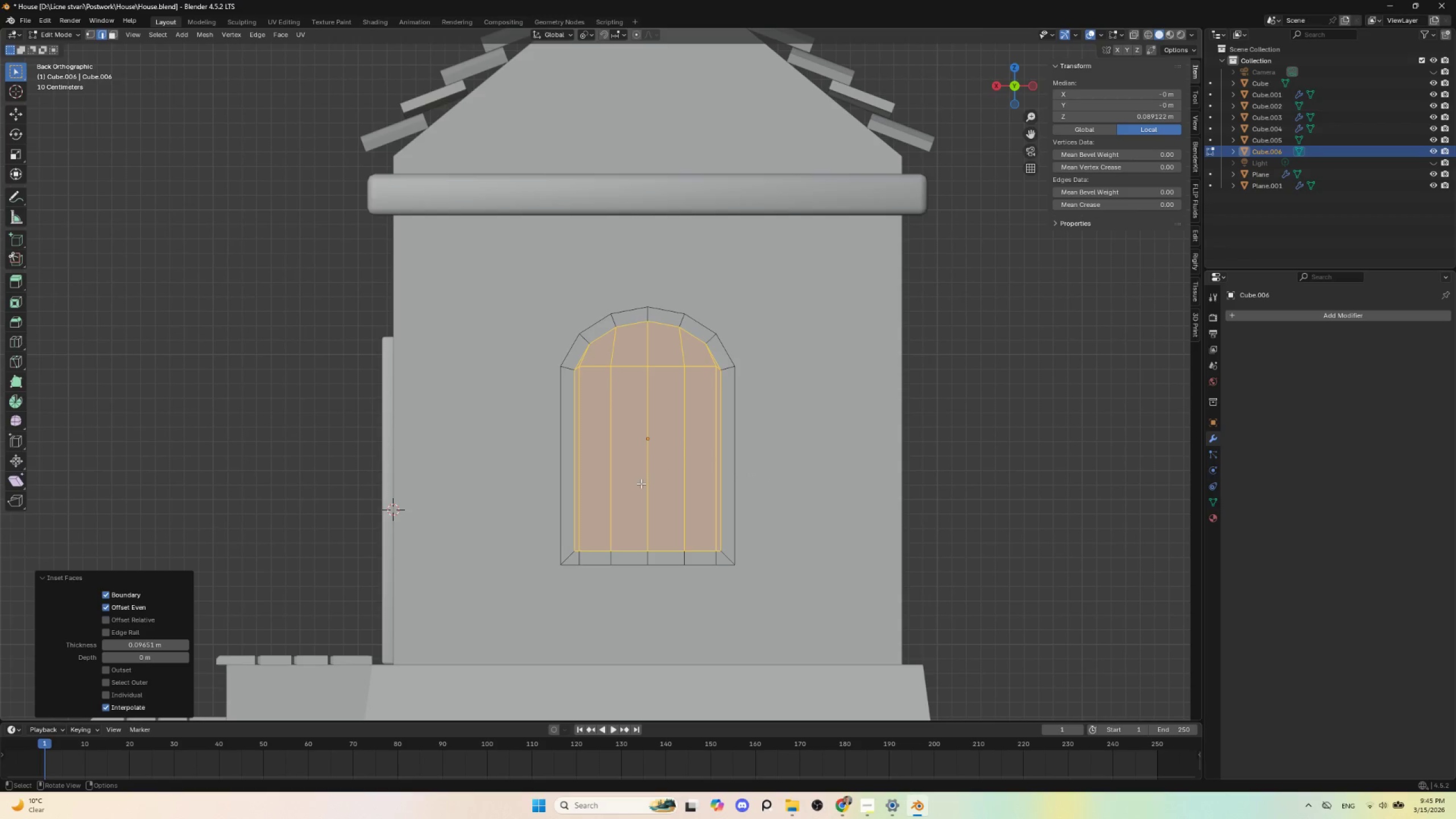 
scroll: coordinate [641, 484], scroll_direction: up, amount: 2.0
 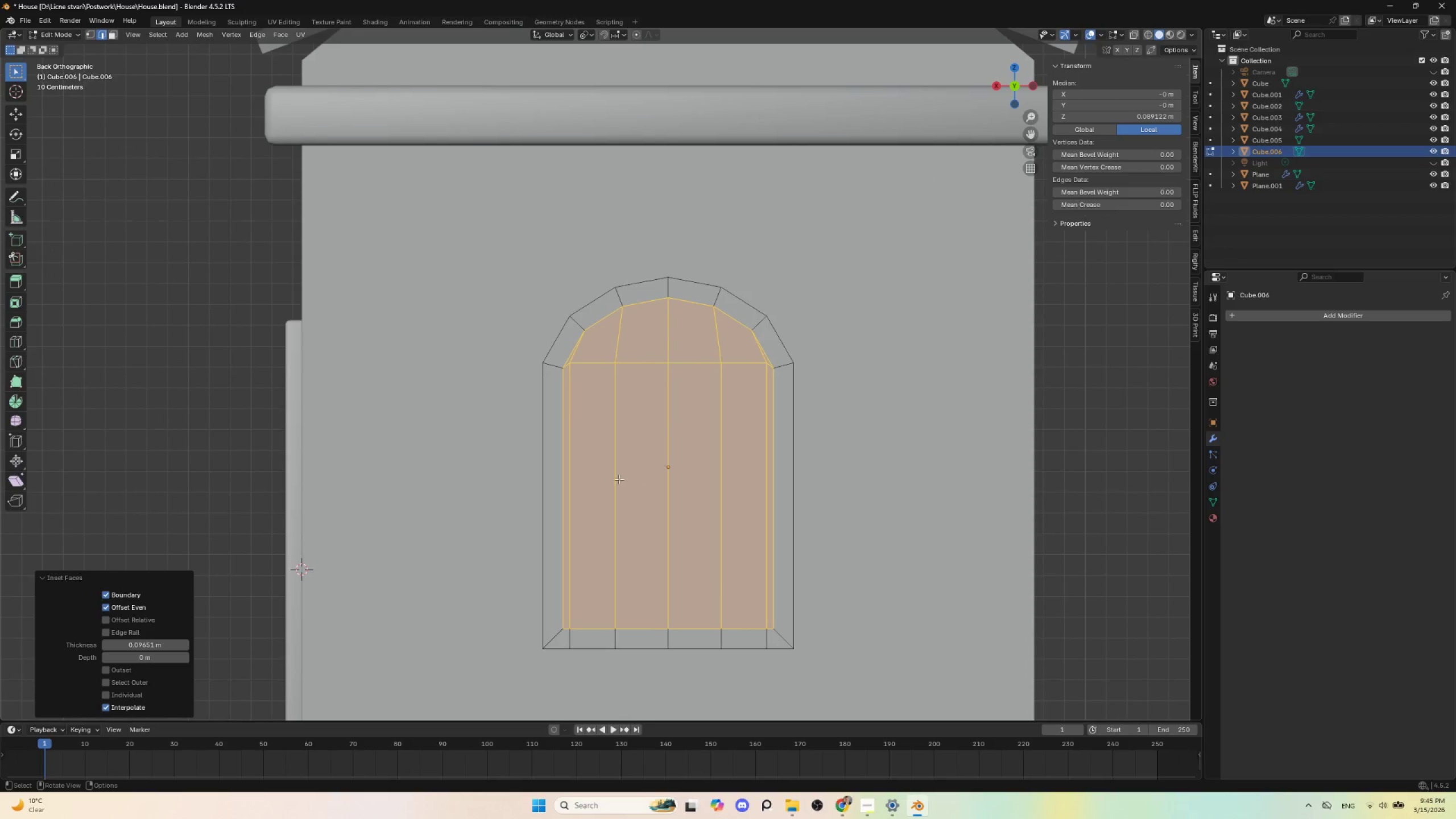 
hold_key(key=ShiftLeft, duration=0.67)
 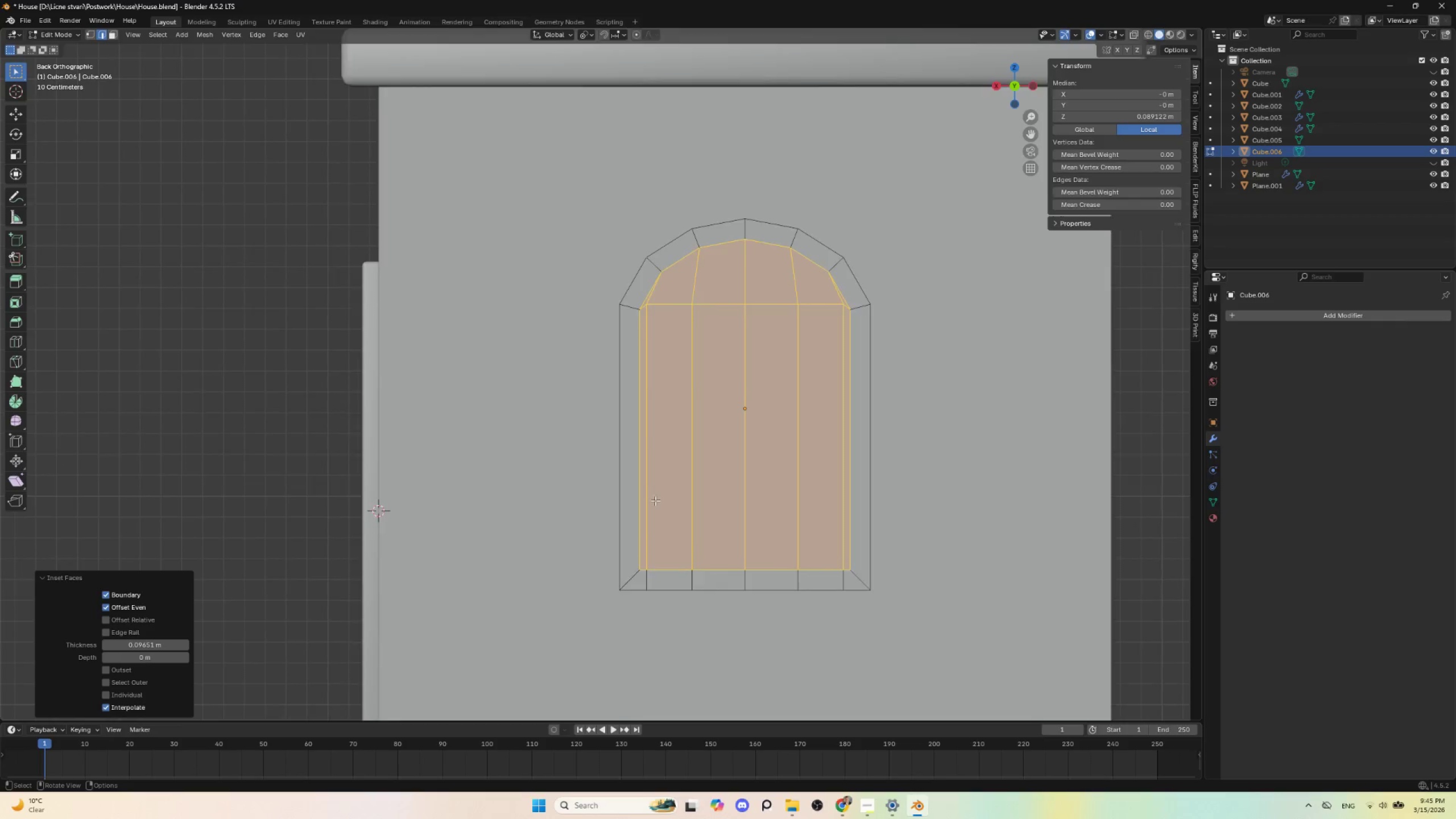 
scroll: coordinate [655, 500], scroll_direction: up, amount: 2.0
 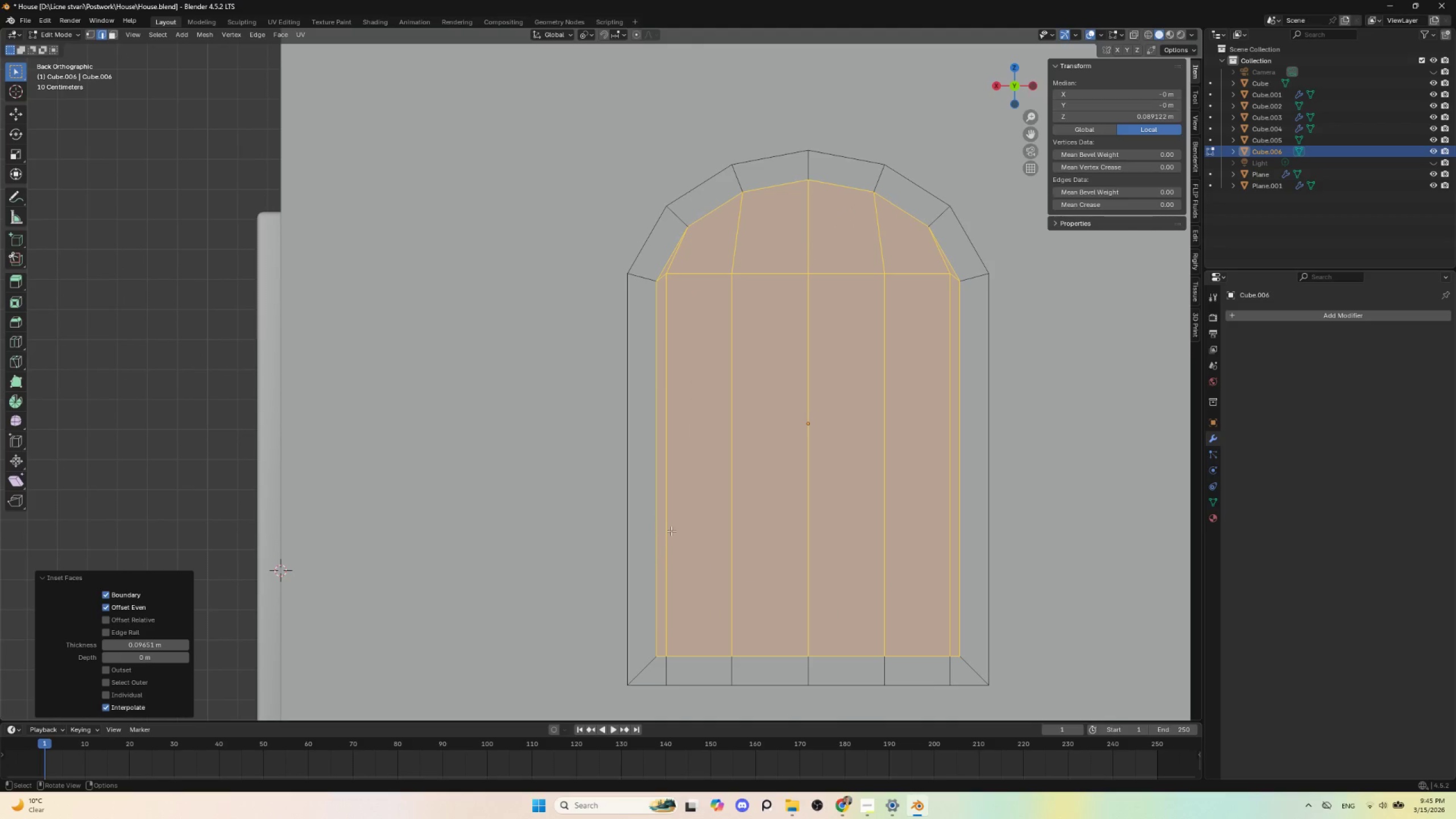 
hold_key(key=ShiftLeft, duration=1.02)
 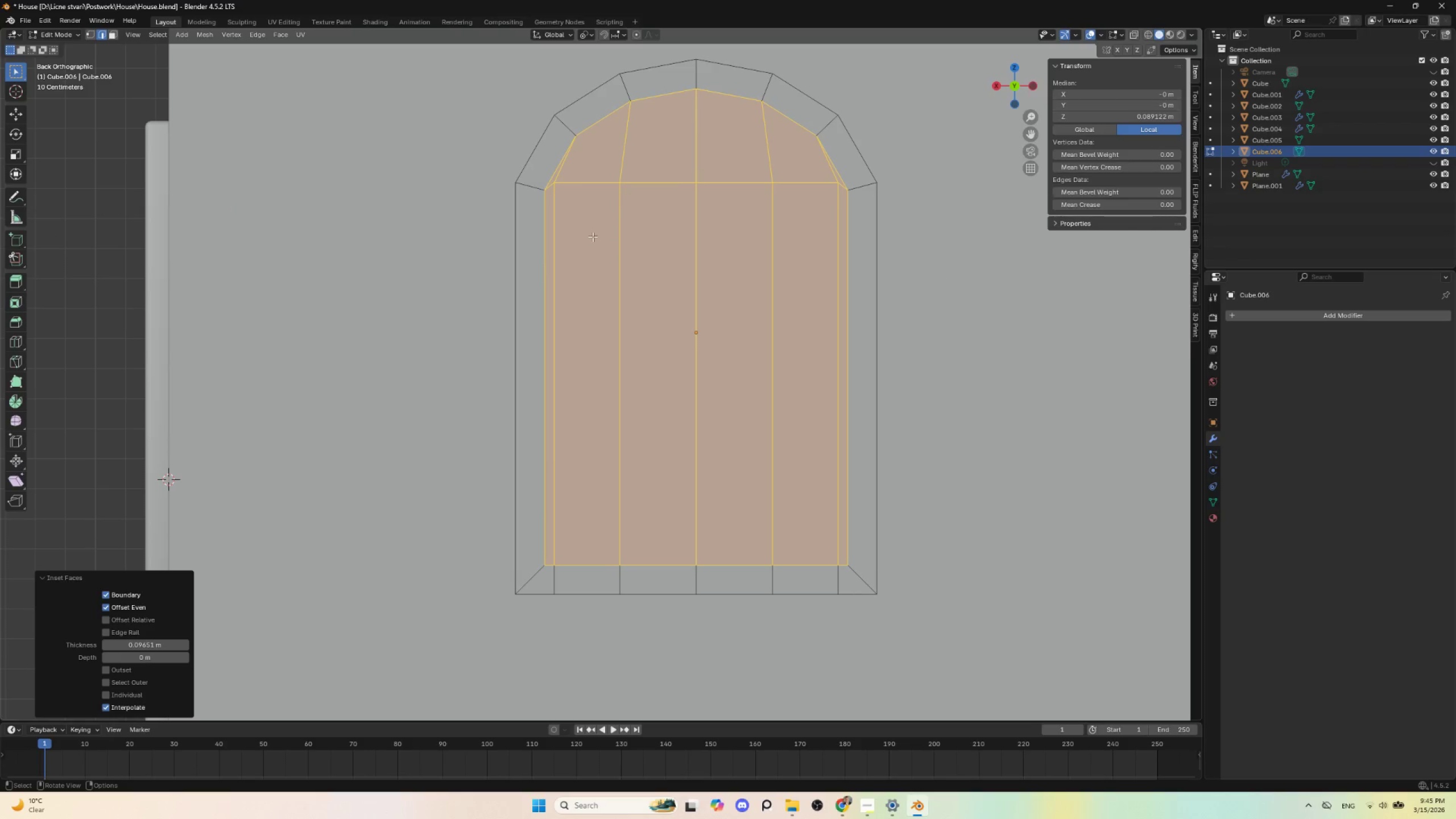 
hold_key(key=ShiftLeft, duration=0.55)
 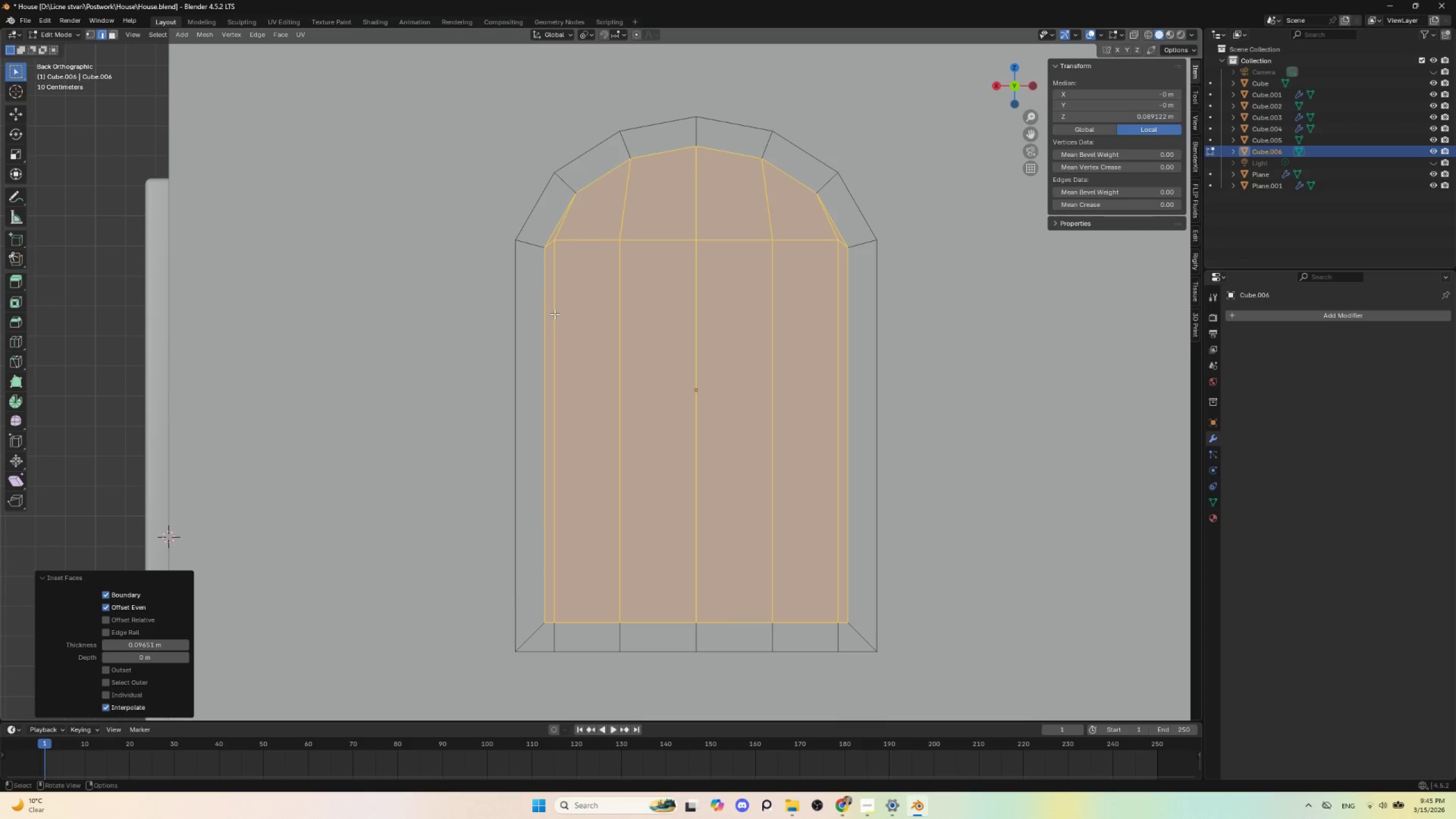 
hold_key(key=AltLeft, duration=0.8)
left_click([555, 314])
 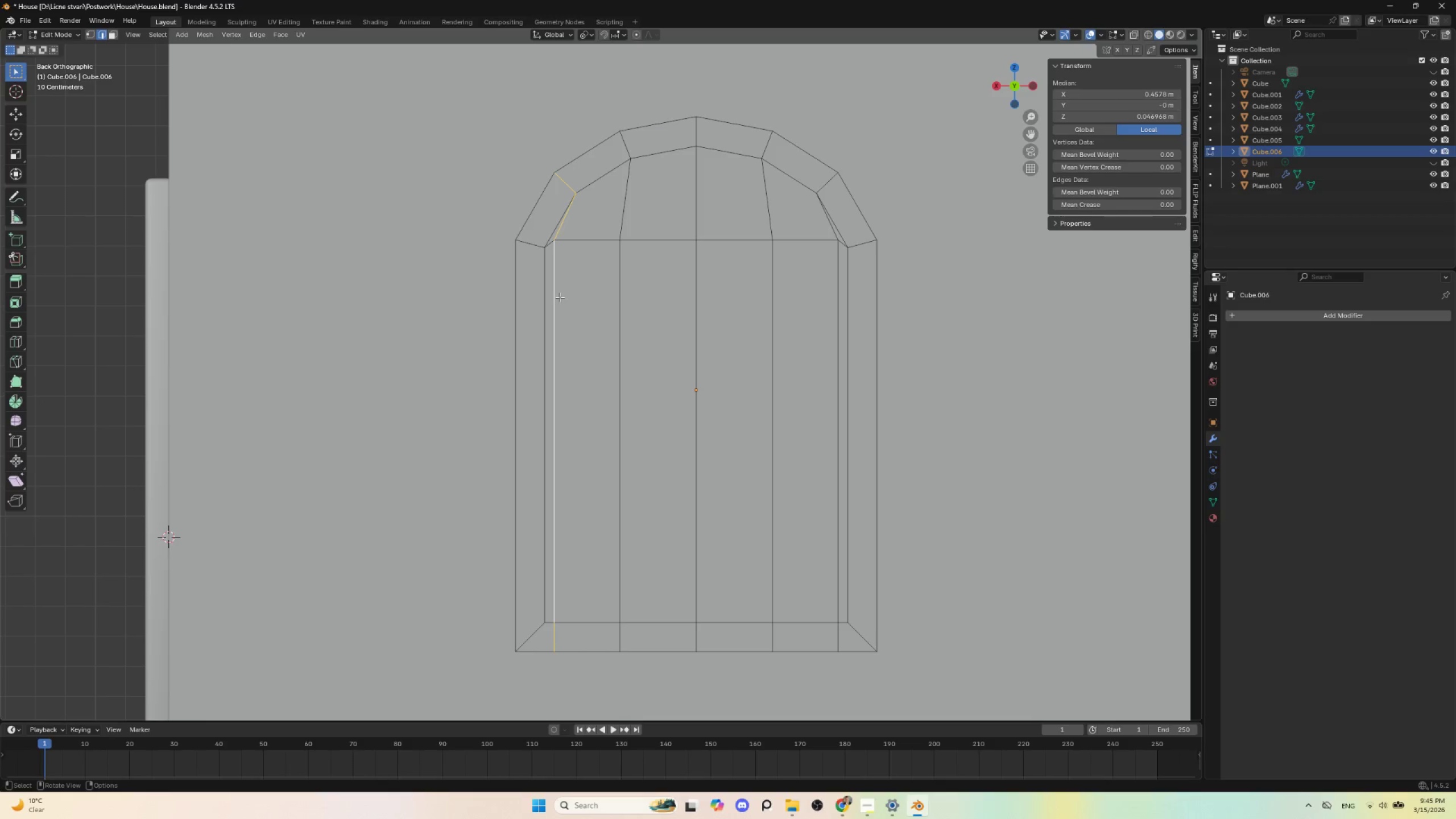 
left_click([560, 295])
 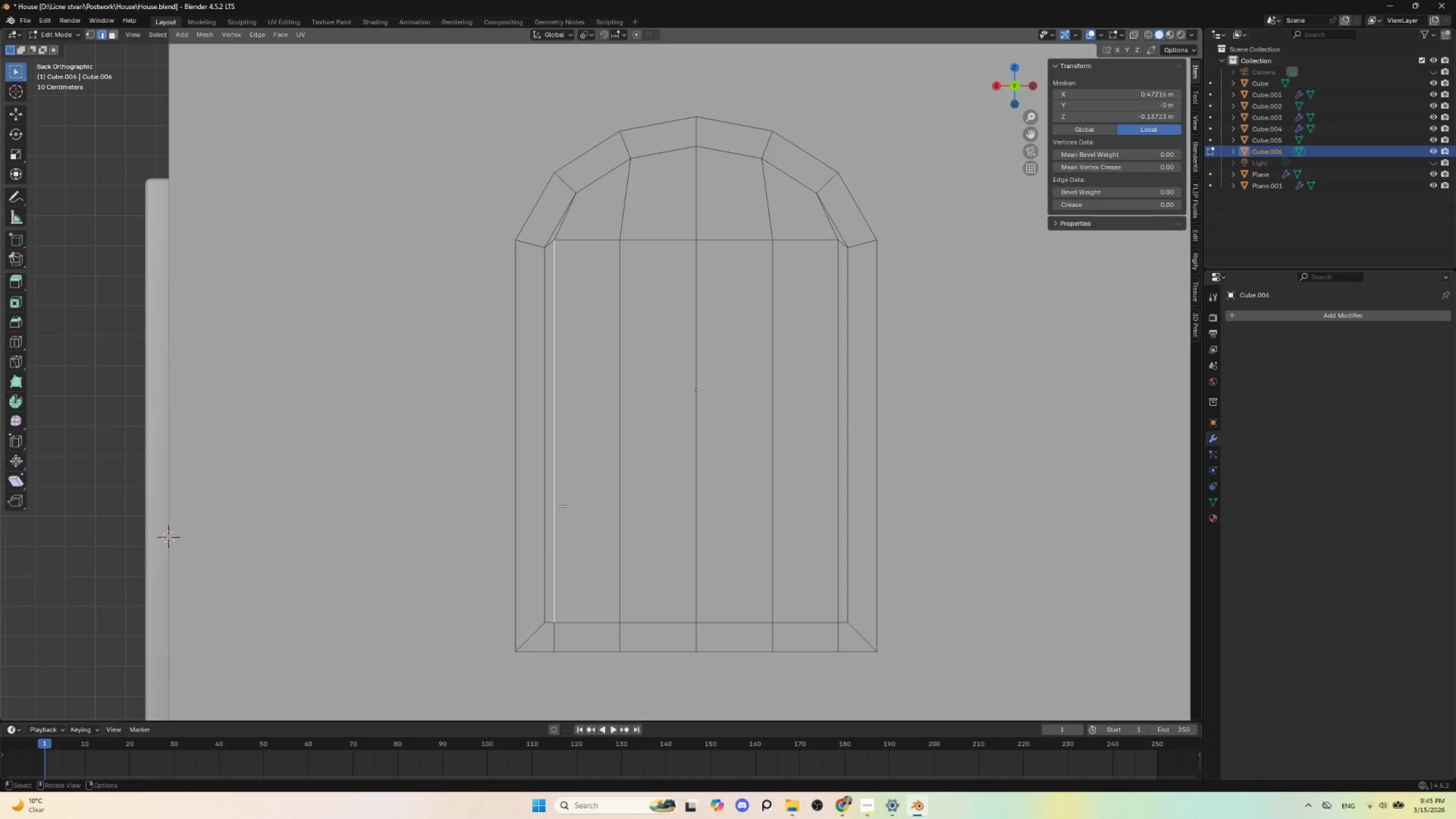 
hold_key(key=ShiftLeft, duration=1.5)
left_click([553, 643])
 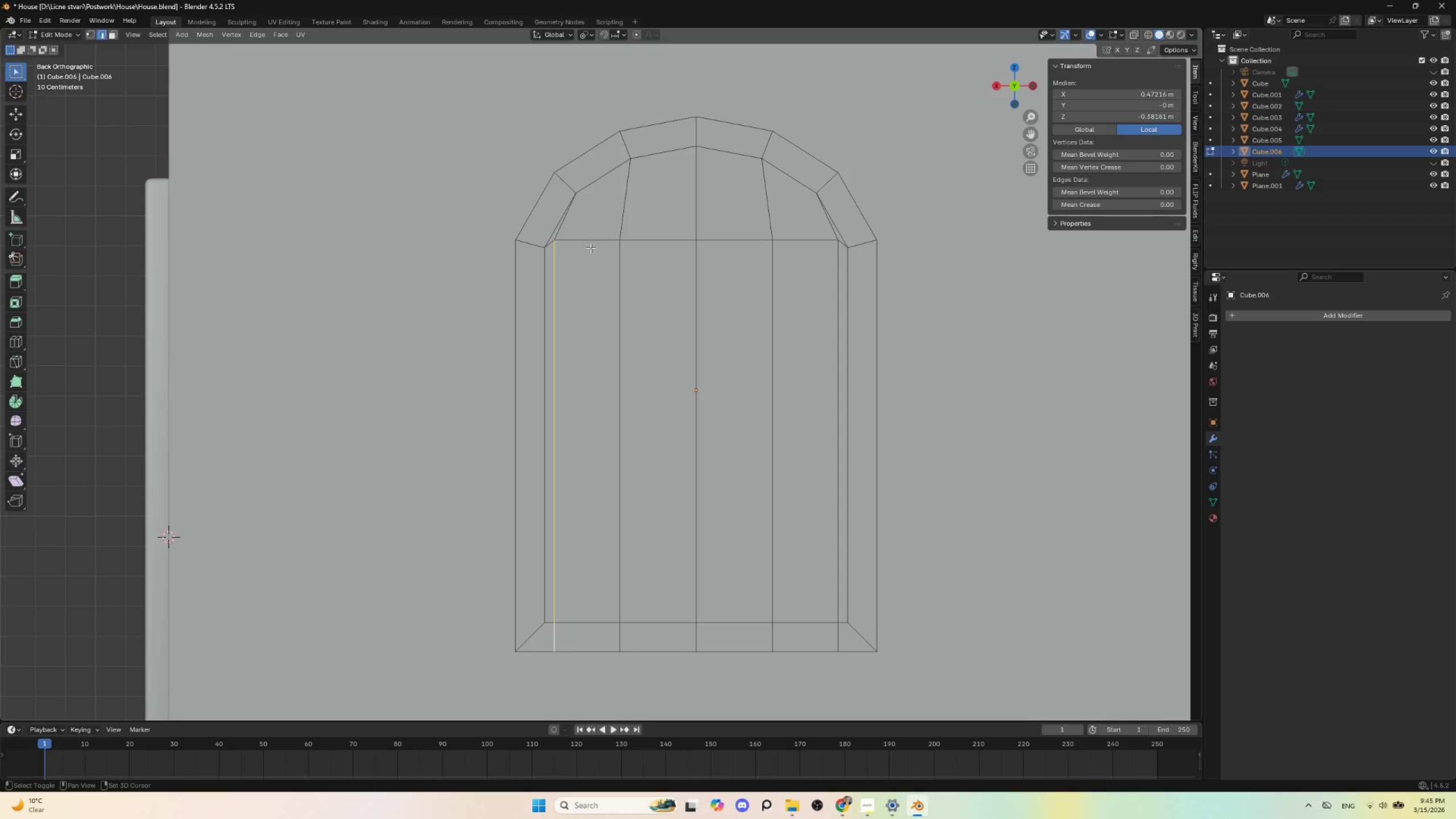 
hold_key(key=ShiftLeft, duration=0.83)
left_click([566, 226])
 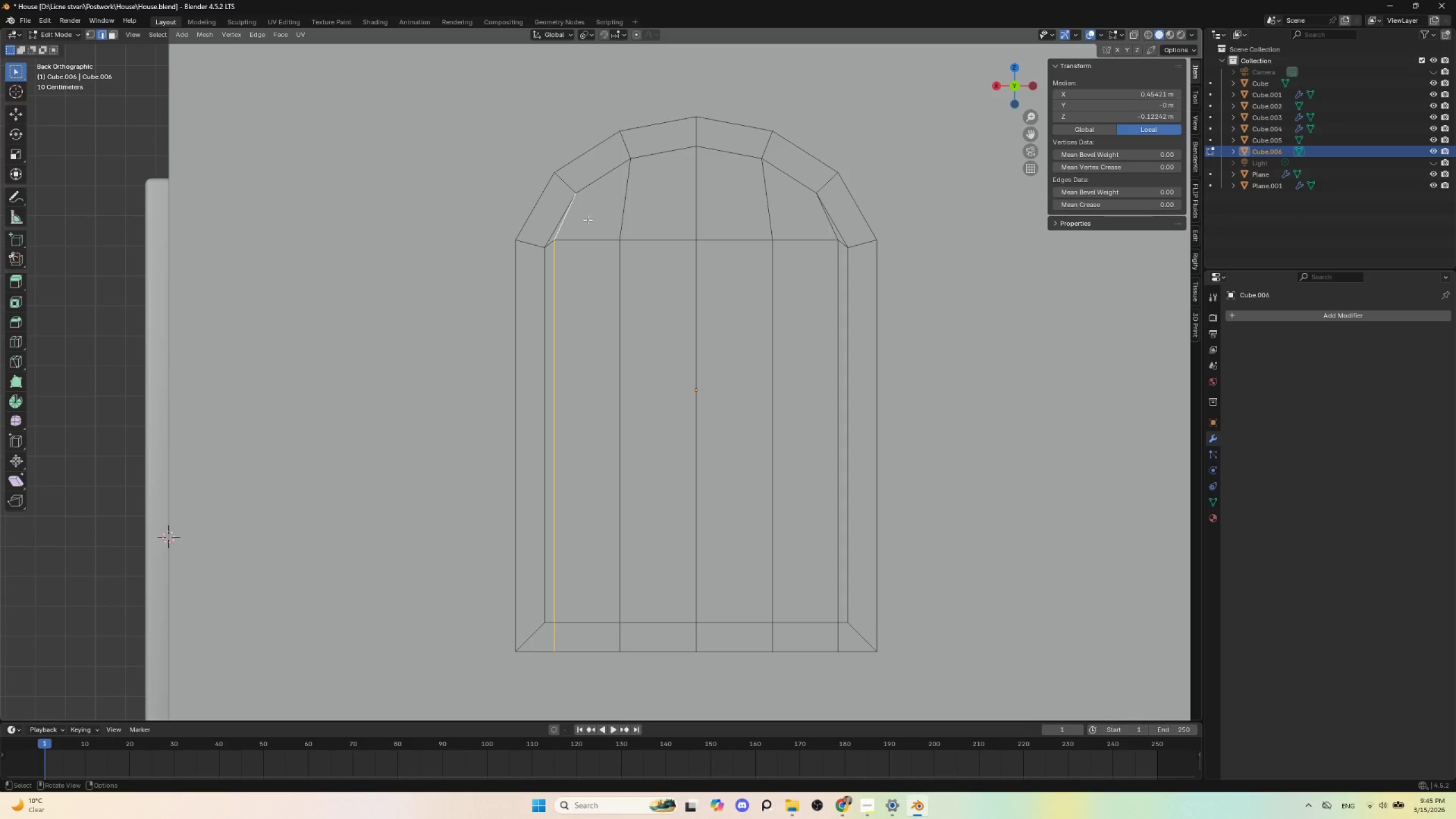 
key(Delete)
 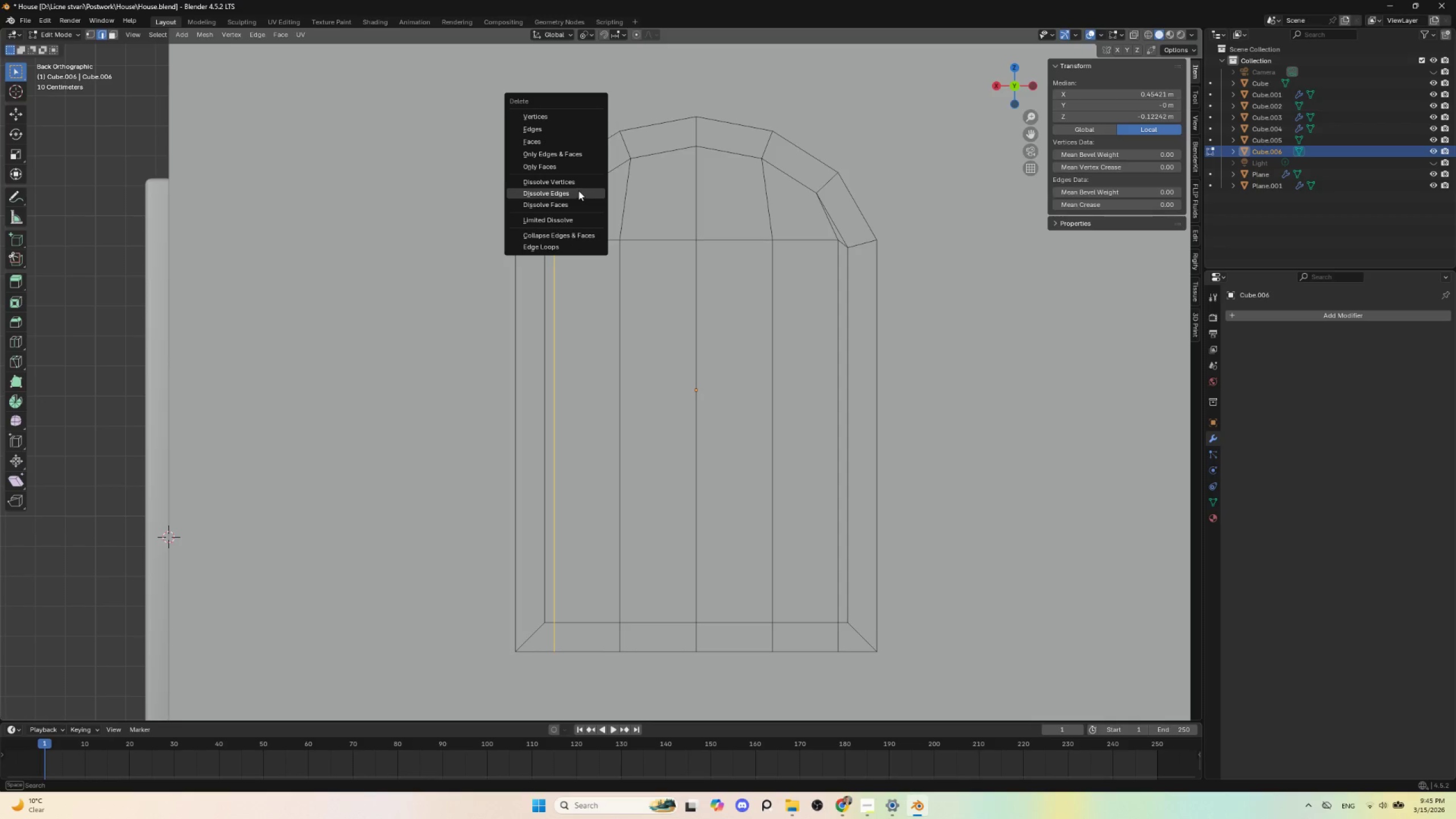 
left_click([578, 191])
 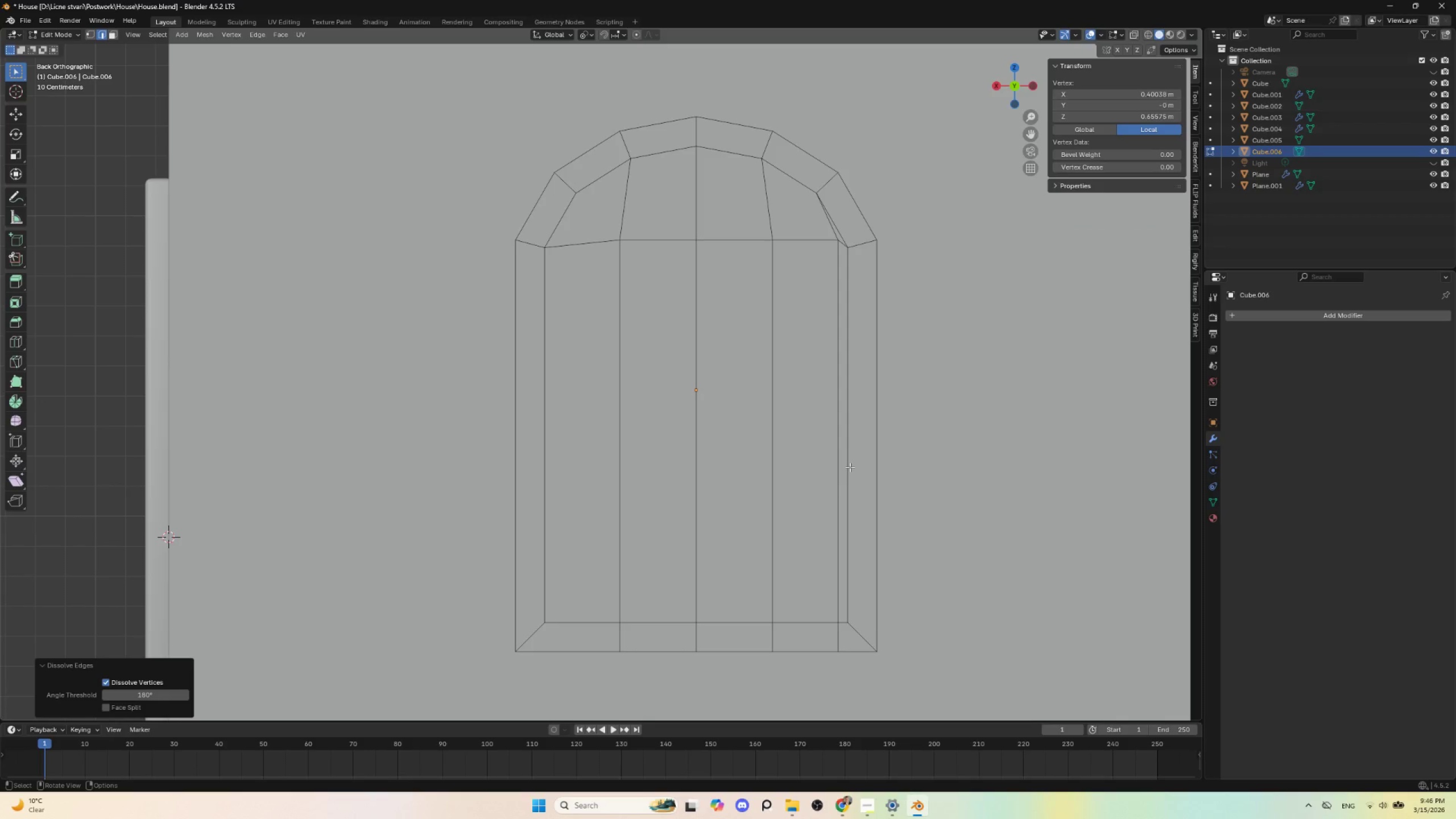 
left_click([843, 458])
 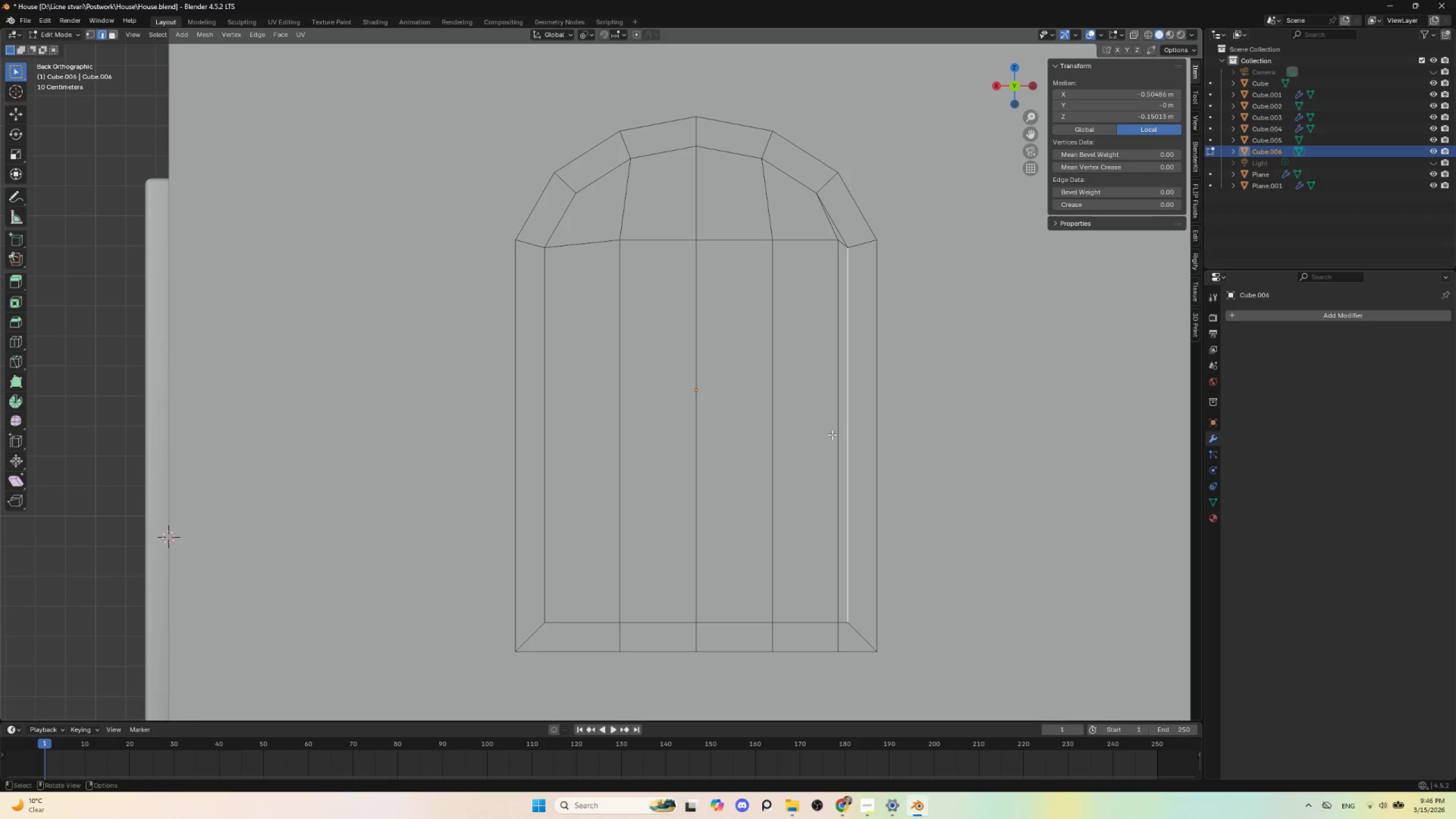 
left_click([832, 441])
 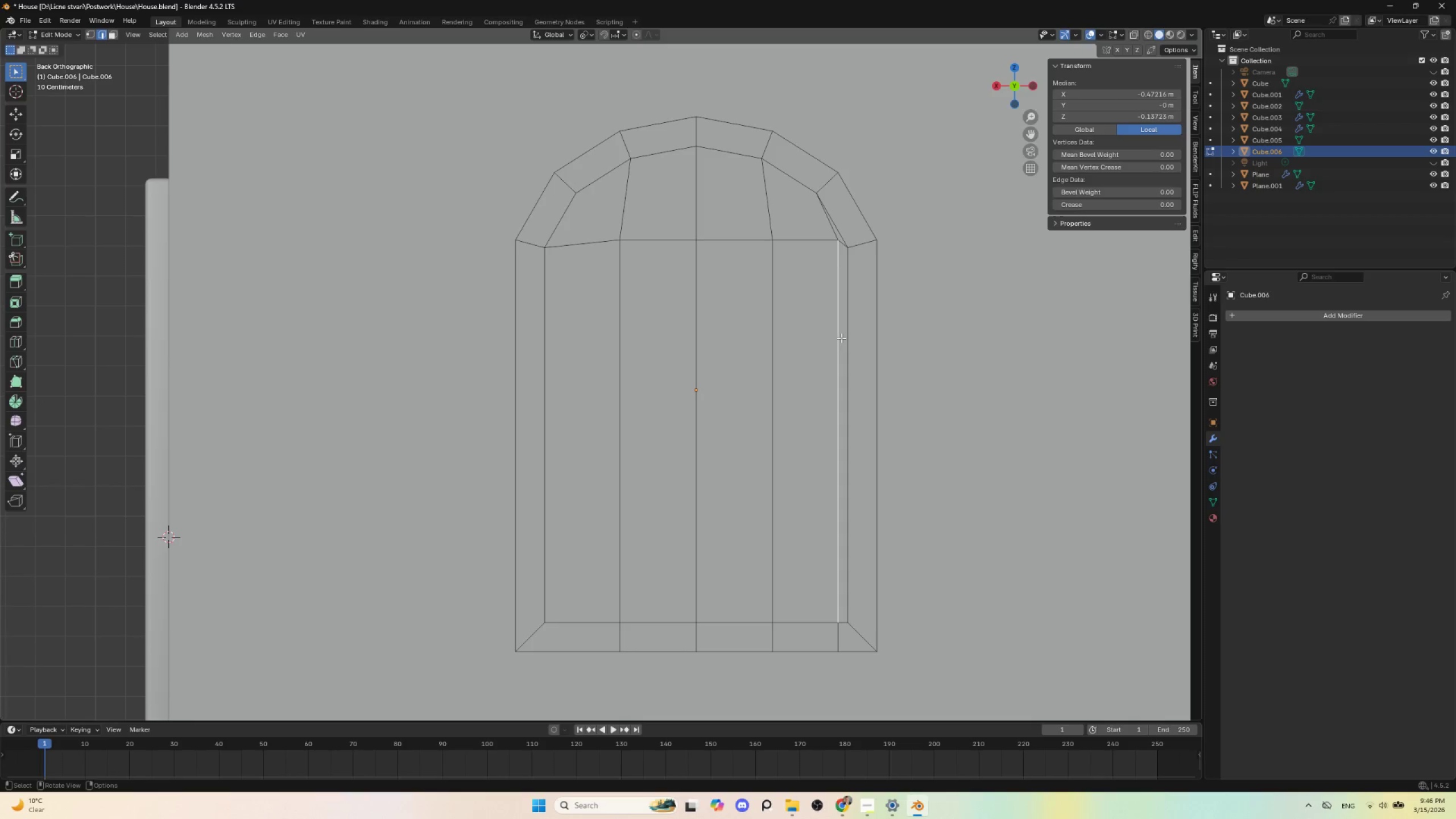 
hold_key(key=ShiftLeft, duration=1.02)
left_click([826, 224])
 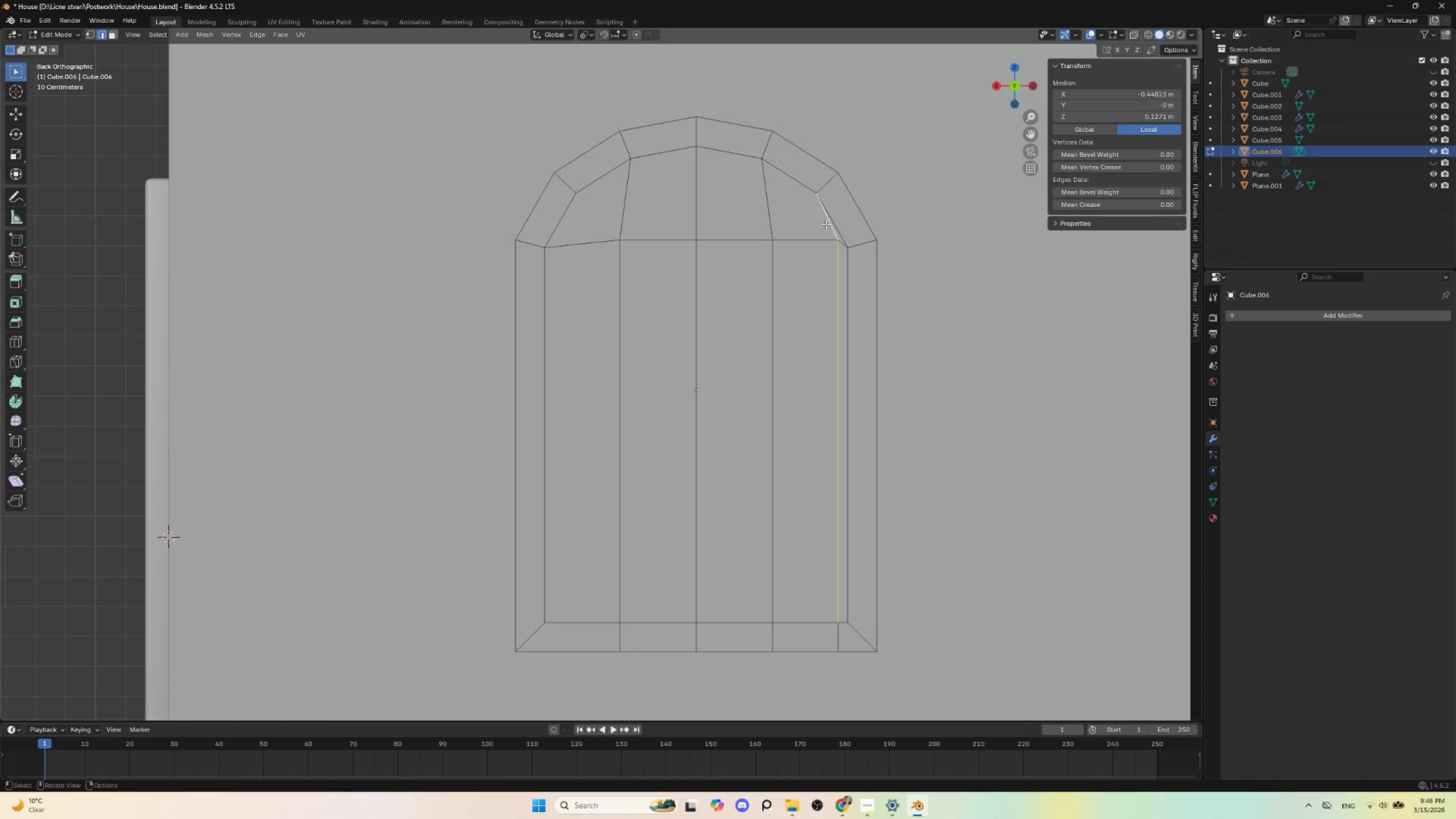 
key(Delete)
 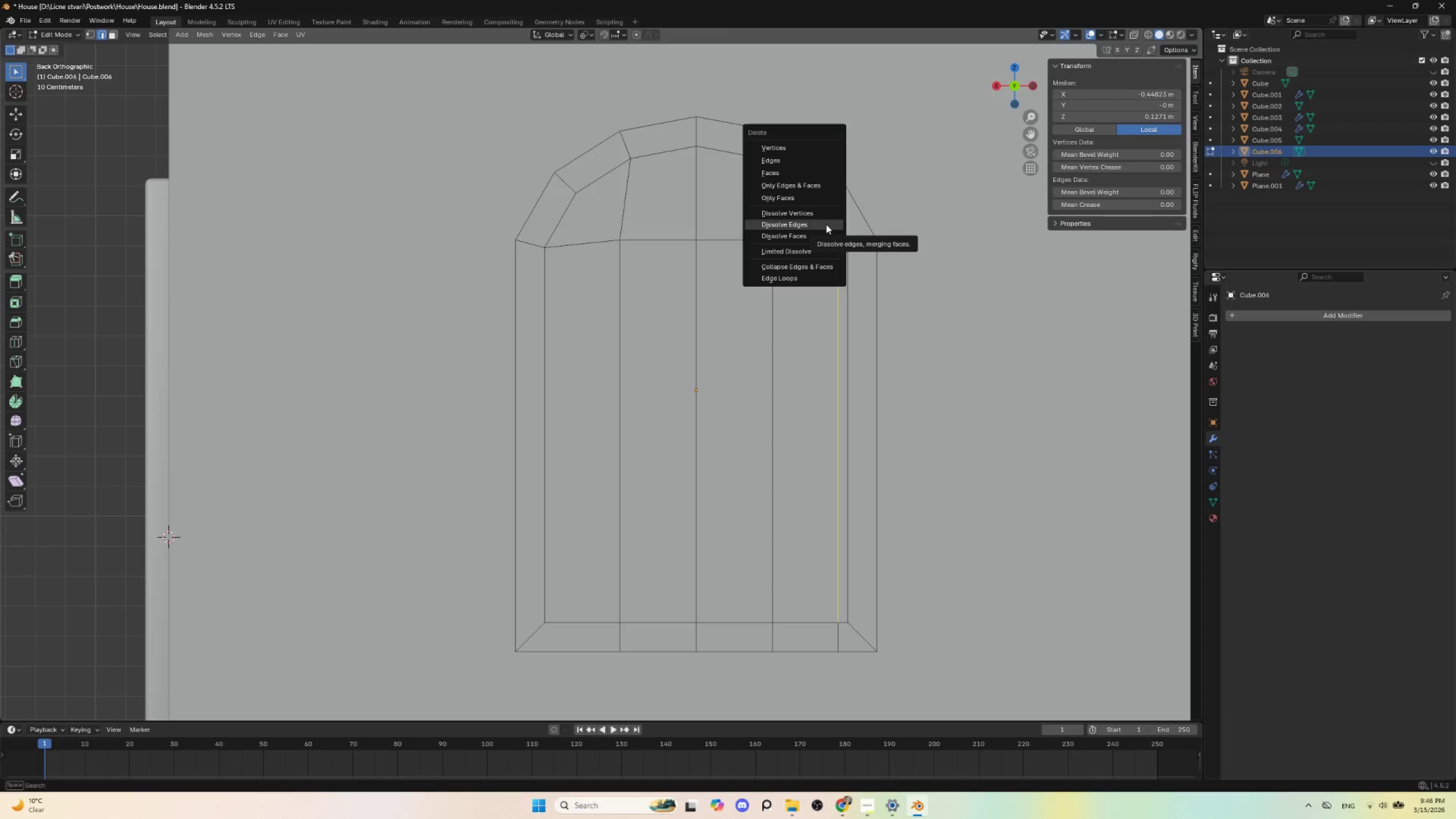 
left_click([826, 224])
 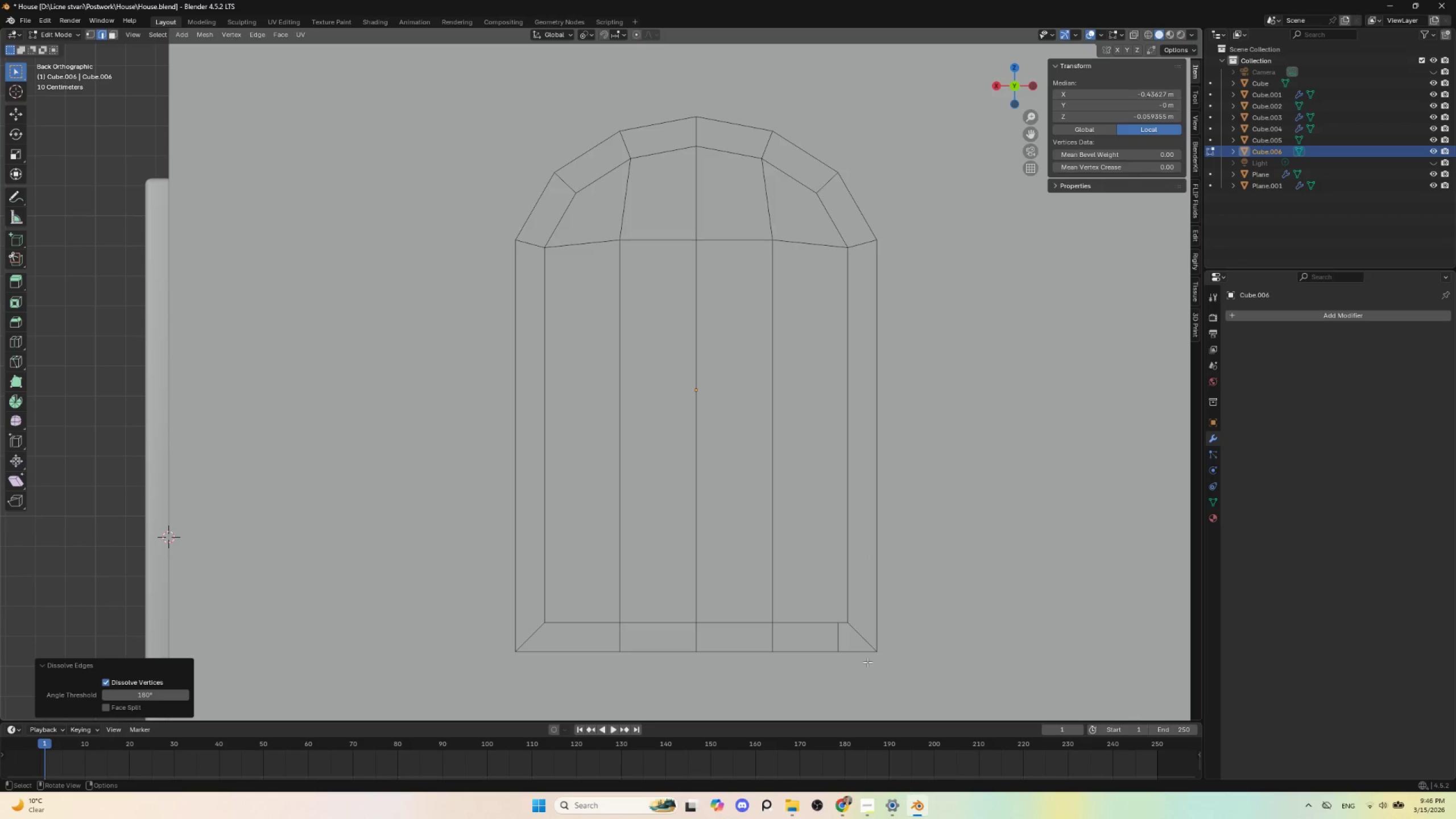 
left_click([837, 636])
 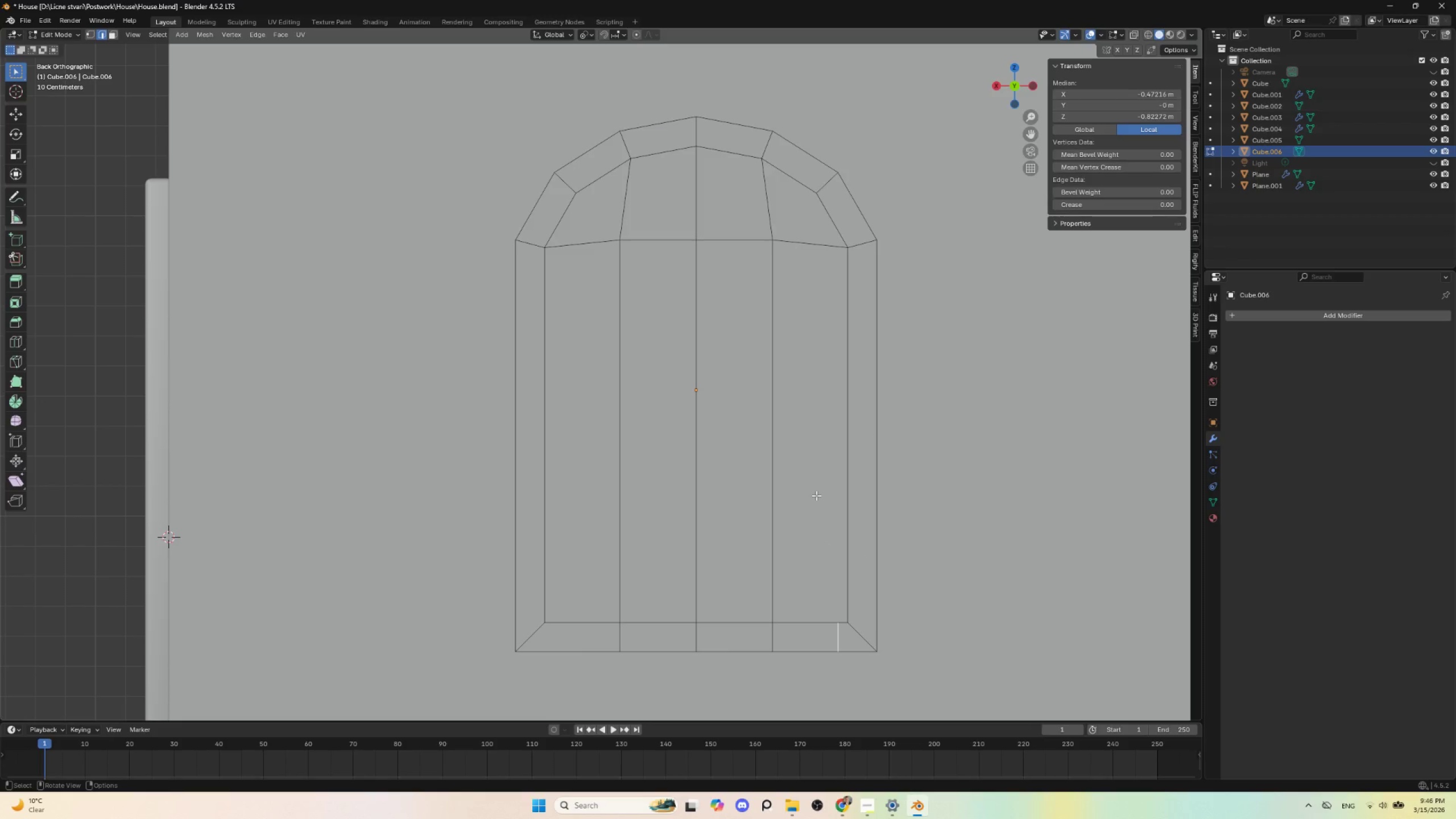 
key(Delete)
 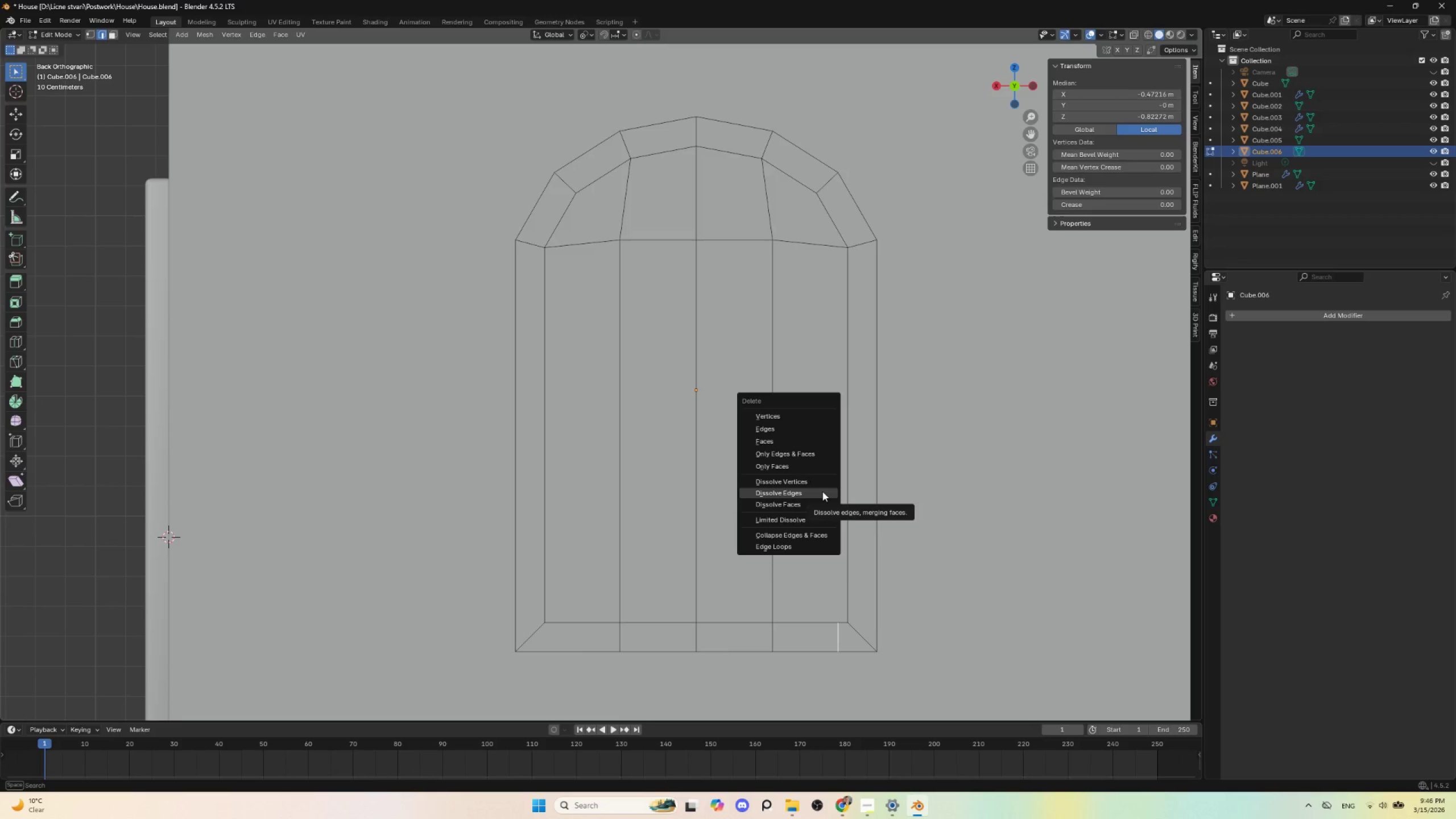 
left_click([822, 491])
 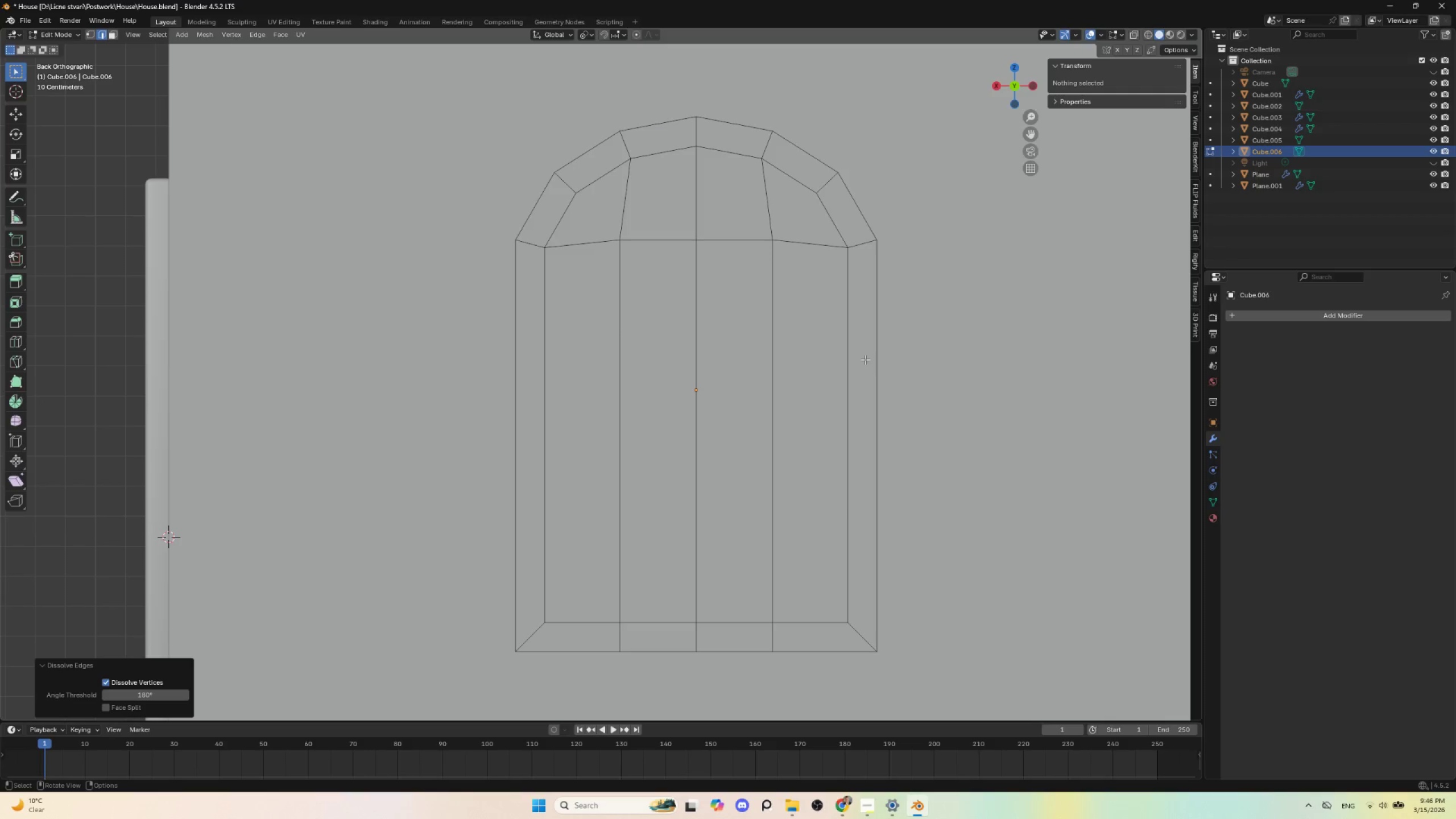 
key(Tab)
 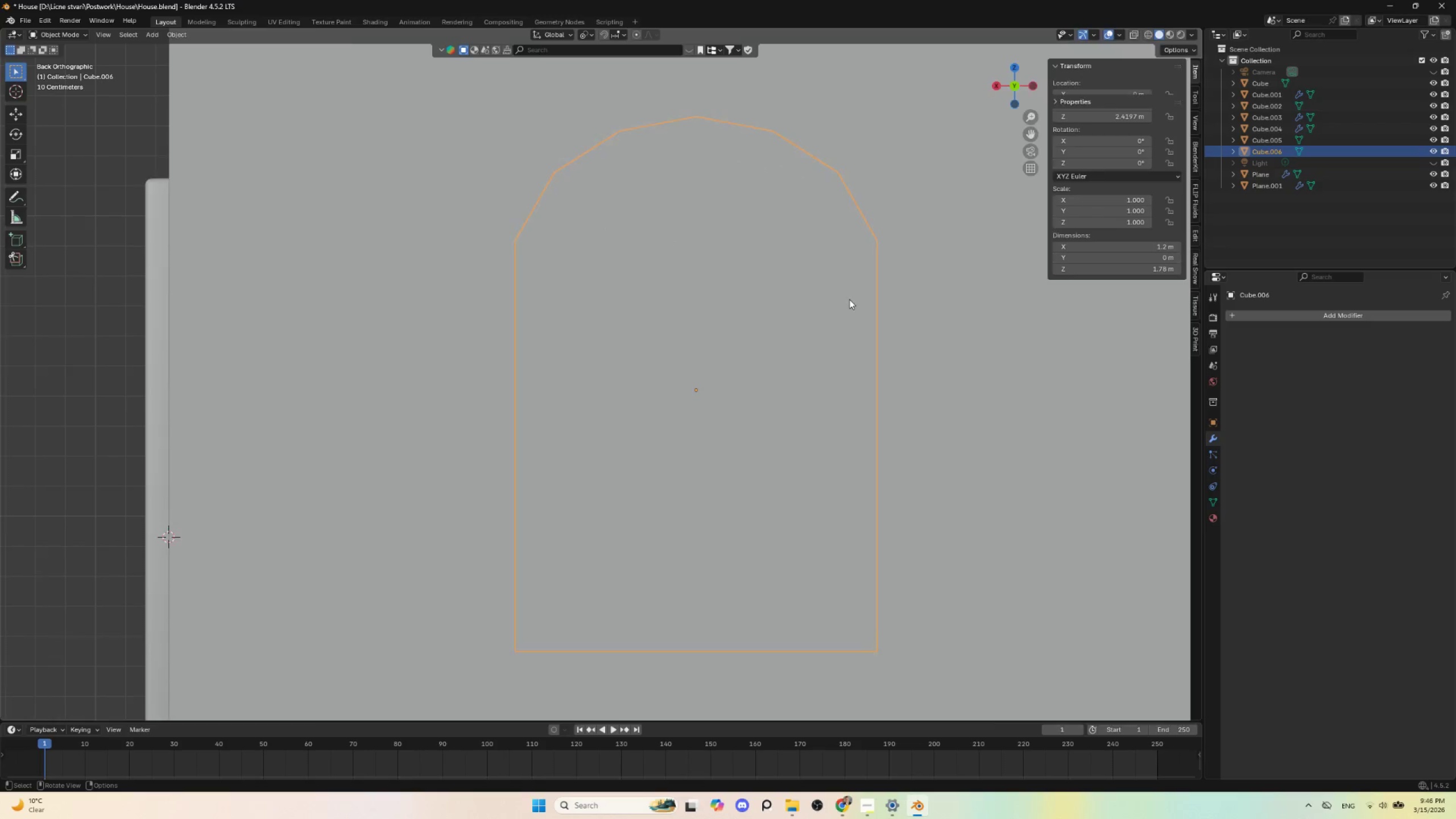 
scroll: coordinate [799, 363], scroll_direction: down, amount: 3.0
 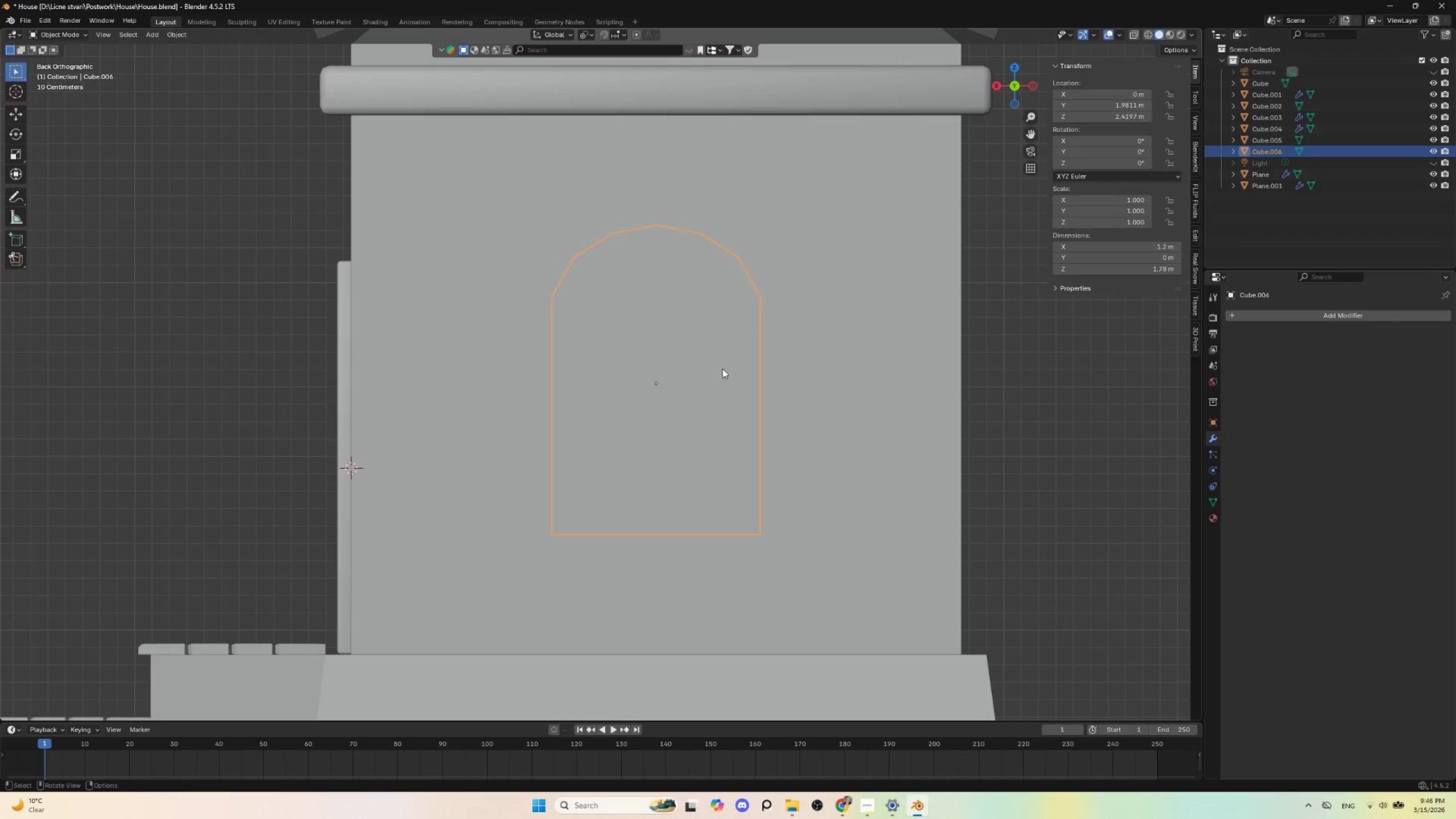 
key(Tab)
 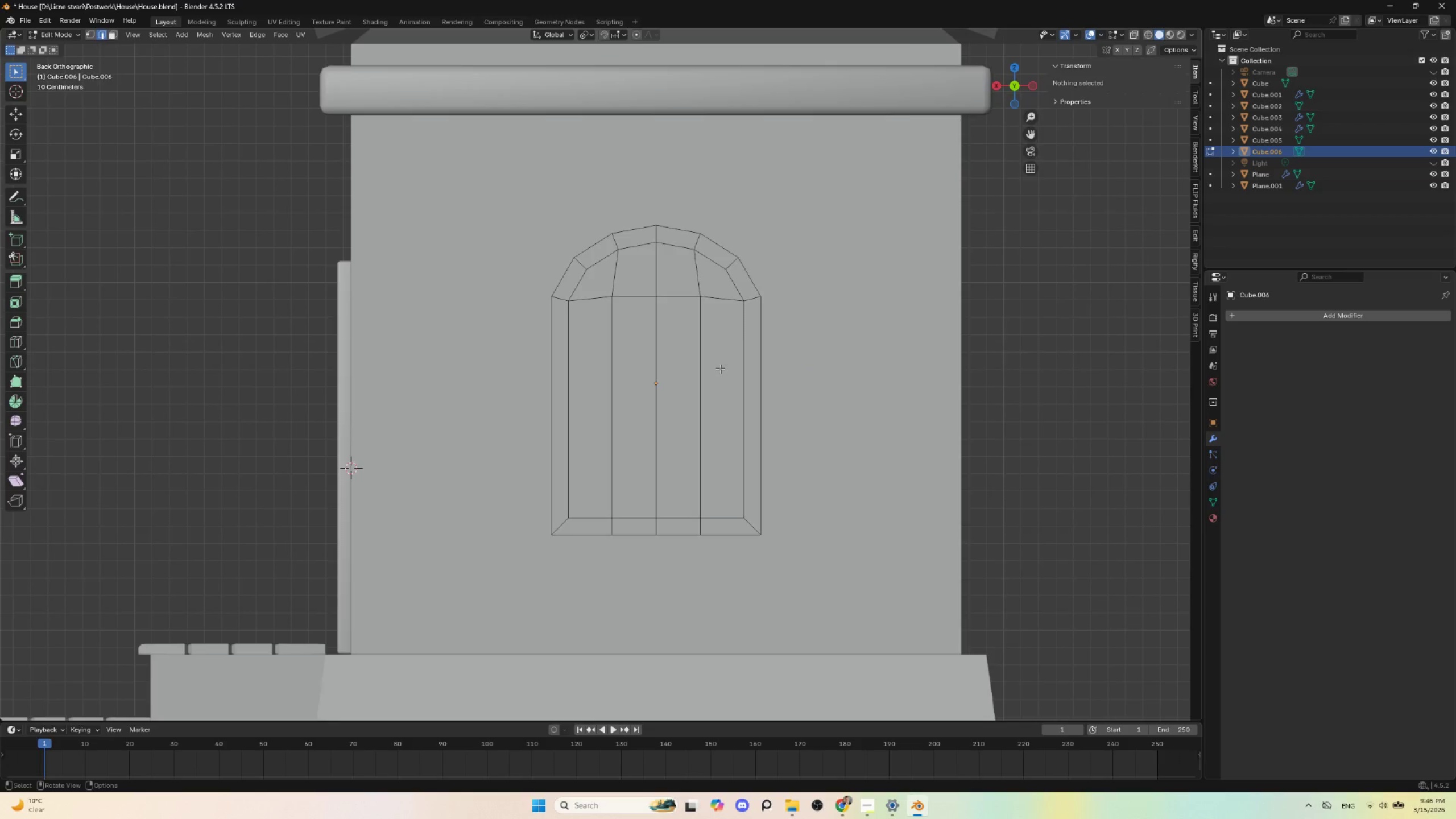 
scroll: coordinate [720, 369], scroll_direction: up, amount: 1.0
 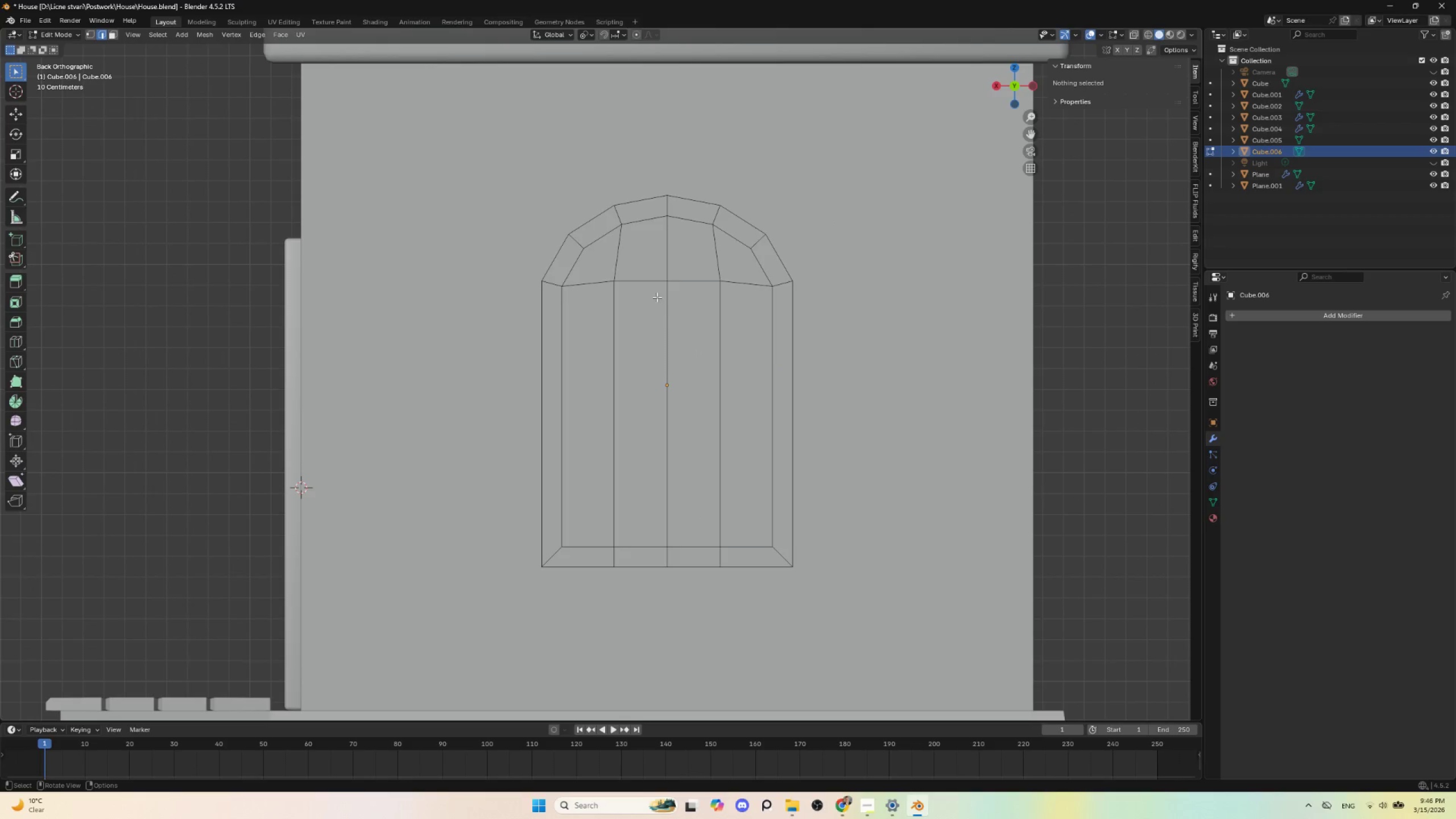 
hold_key(key=AltLeft, duration=1.02)
left_click([649, 278])
 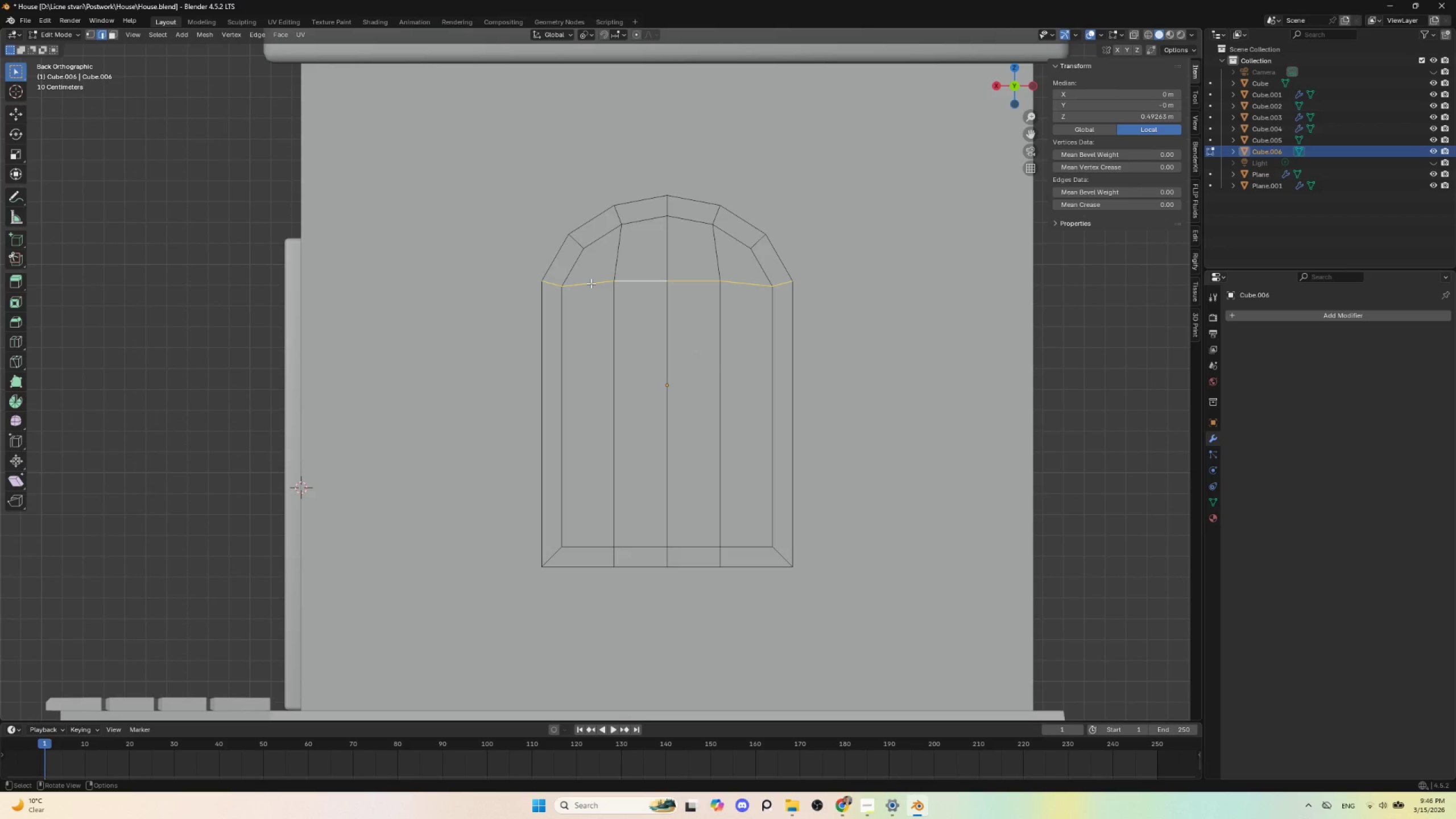 
hold_key(key=ShiftLeft, duration=1.52)
left_click([554, 286])
 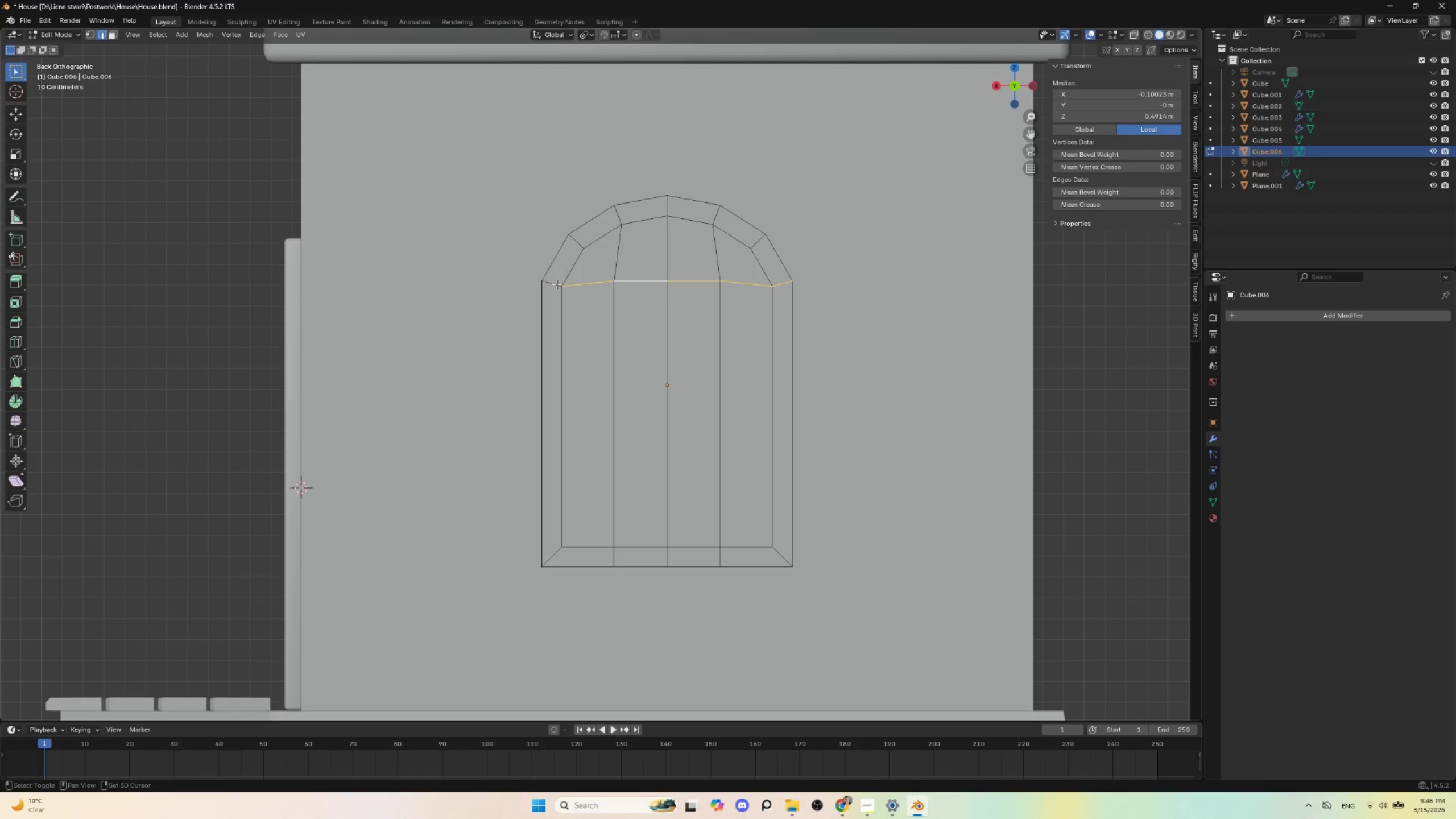 
hold_key(key=ShiftLeft, duration=0.7)
left_click([556, 284])
 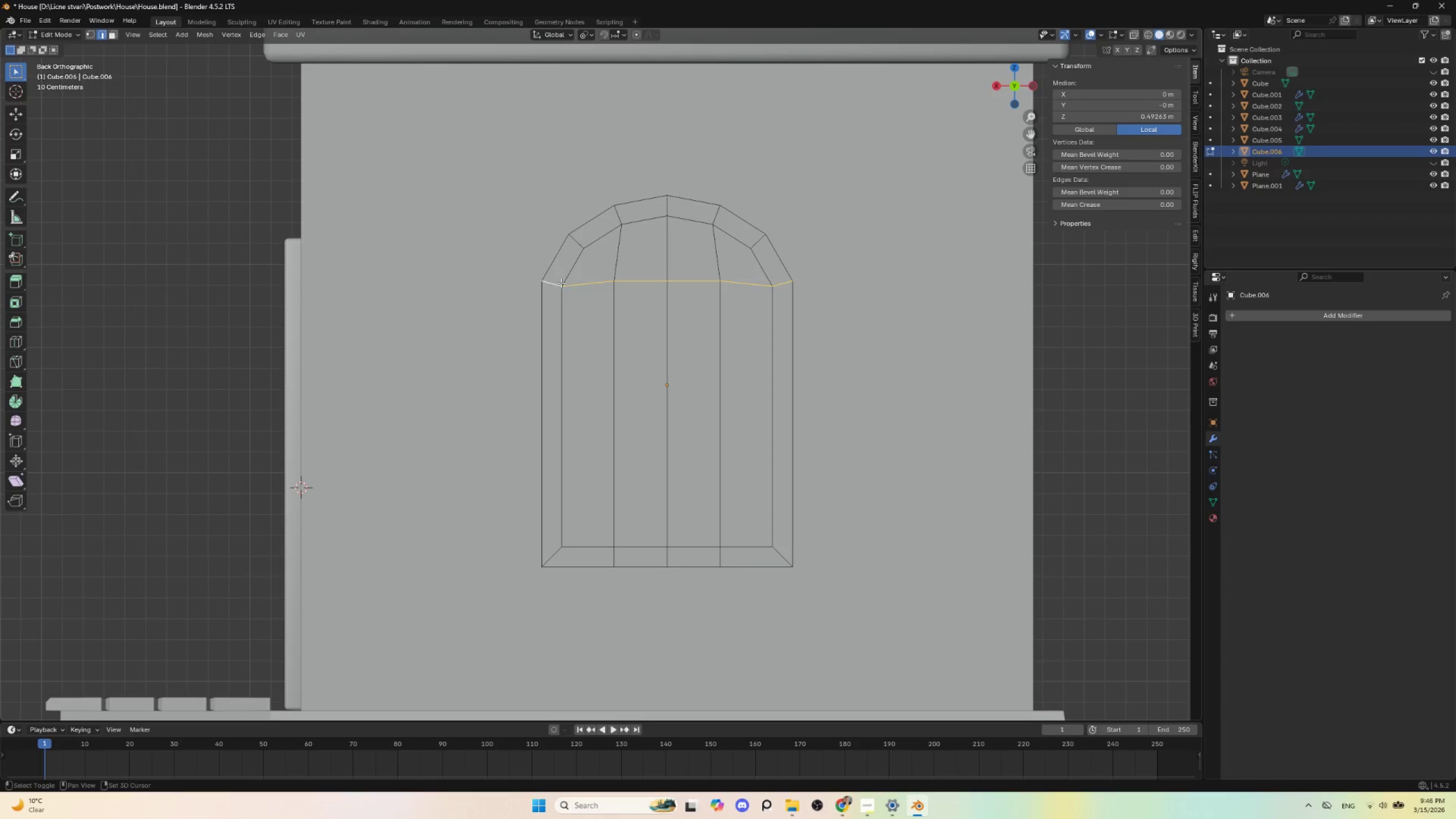 
hold_key(key=ShiftLeft, duration=1.83)
left_click([600, 284])
 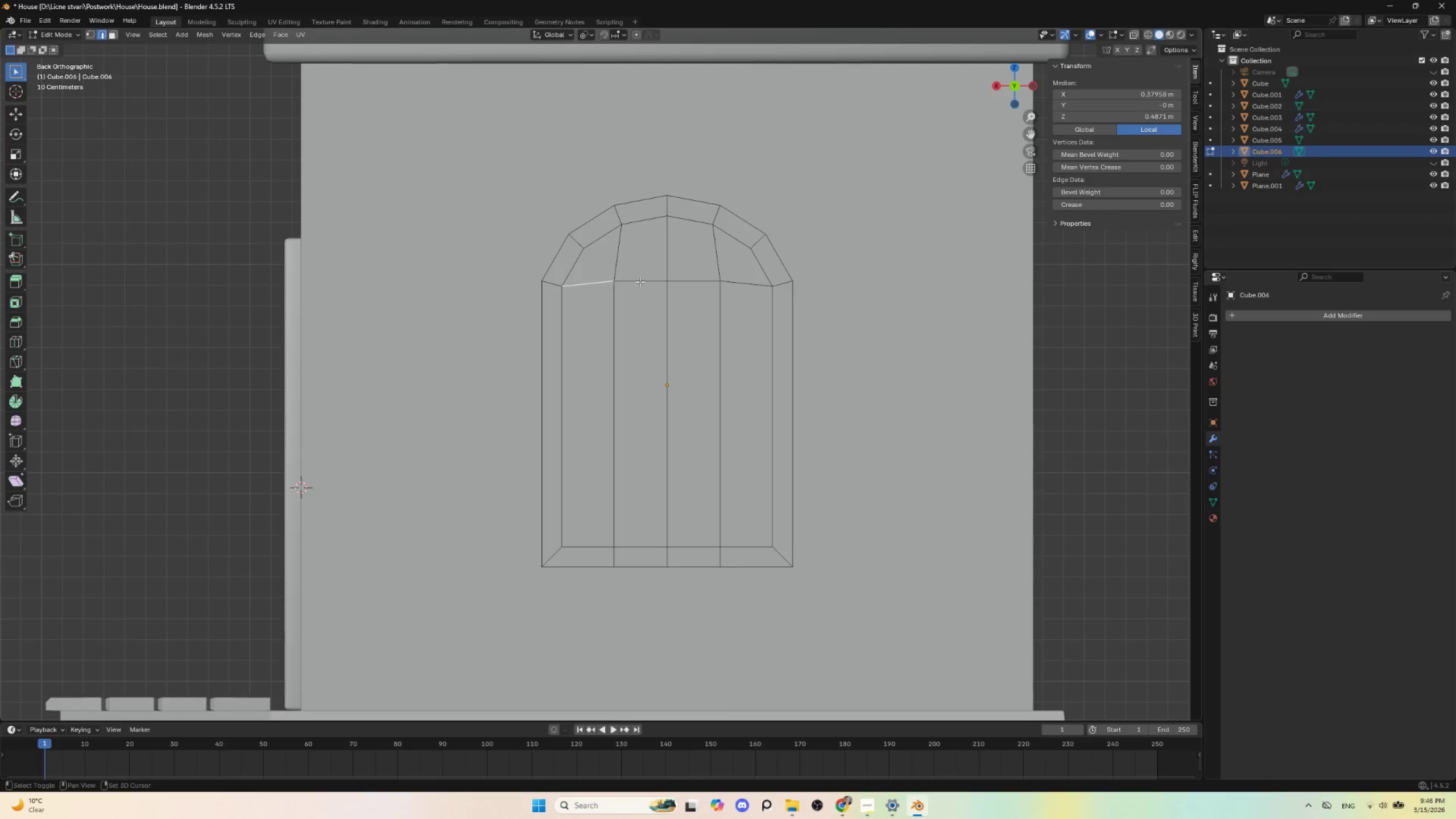 
double_click([640, 282])
 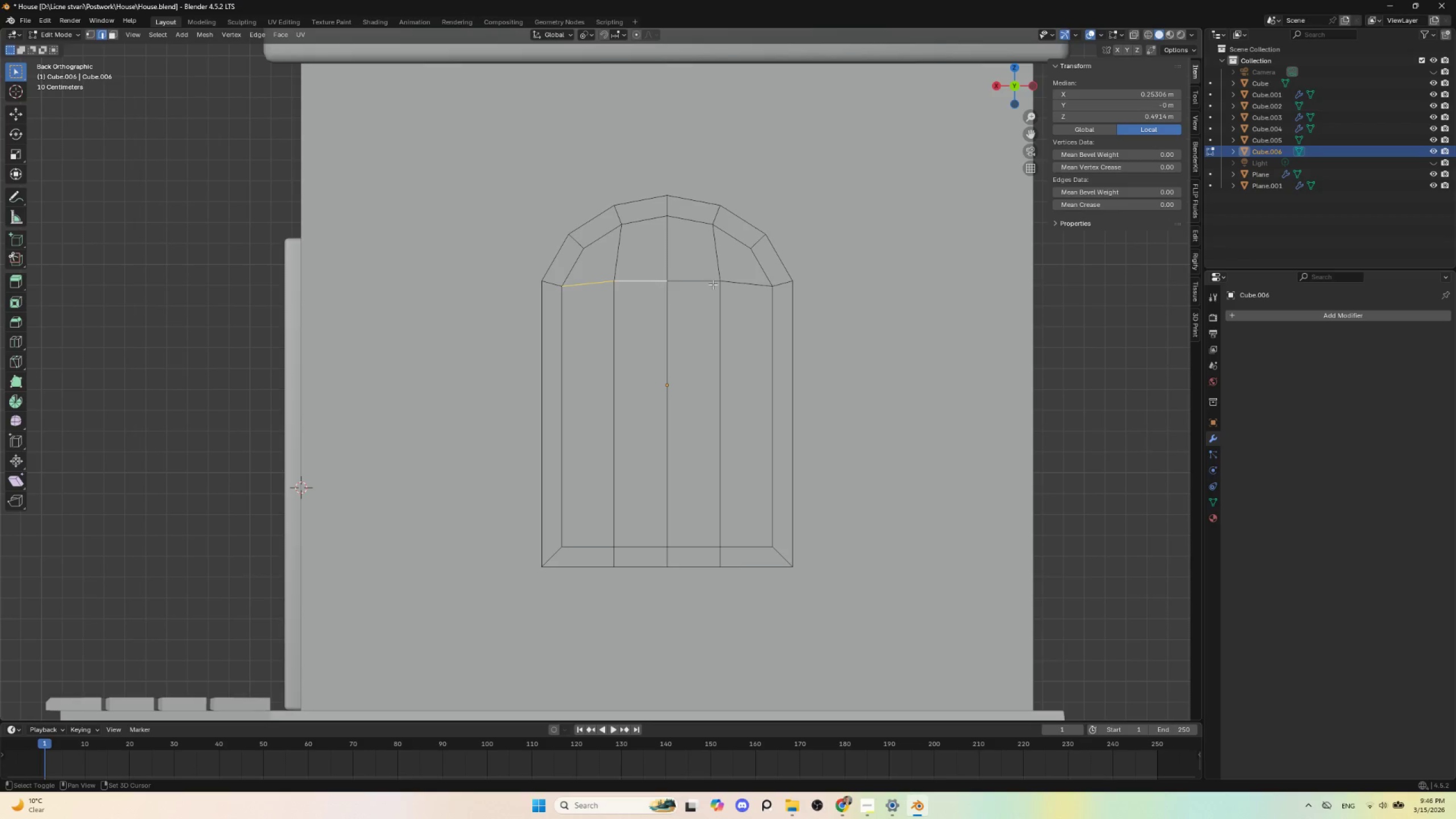 
hold_key(key=ShiftLeft, duration=0.89)
triple_click([713, 284])
 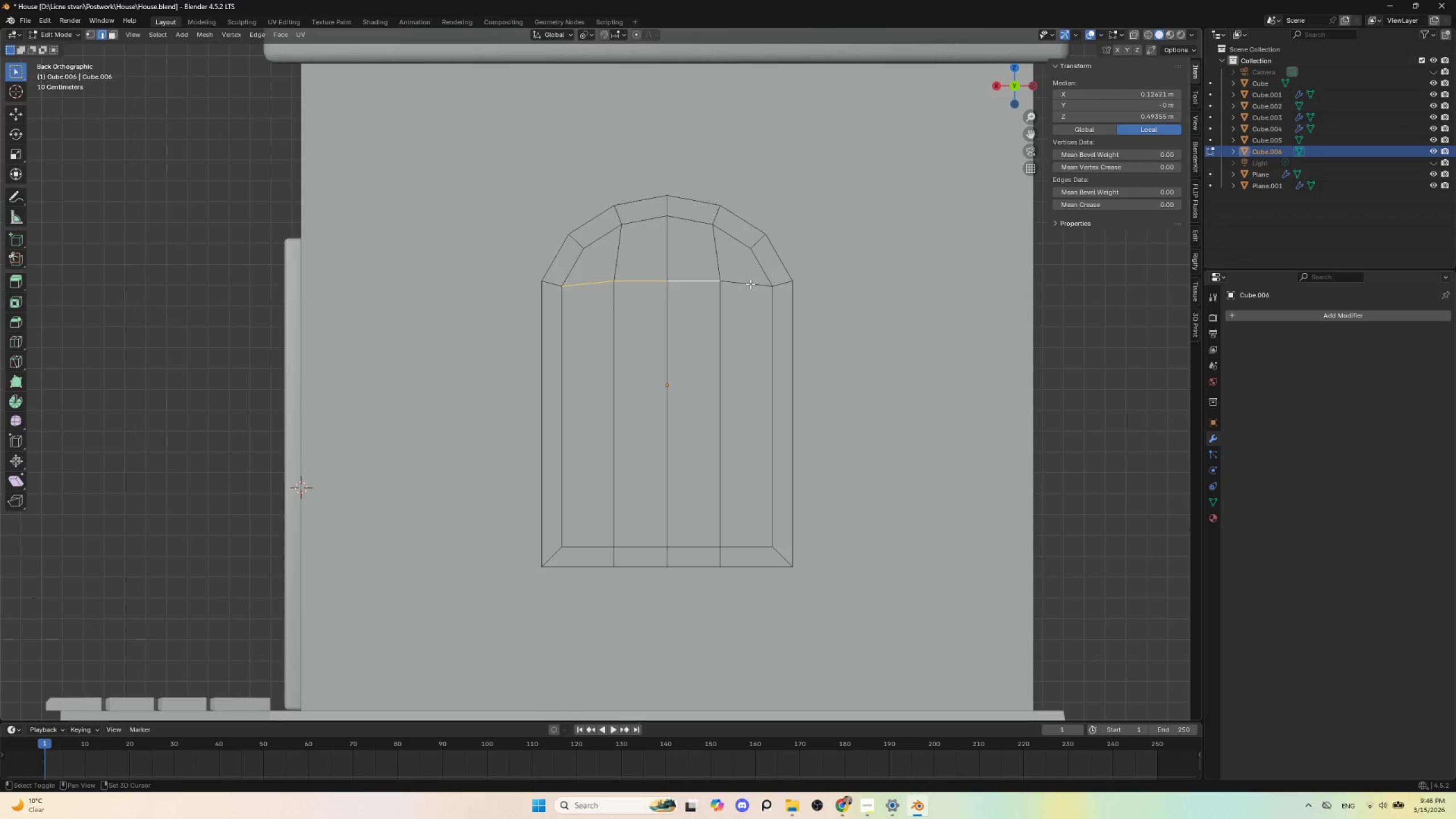 
triple_click([750, 284])
 